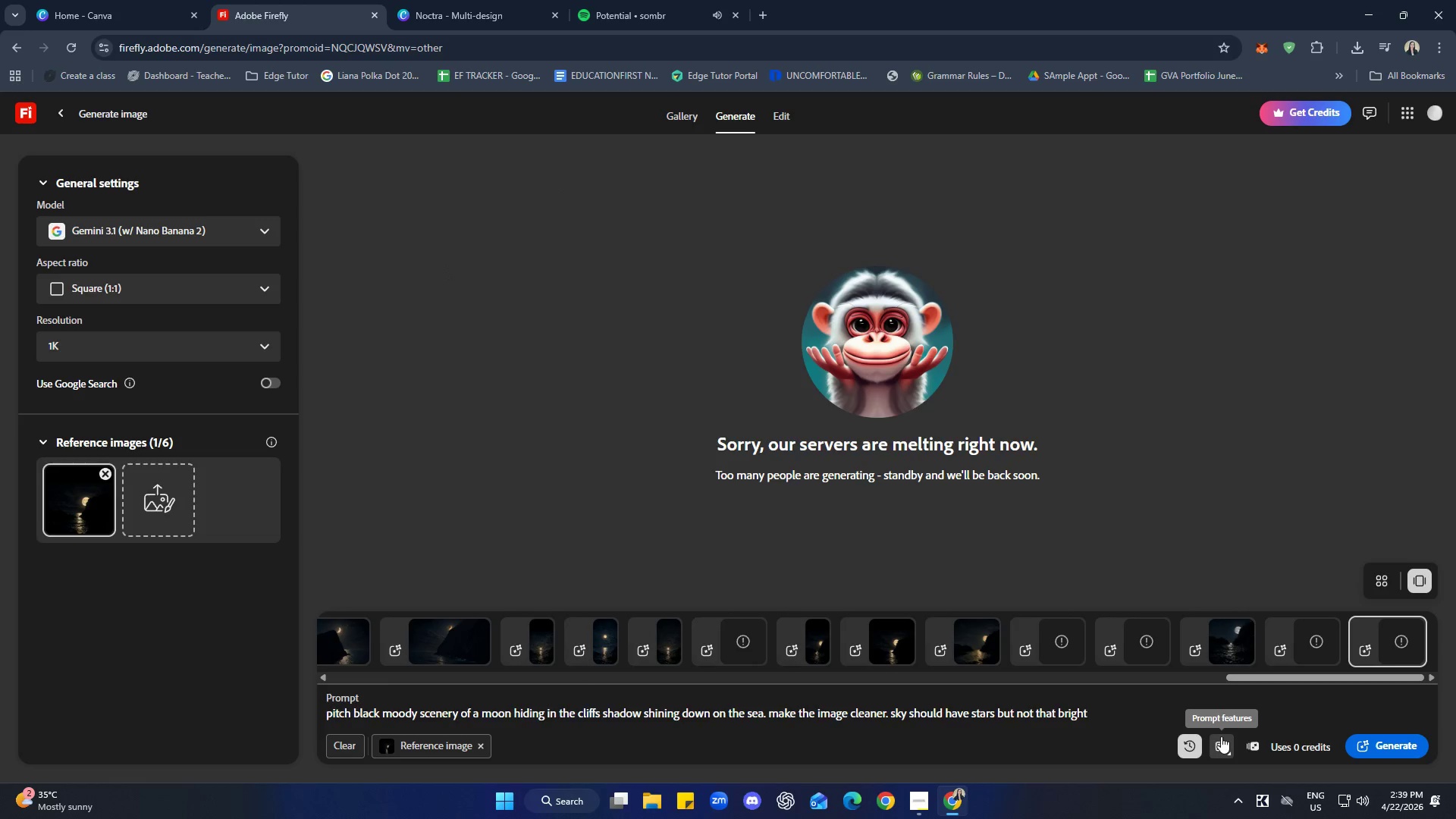 
wait(6.78)
 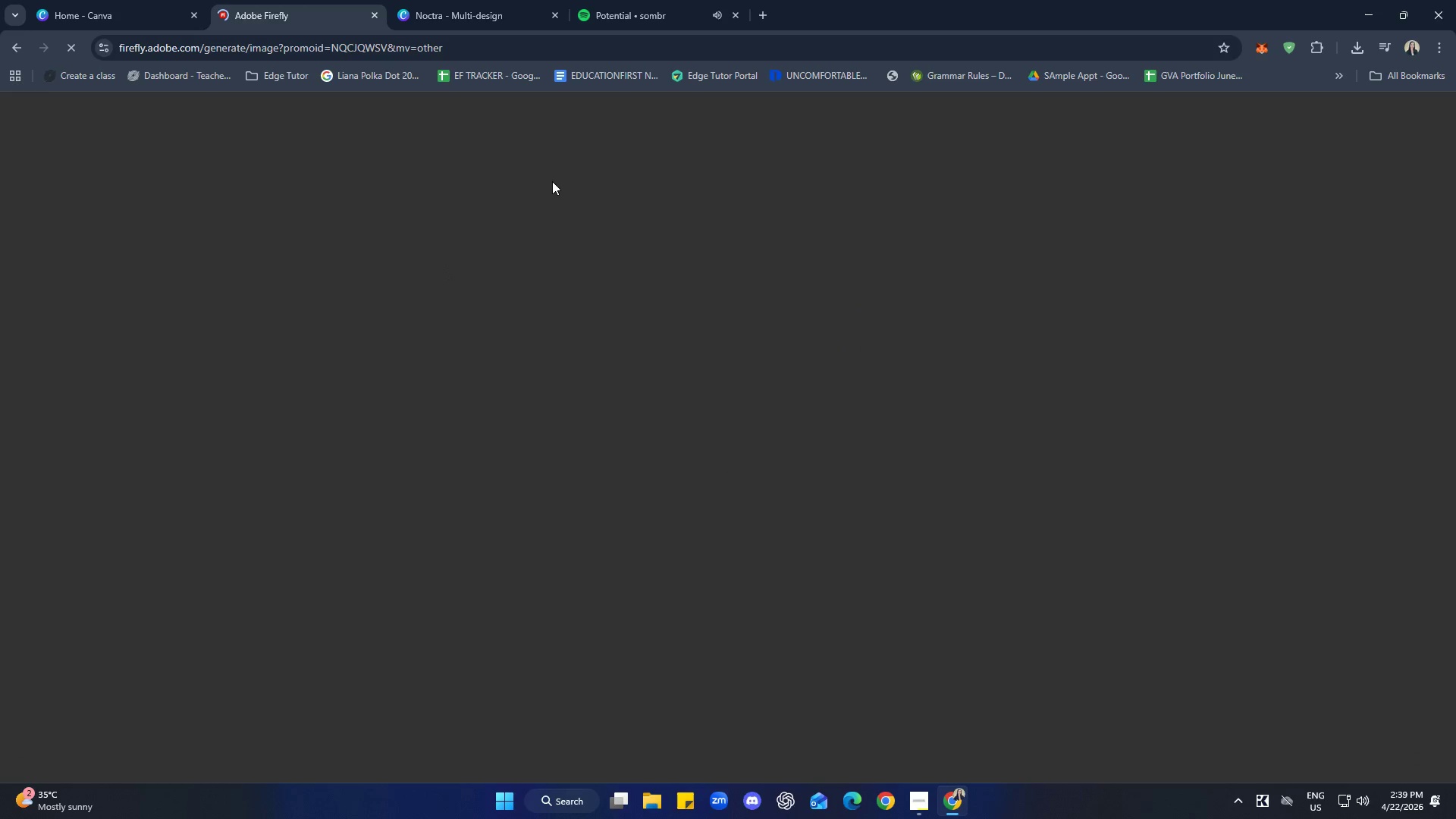 
left_click([1374, 748])
 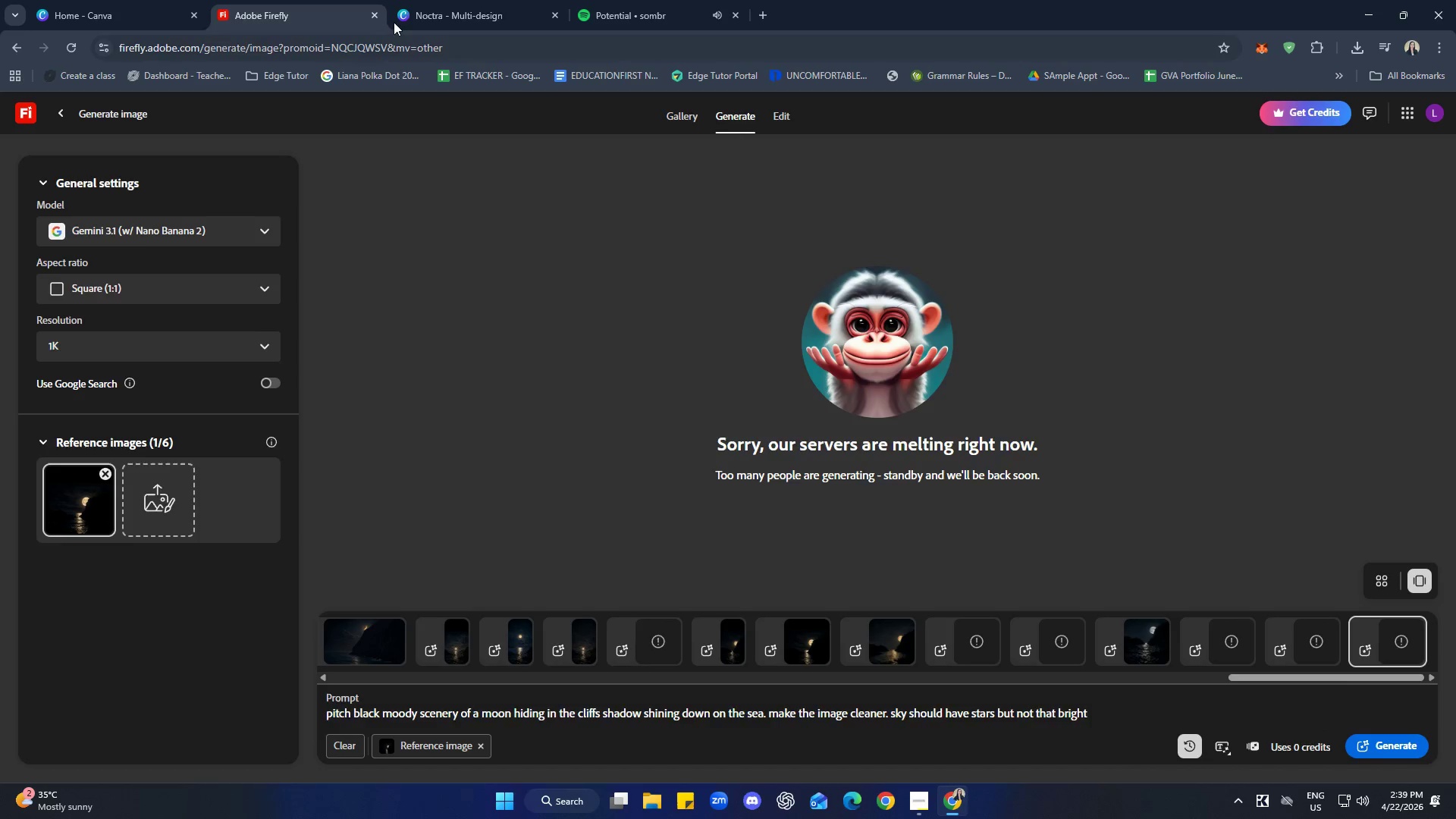 
left_click([1294, 481])
 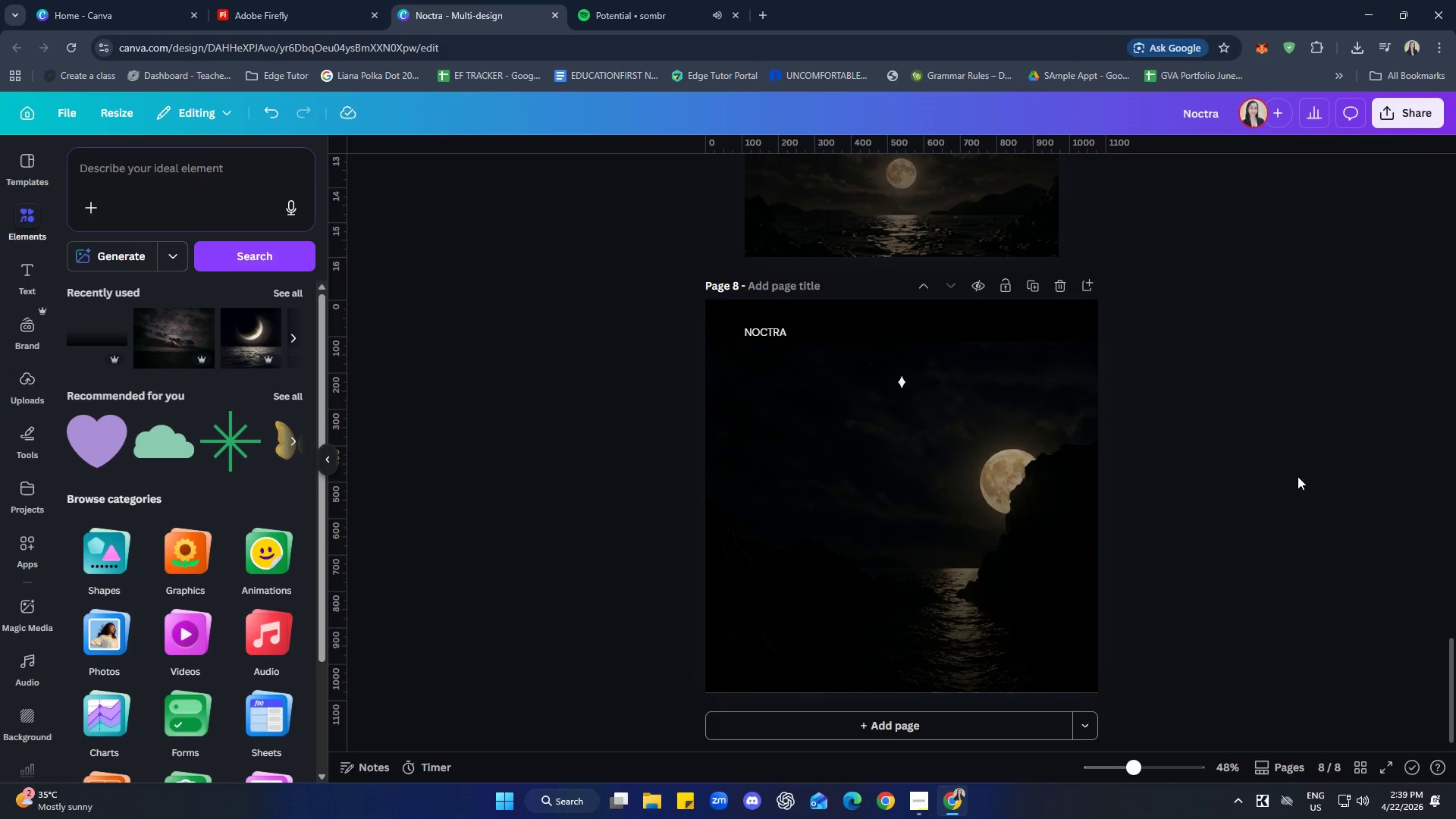 
scroll: coordinate [1145, 541], scroll_direction: up, amount: 7.0
 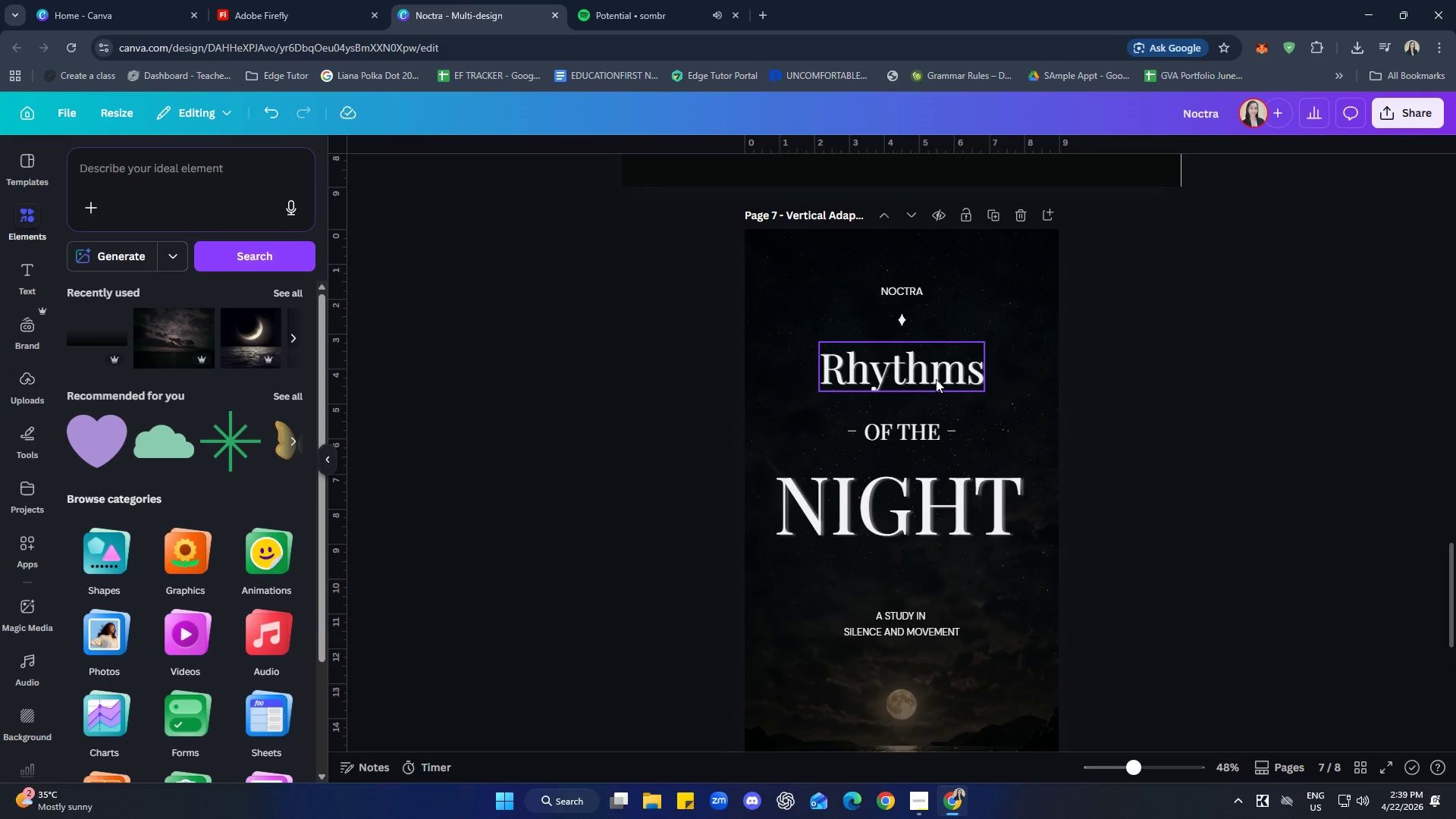 
left_click([936, 379])
 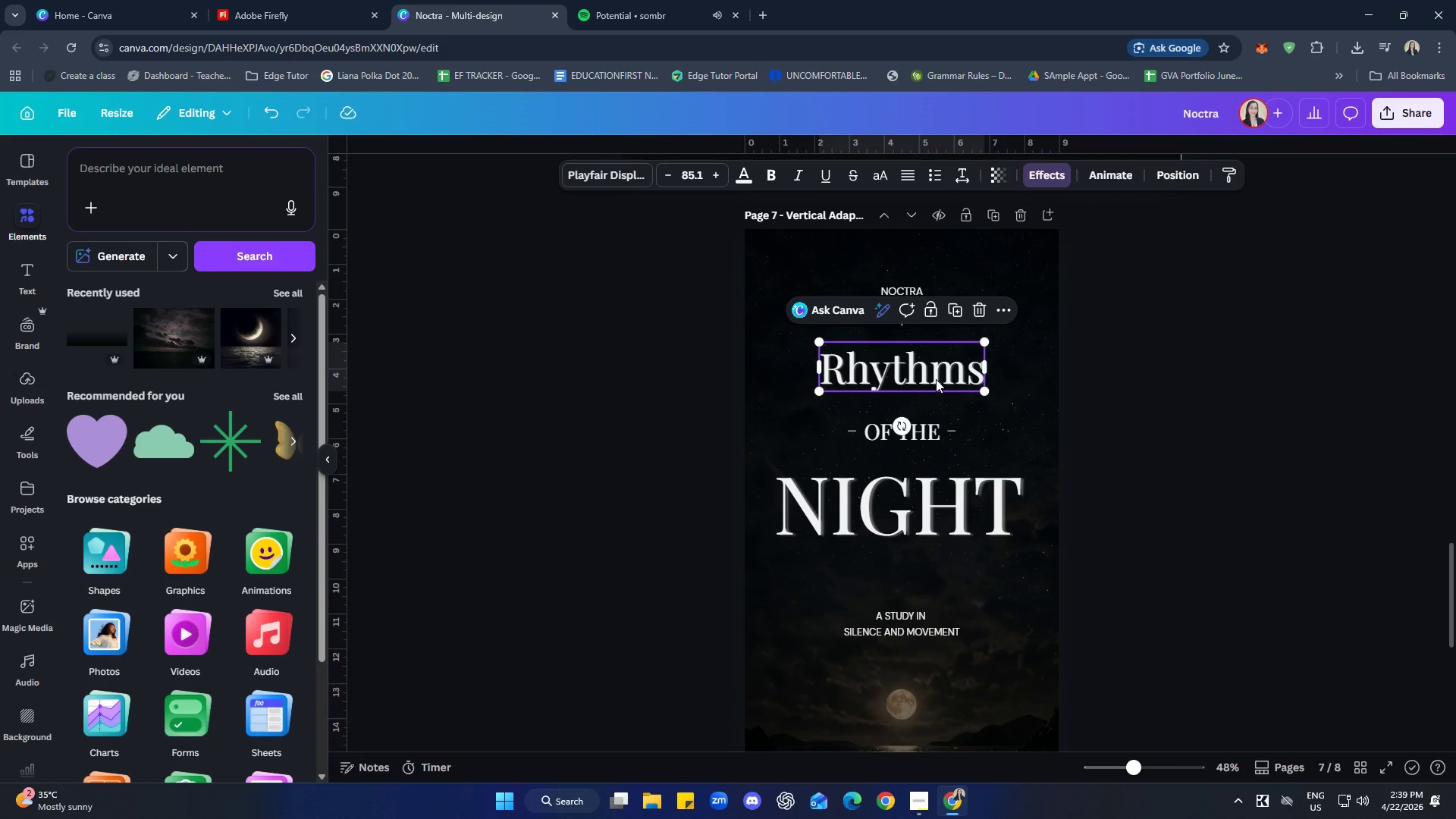 
left_click([1244, 434])
 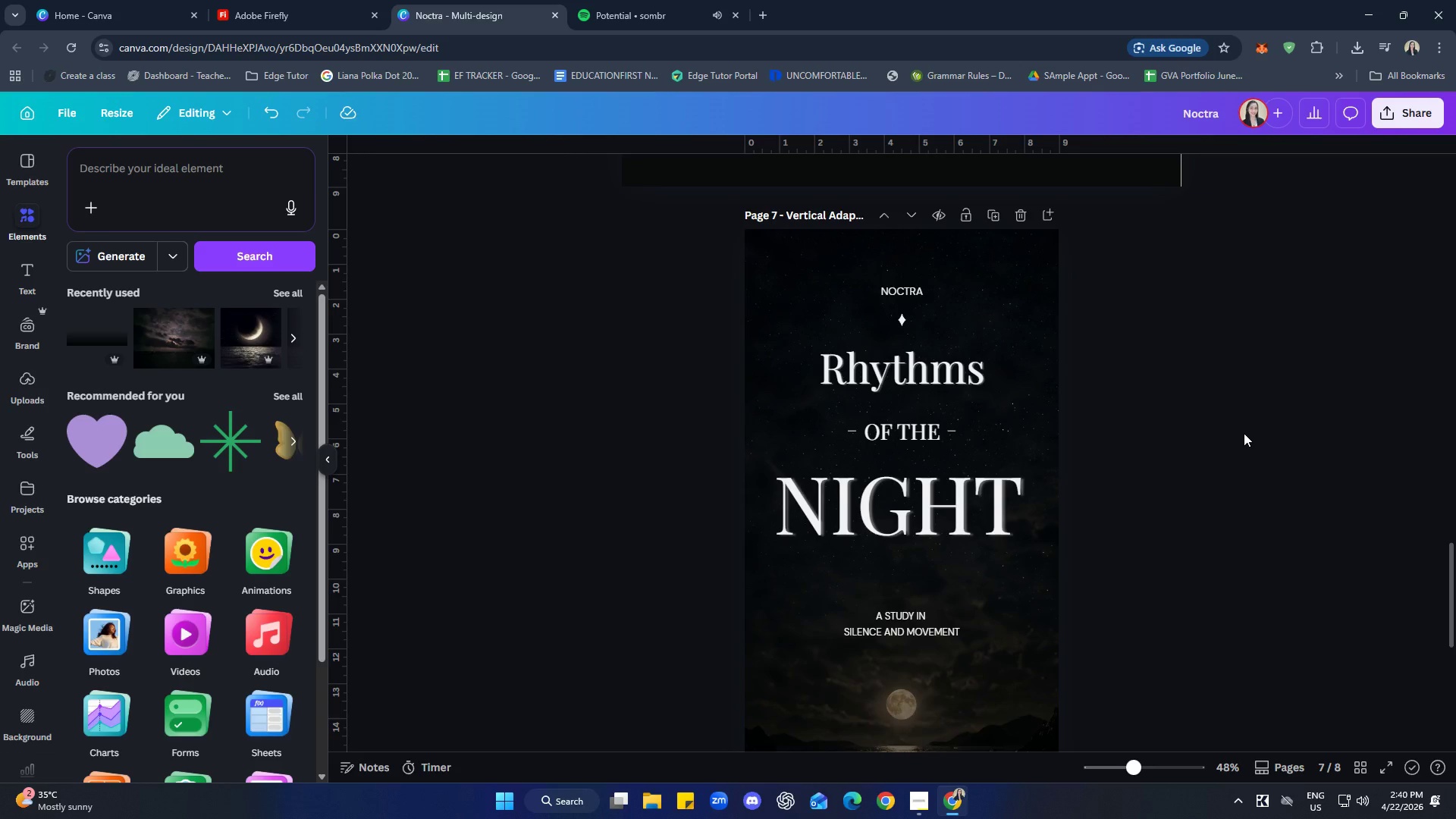 
left_click([929, 369])
 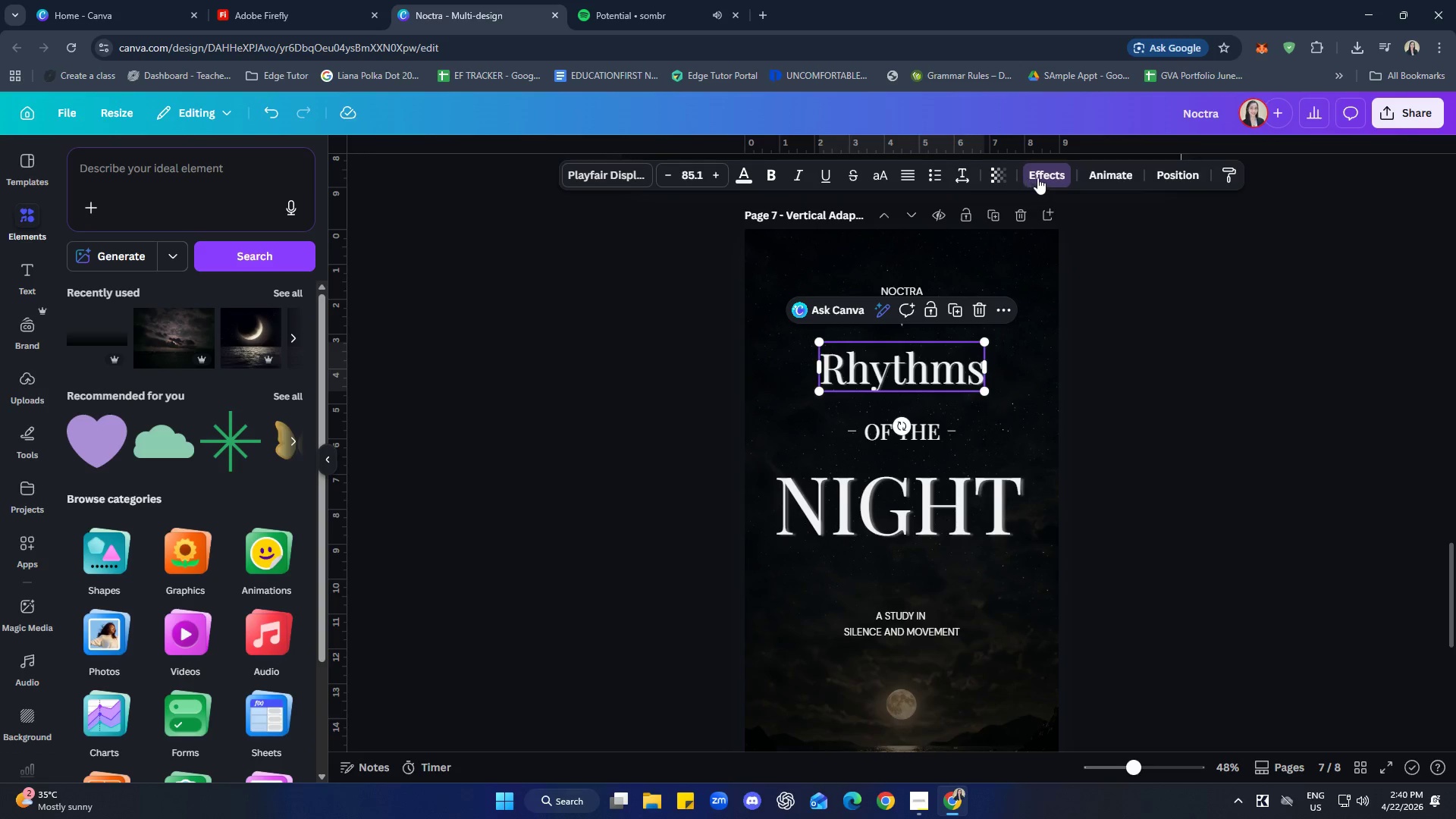 
left_click_drag(start_coordinate=[874, 175], to_coordinate=[878, 174])
 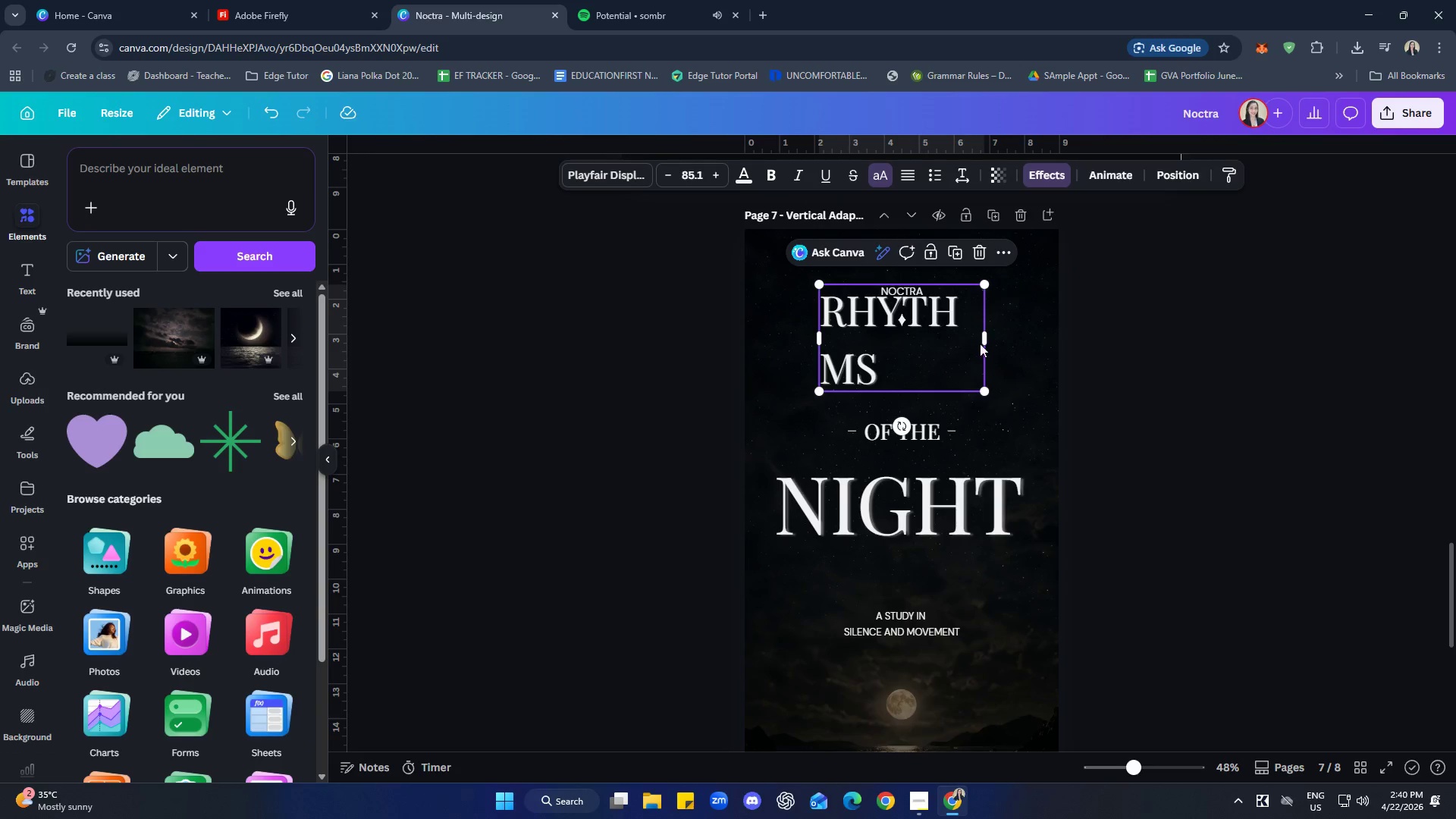 
left_click_drag(start_coordinate=[988, 339], to_coordinate=[1021, 328])
 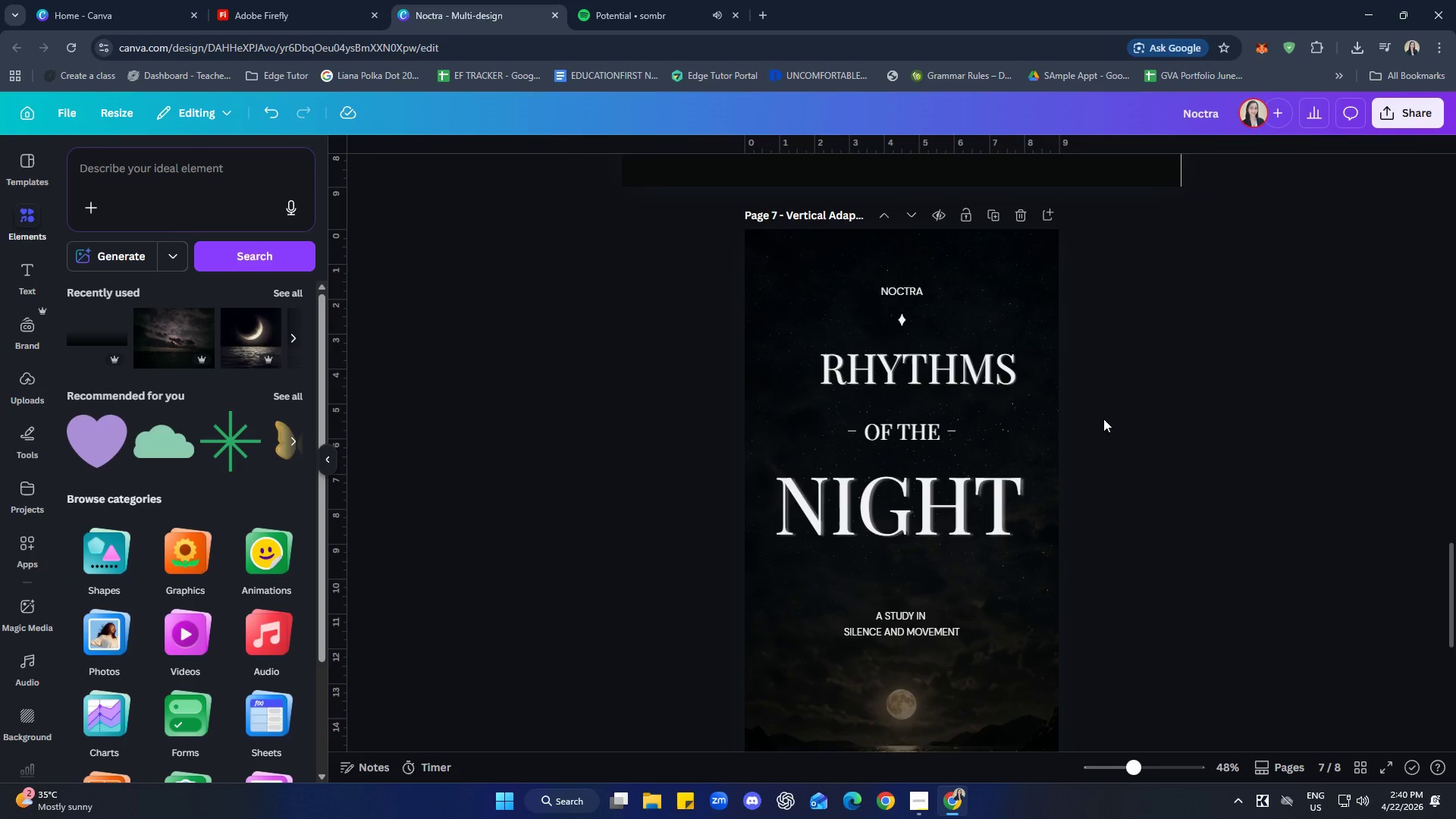 
left_click([981, 378])
 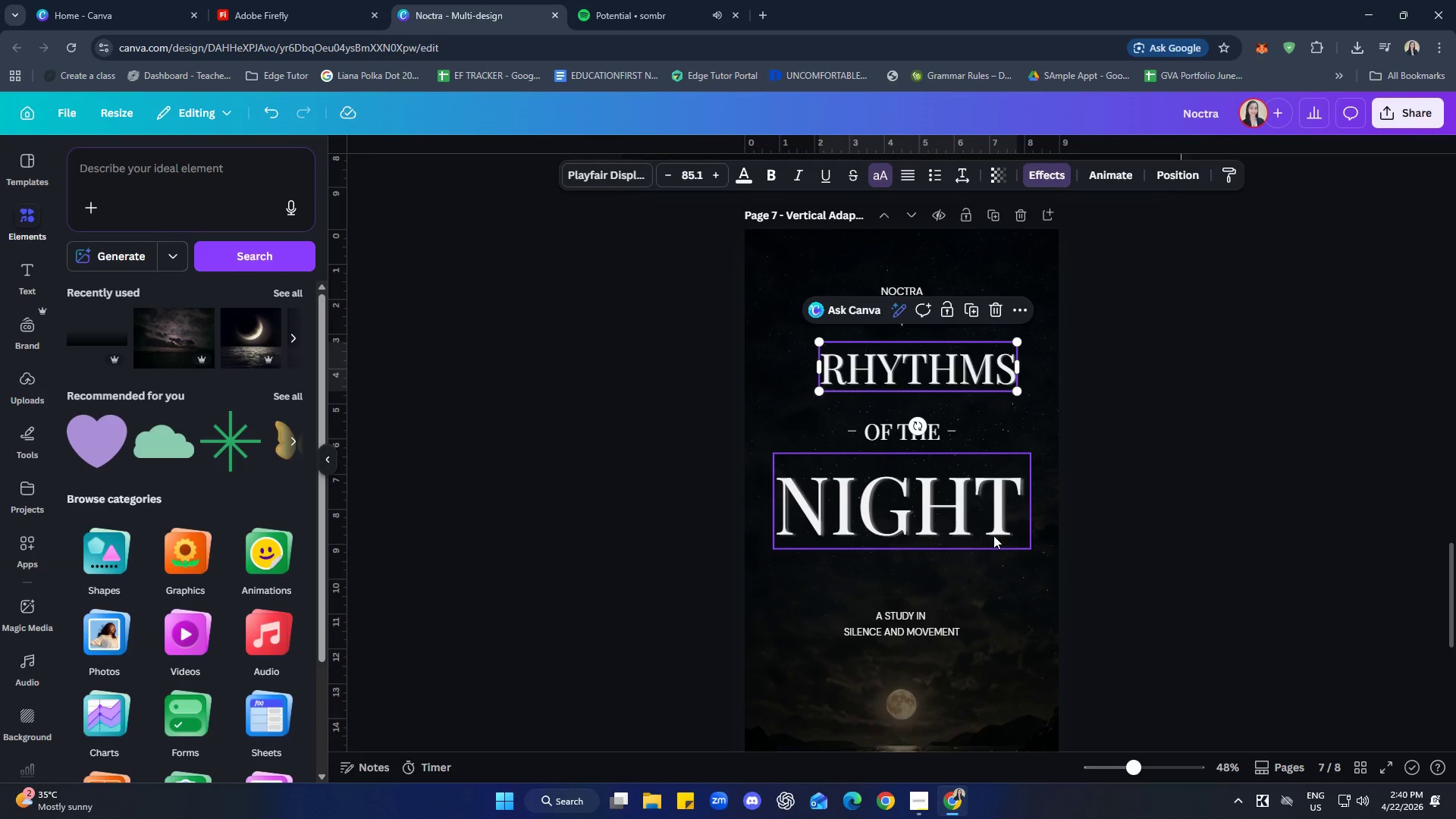 
left_click([975, 526])
 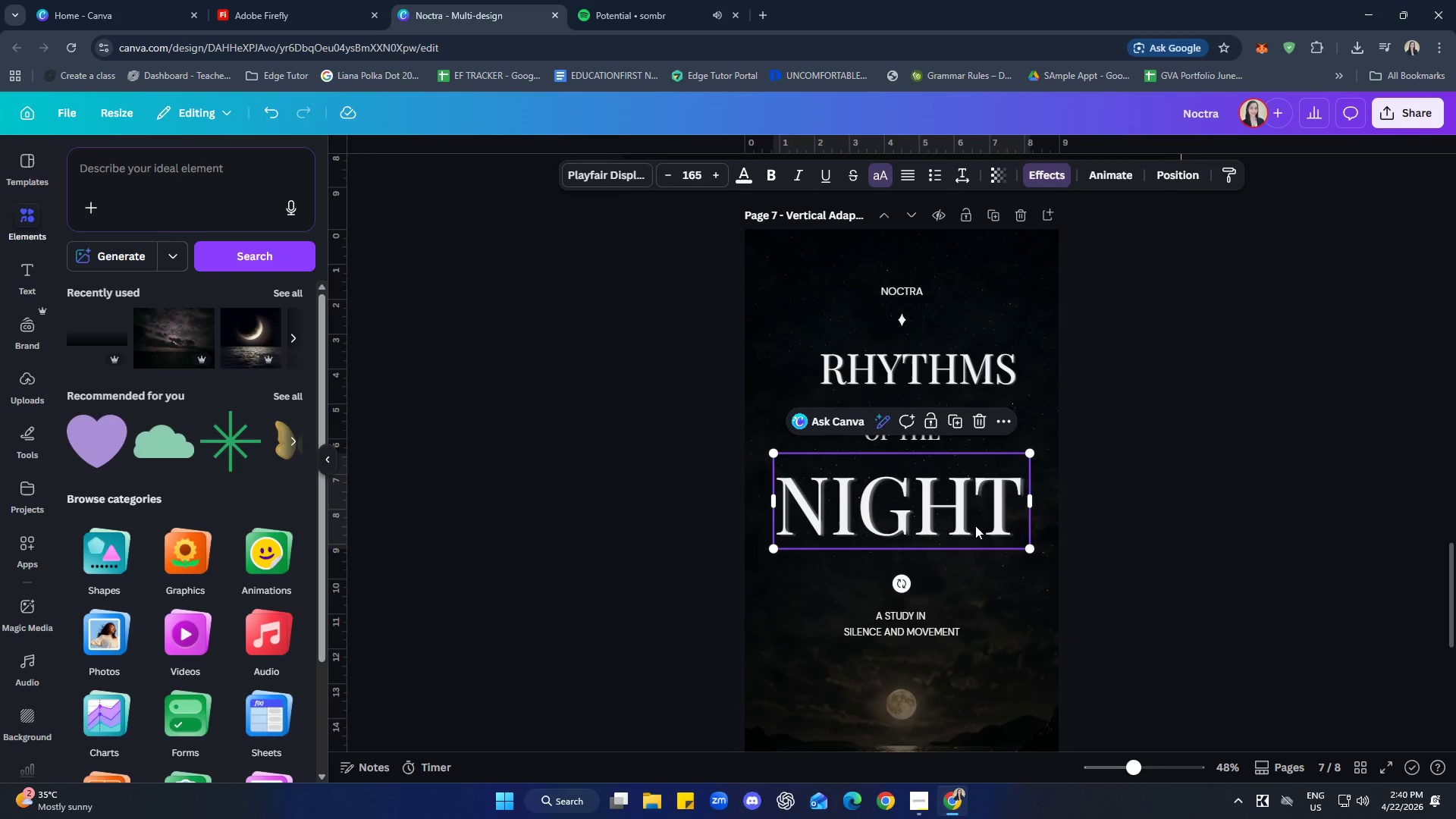 
right_click([975, 526])
 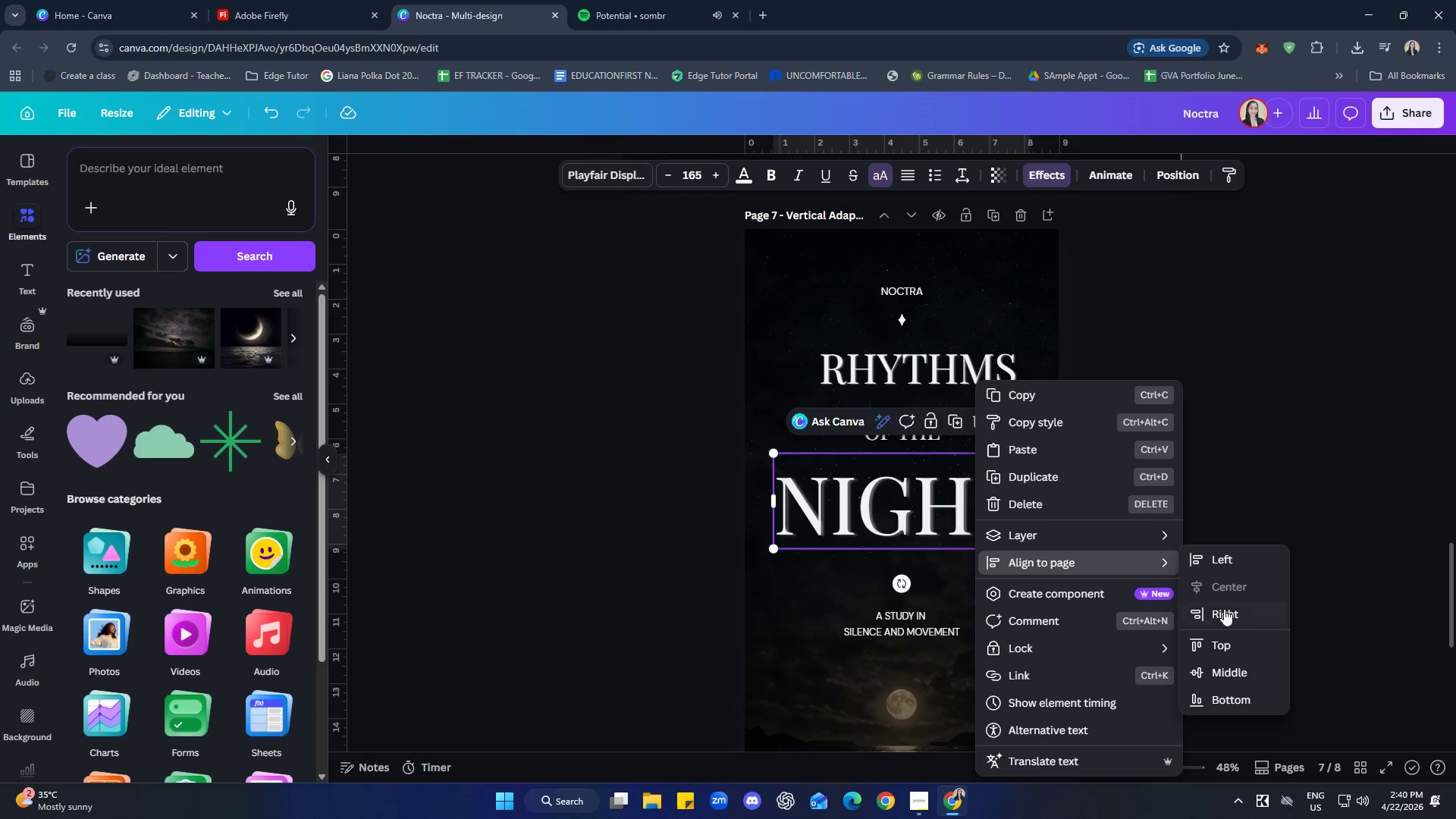 
left_click([1308, 503])
 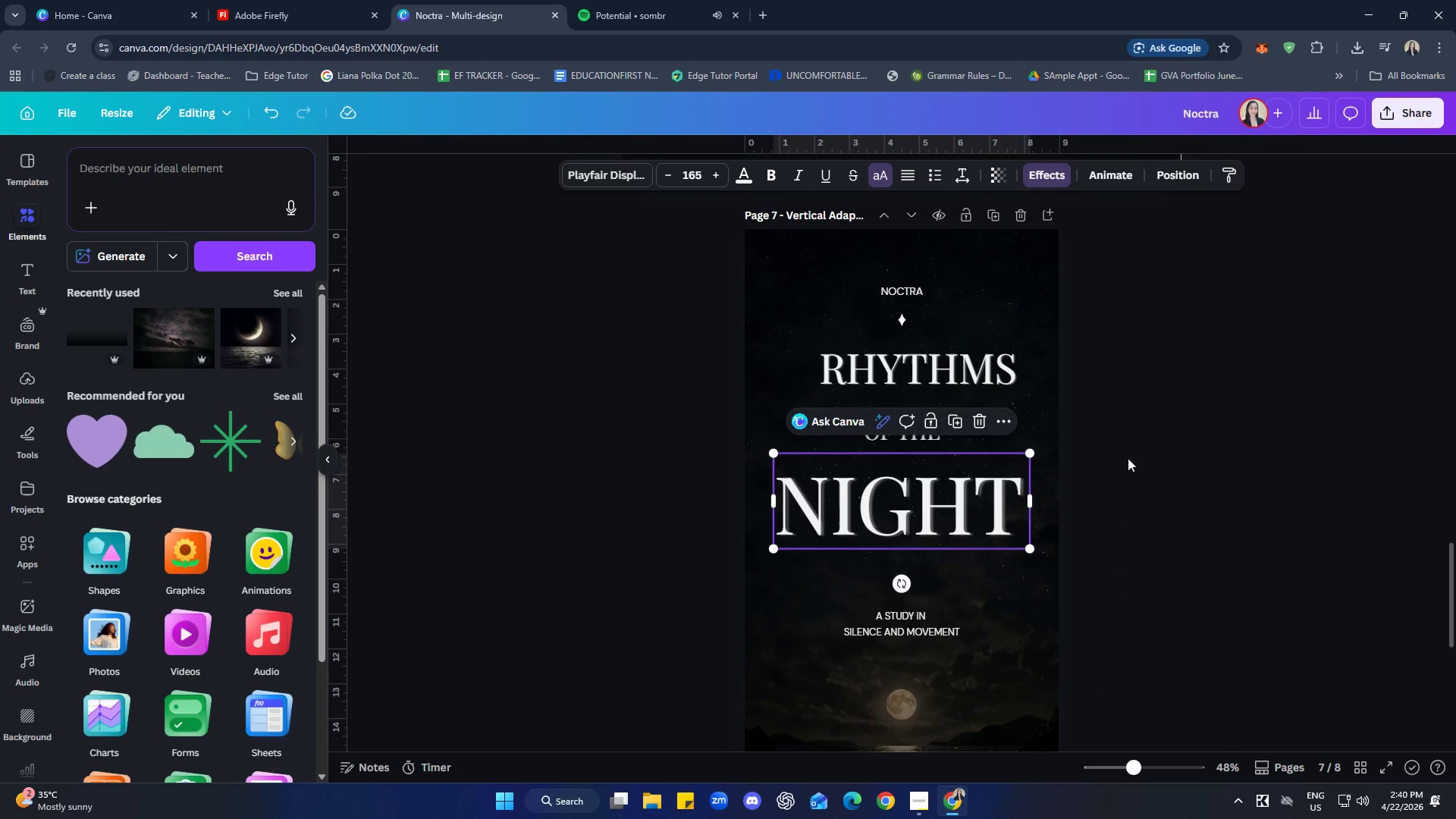 
hold_key(key=ShiftLeft, duration=0.94)
left_click([963, 361])
 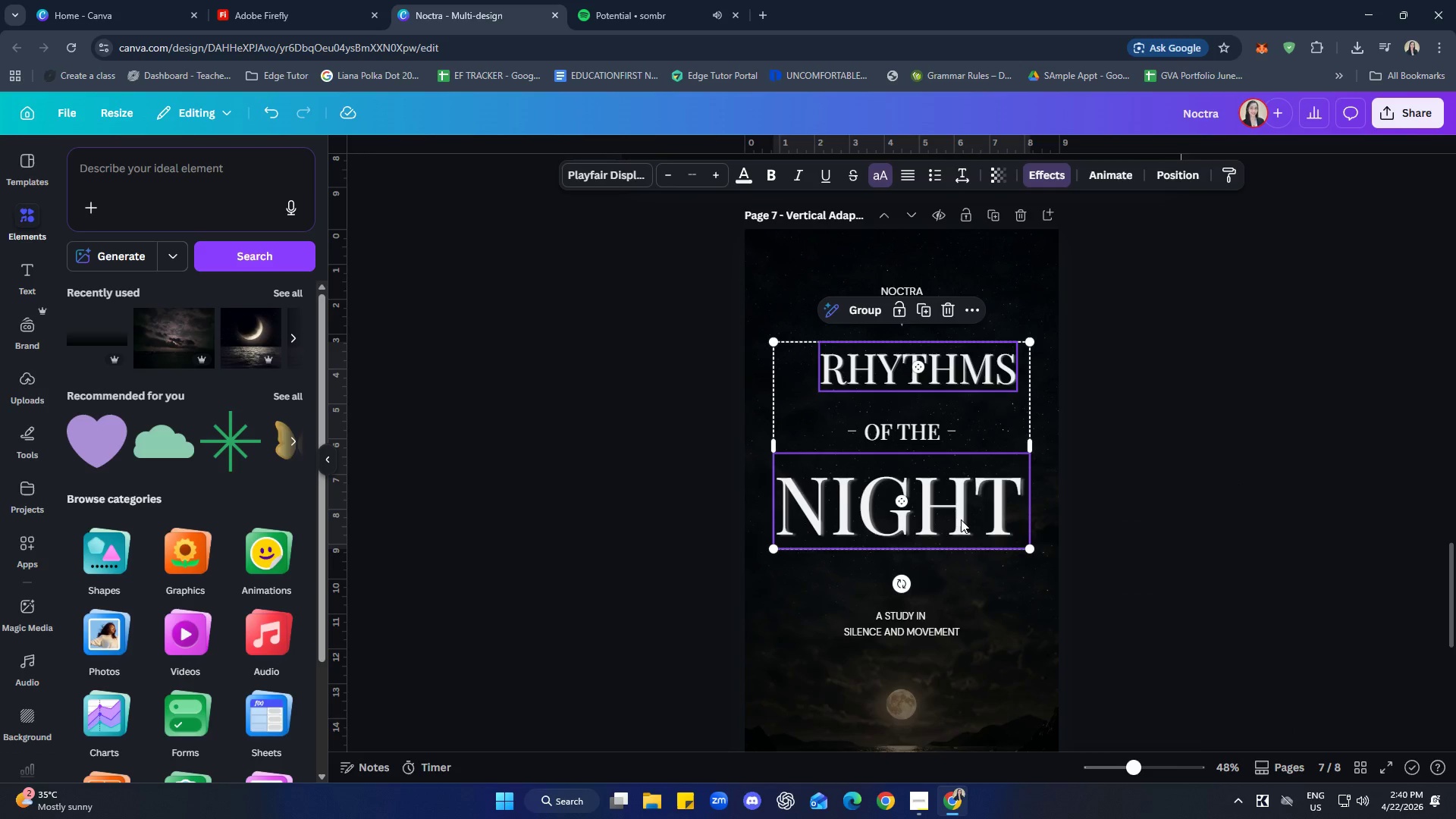 
right_click([961, 518])
 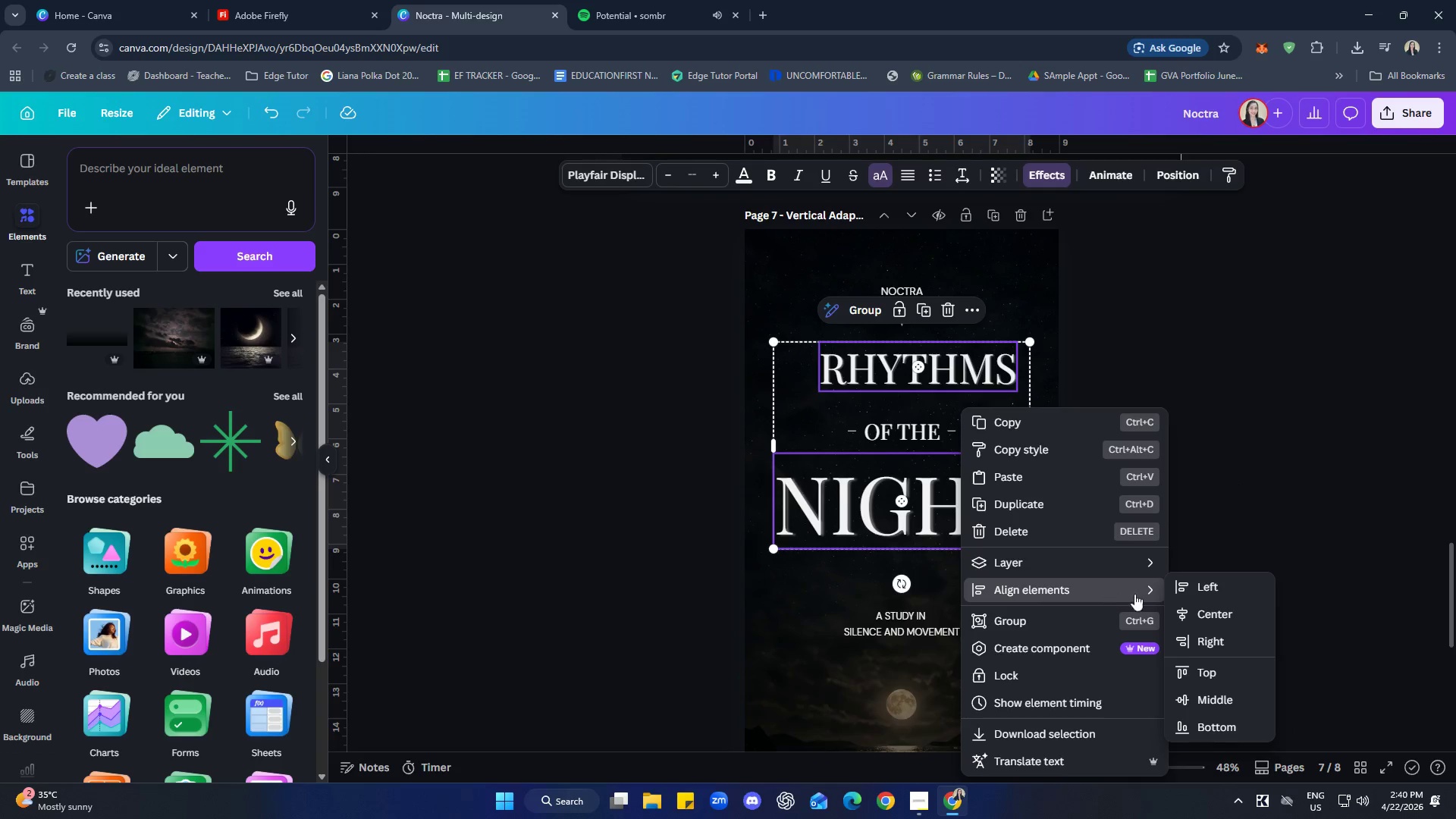 
left_click([1225, 617])
 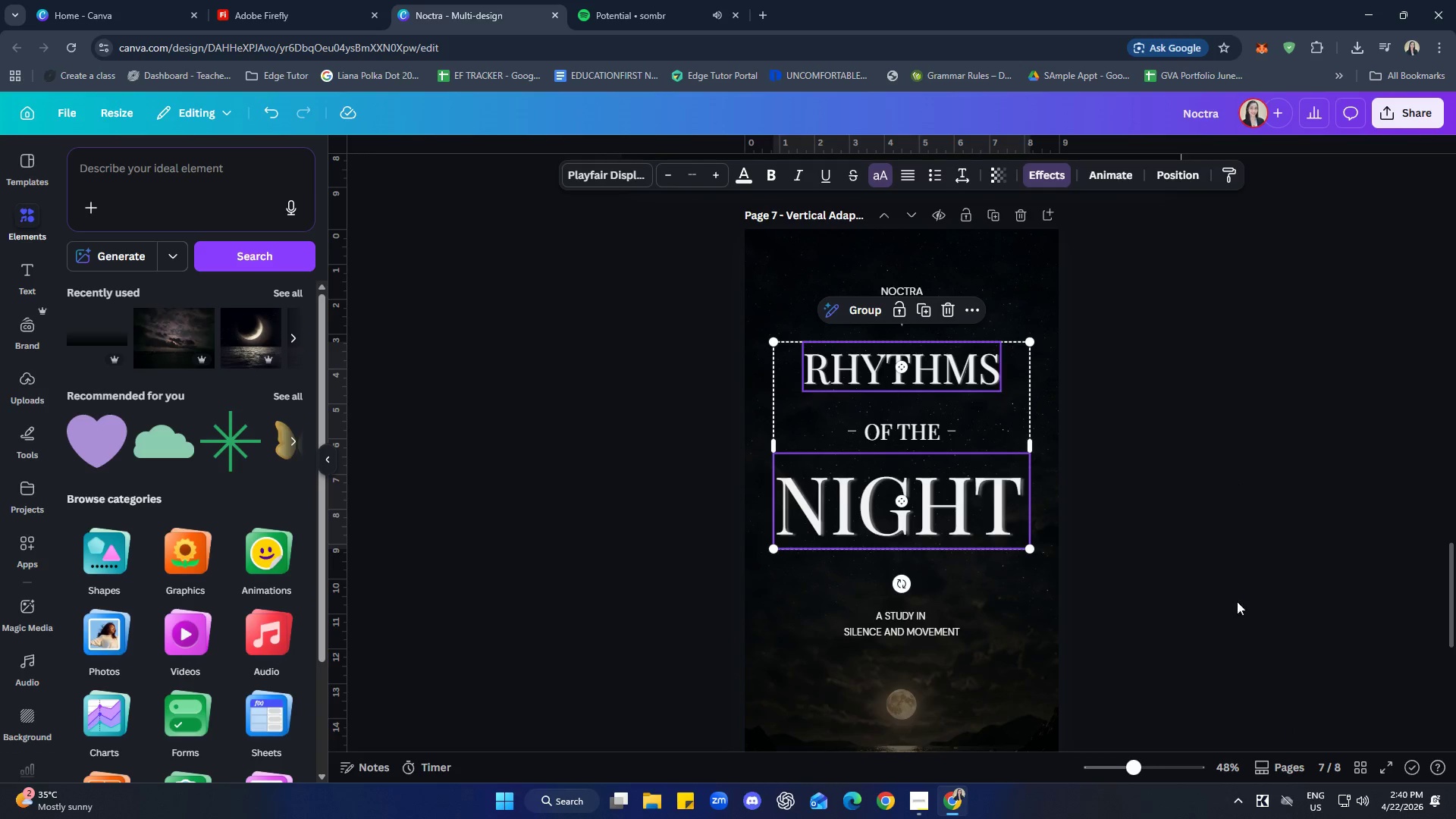 
left_click([1283, 582])
 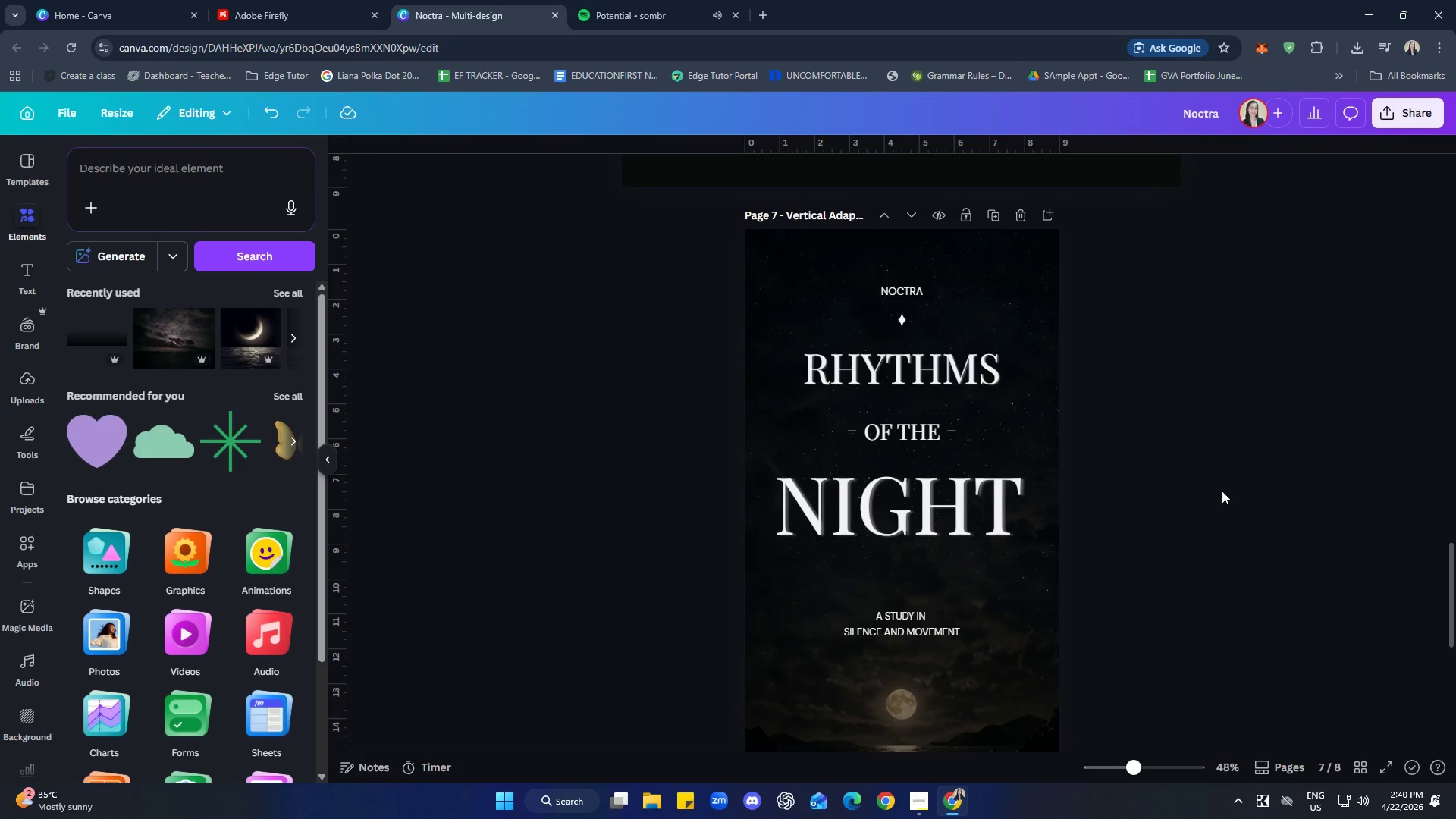 
scroll: coordinate [1407, 472], scroll_direction: down, amount: 8.0
 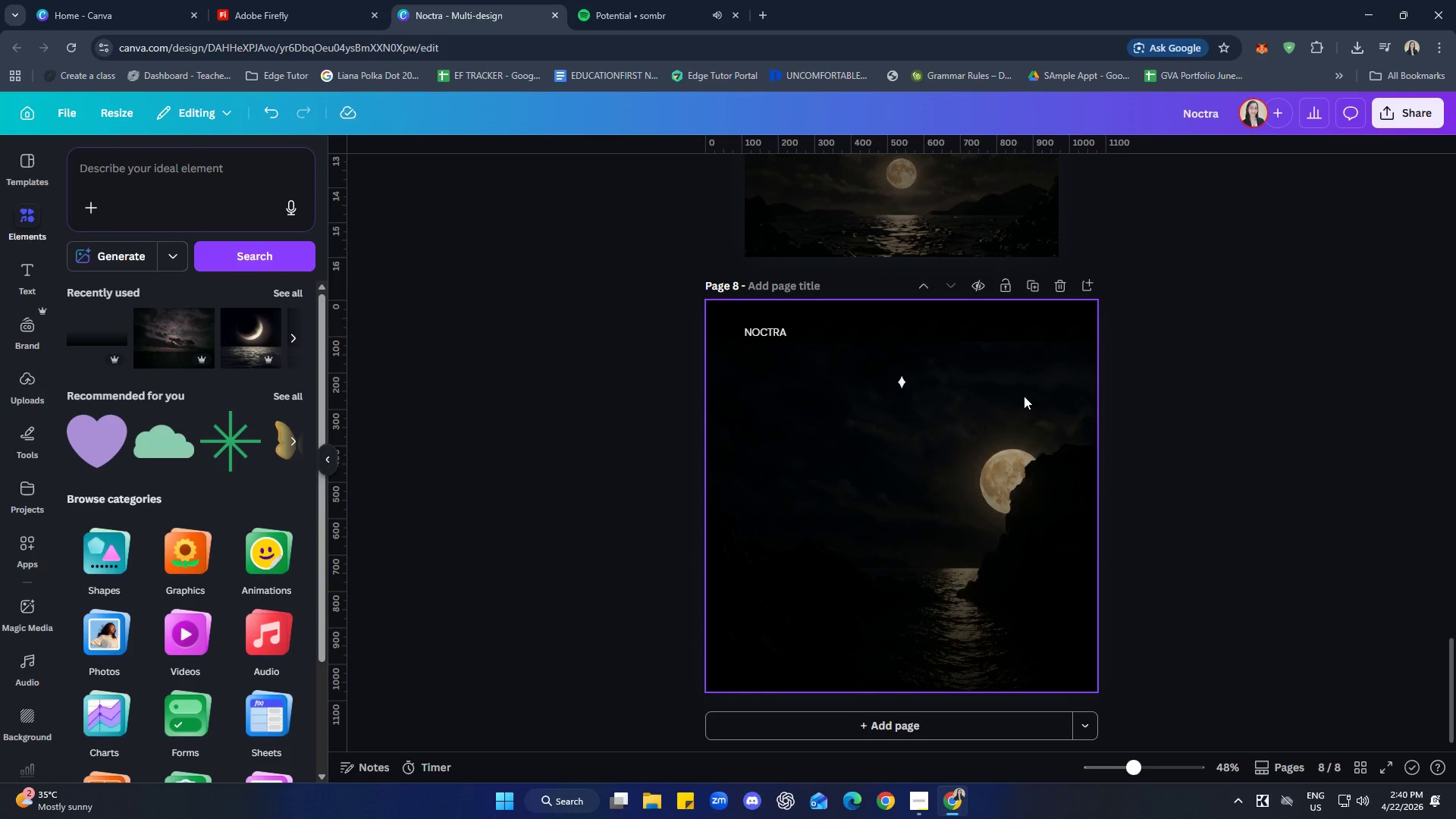 
scroll: coordinate [1065, 373], scroll_direction: up, amount: 6.0
 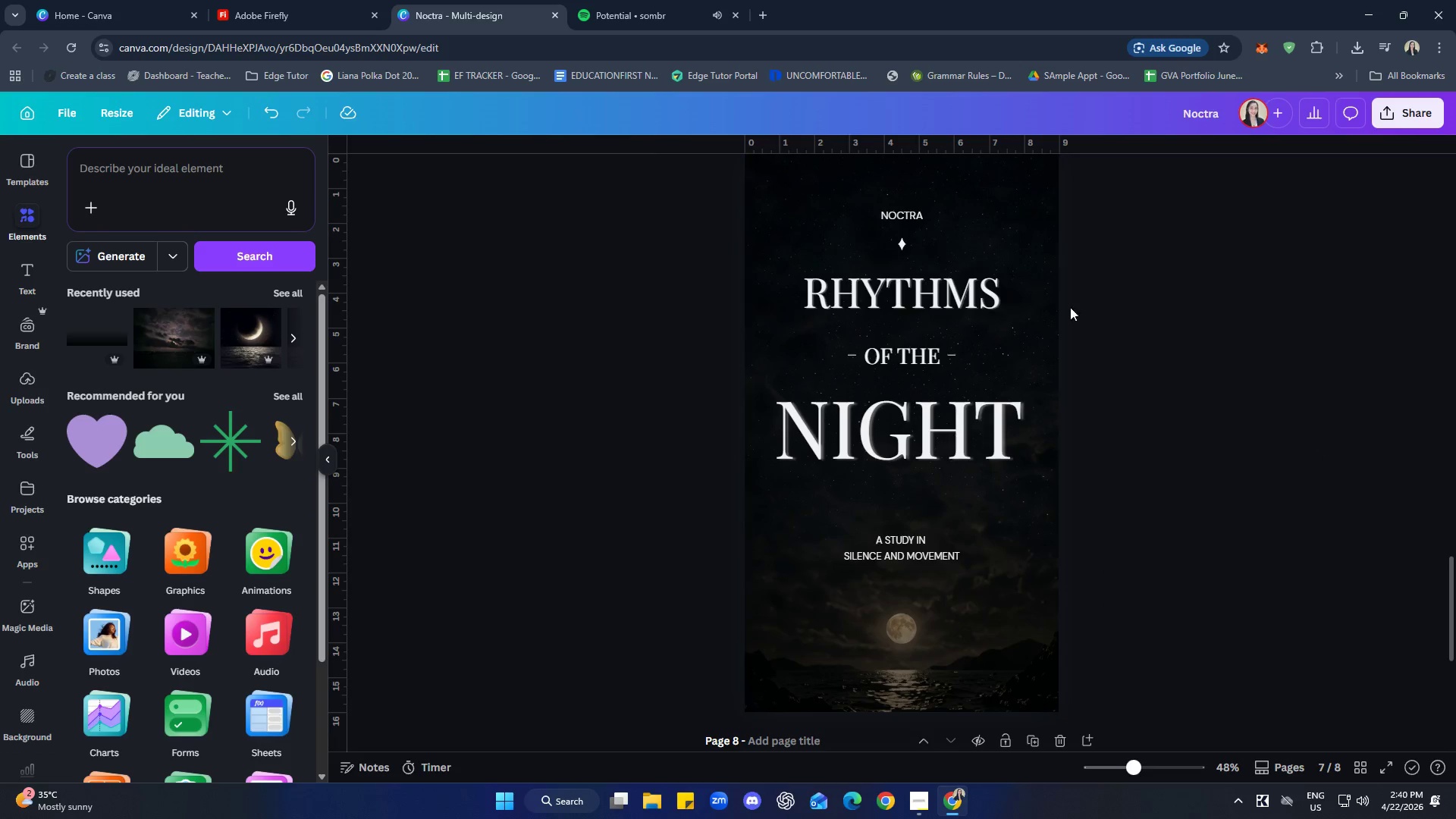 
hold_key(key=ShiftLeft, duration=2.59)
left_click([920, 357])
 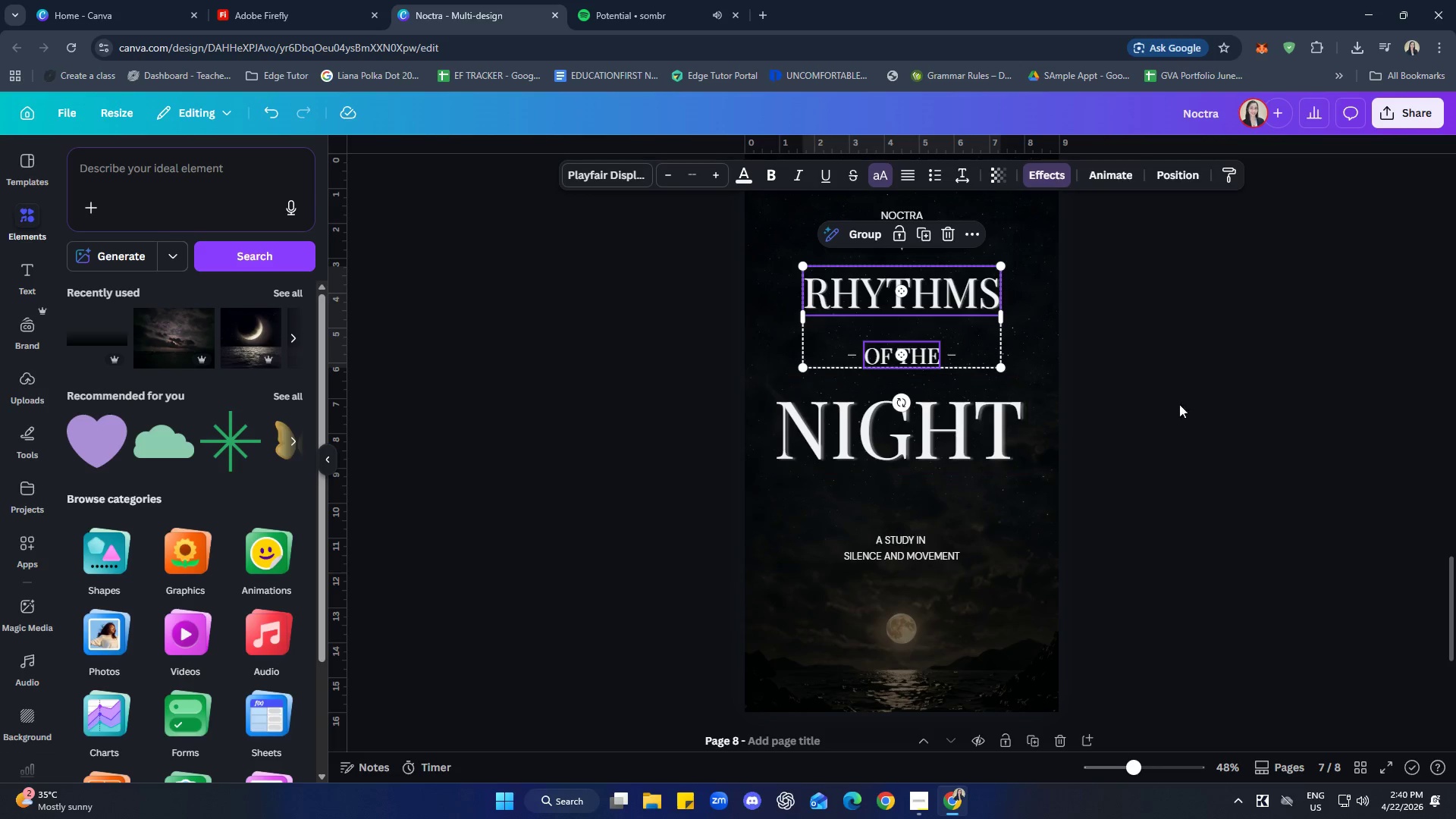 
left_click([1219, 403])
 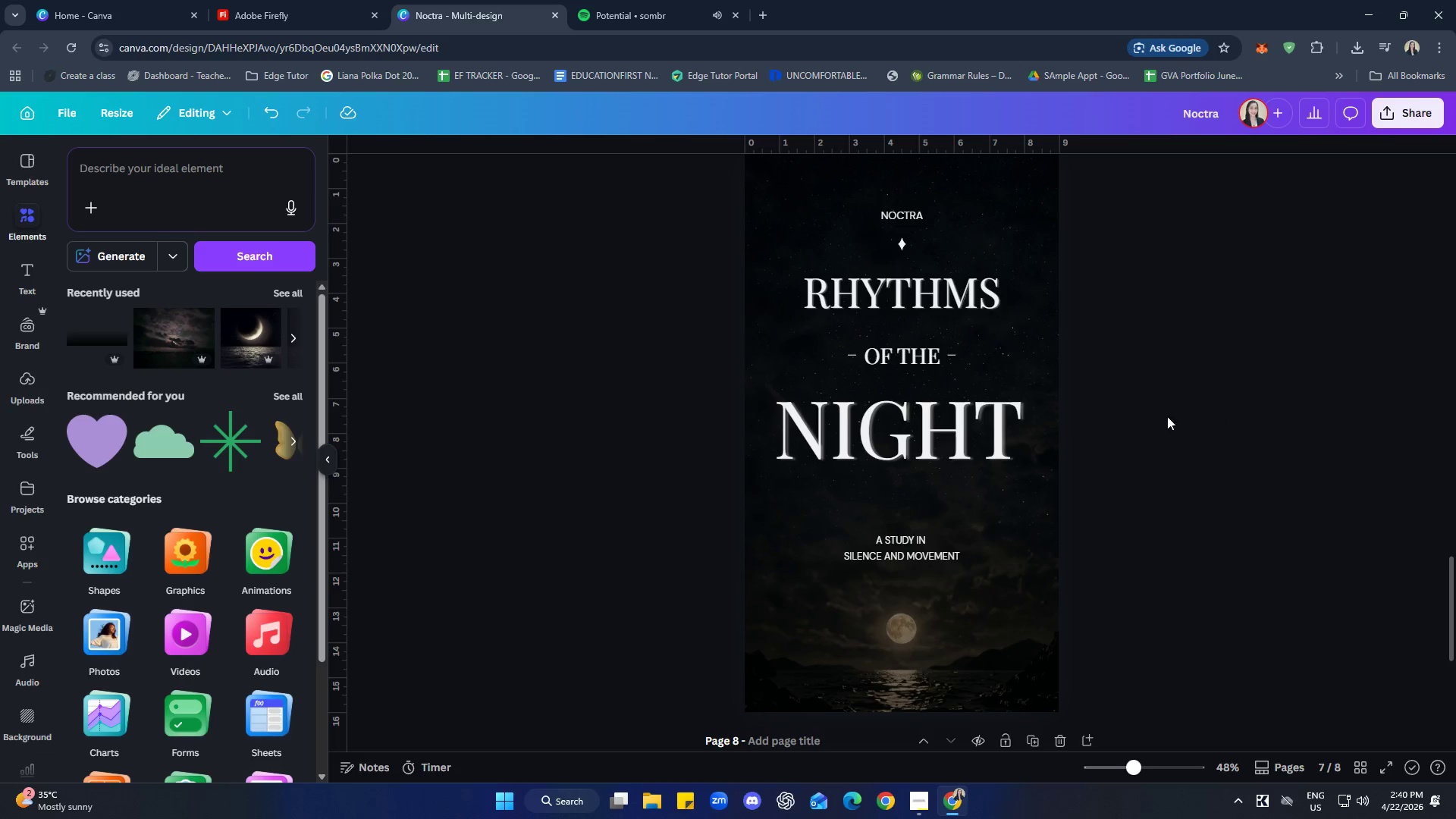 
hold_key(key=ShiftLeft, duration=3.75)
left_click([891, 364])
 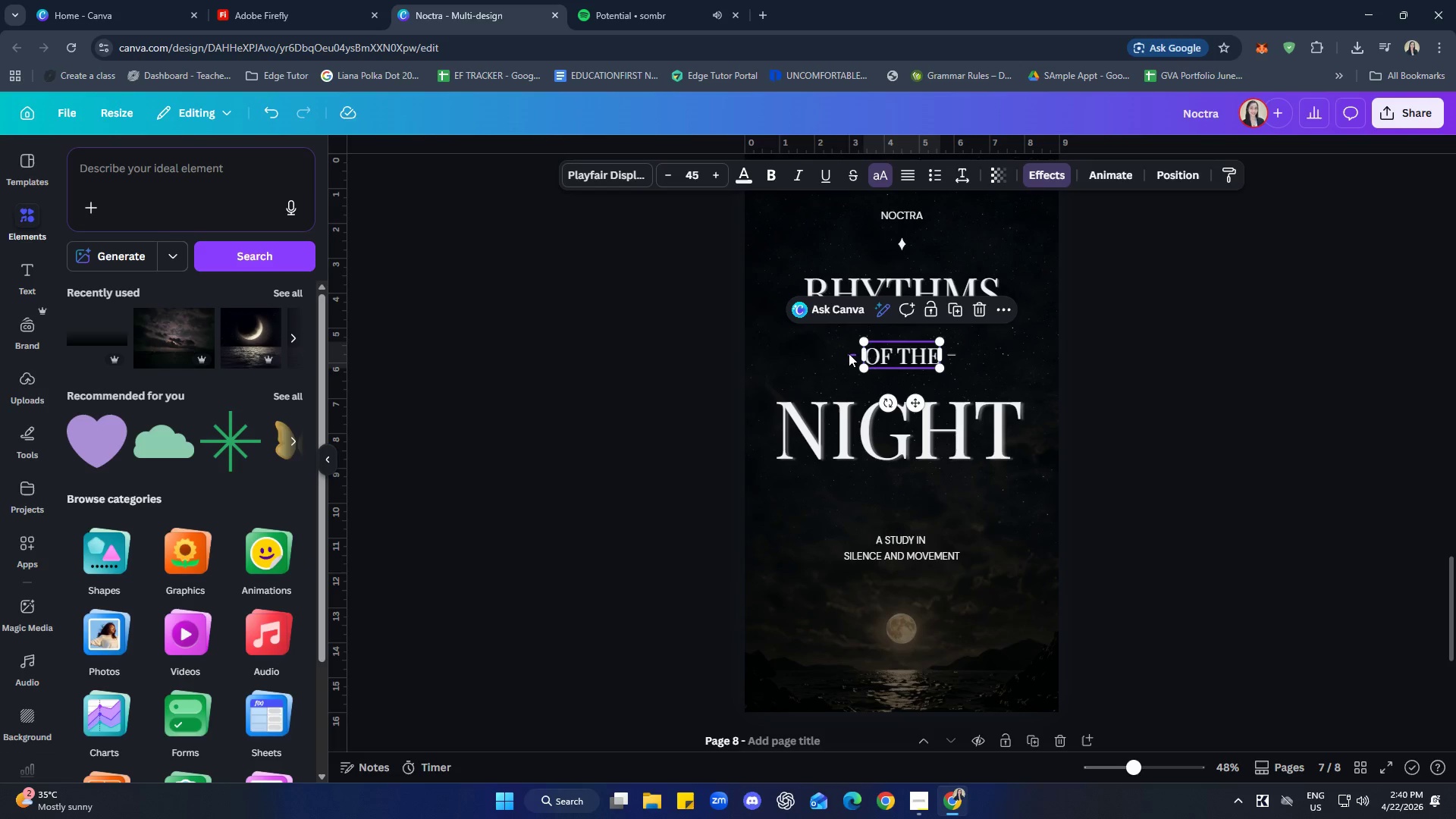 
left_click([849, 353])
 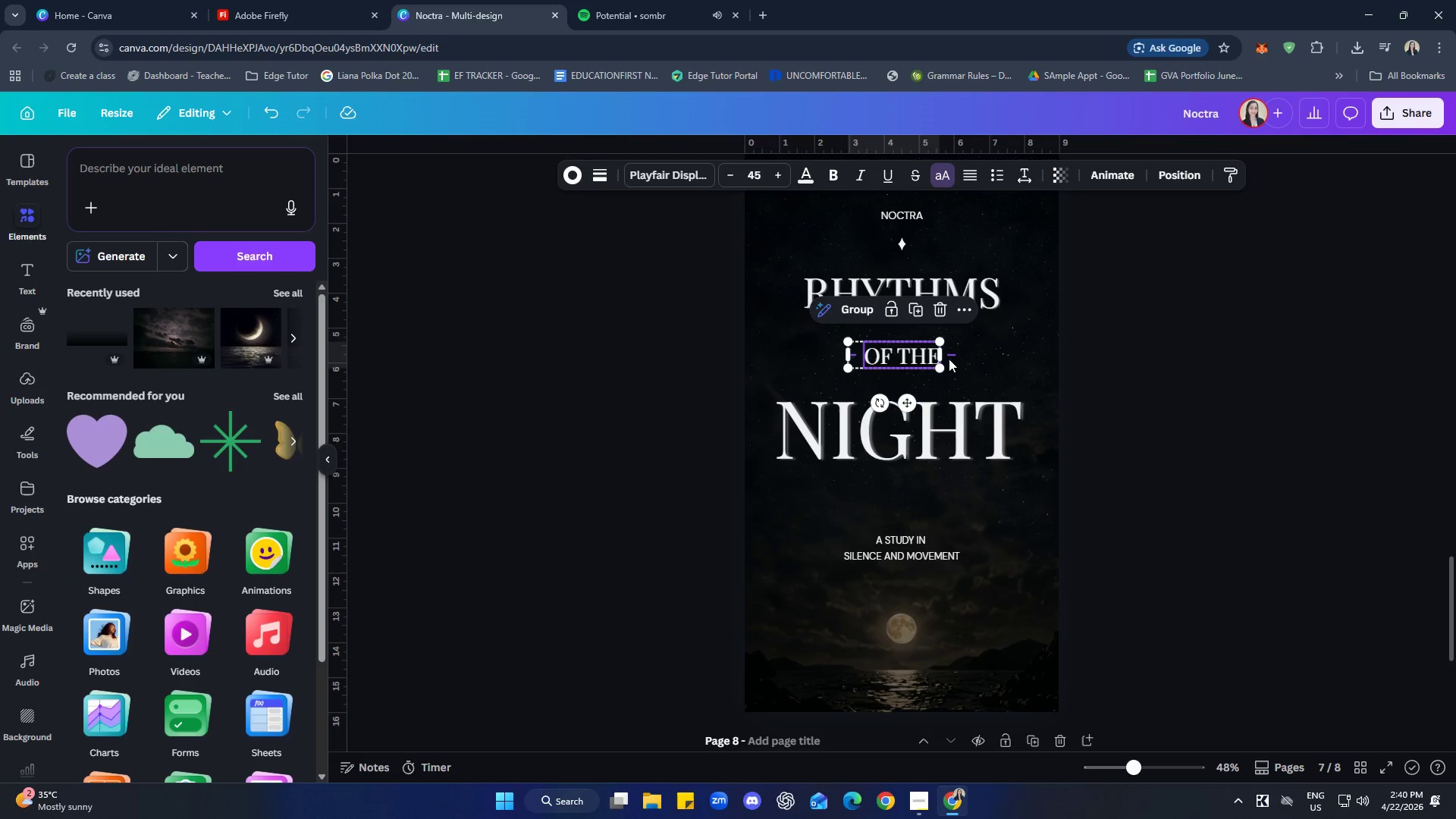 
left_click([950, 356])
 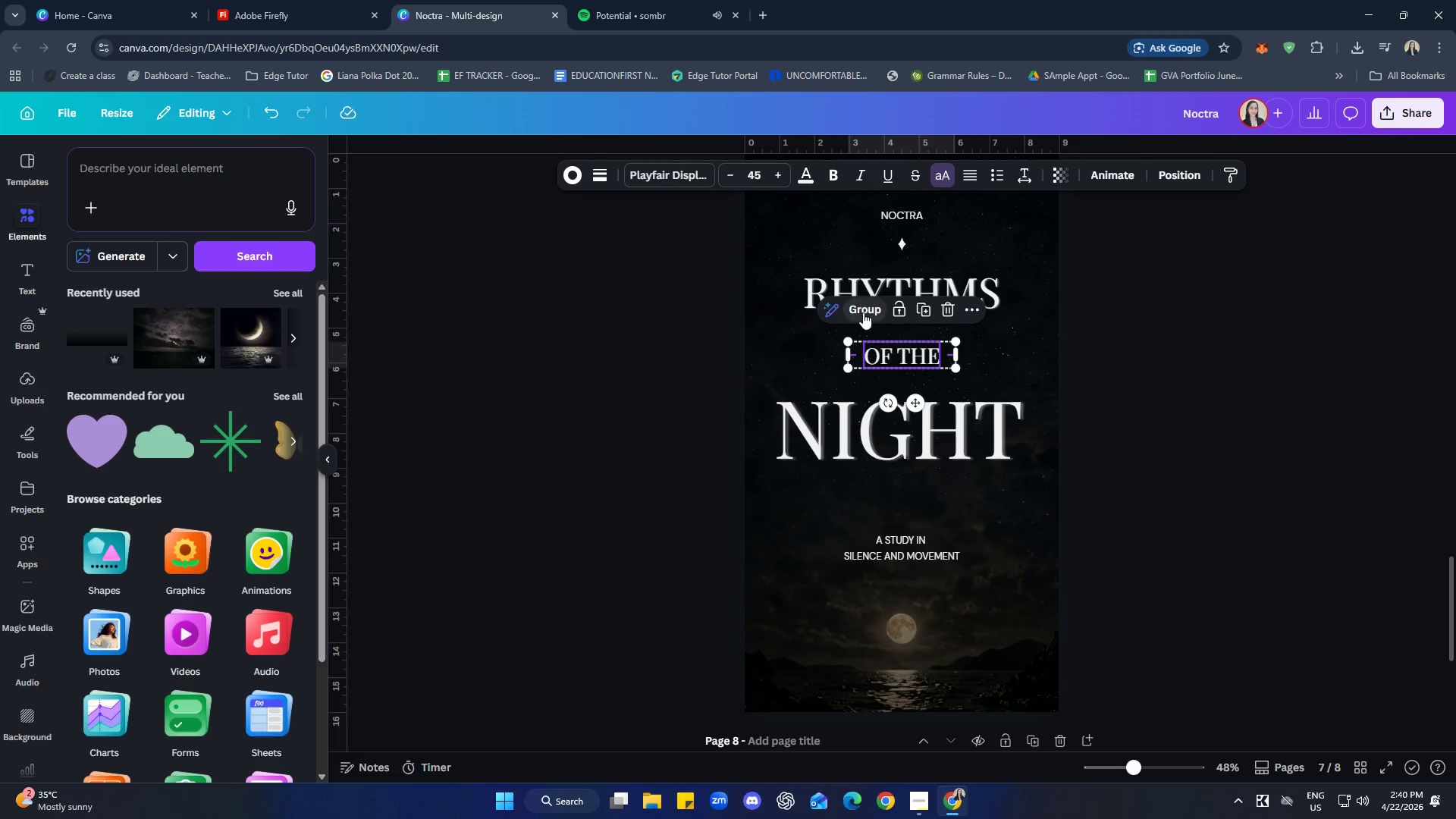 
double_click([1228, 415])
 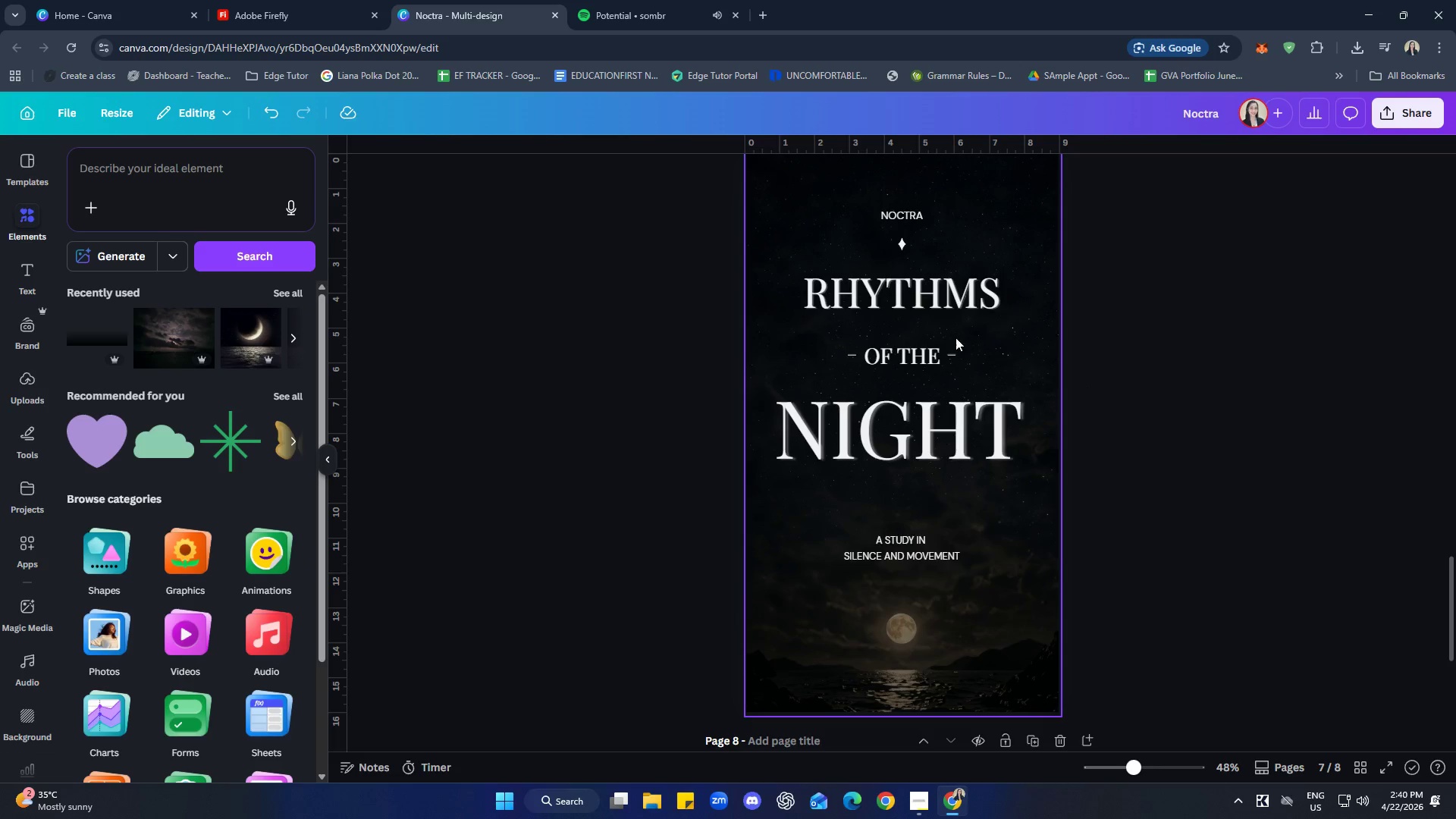 
hold_key(key=ShiftLeft, duration=1.73)
left_click([904, 297])
 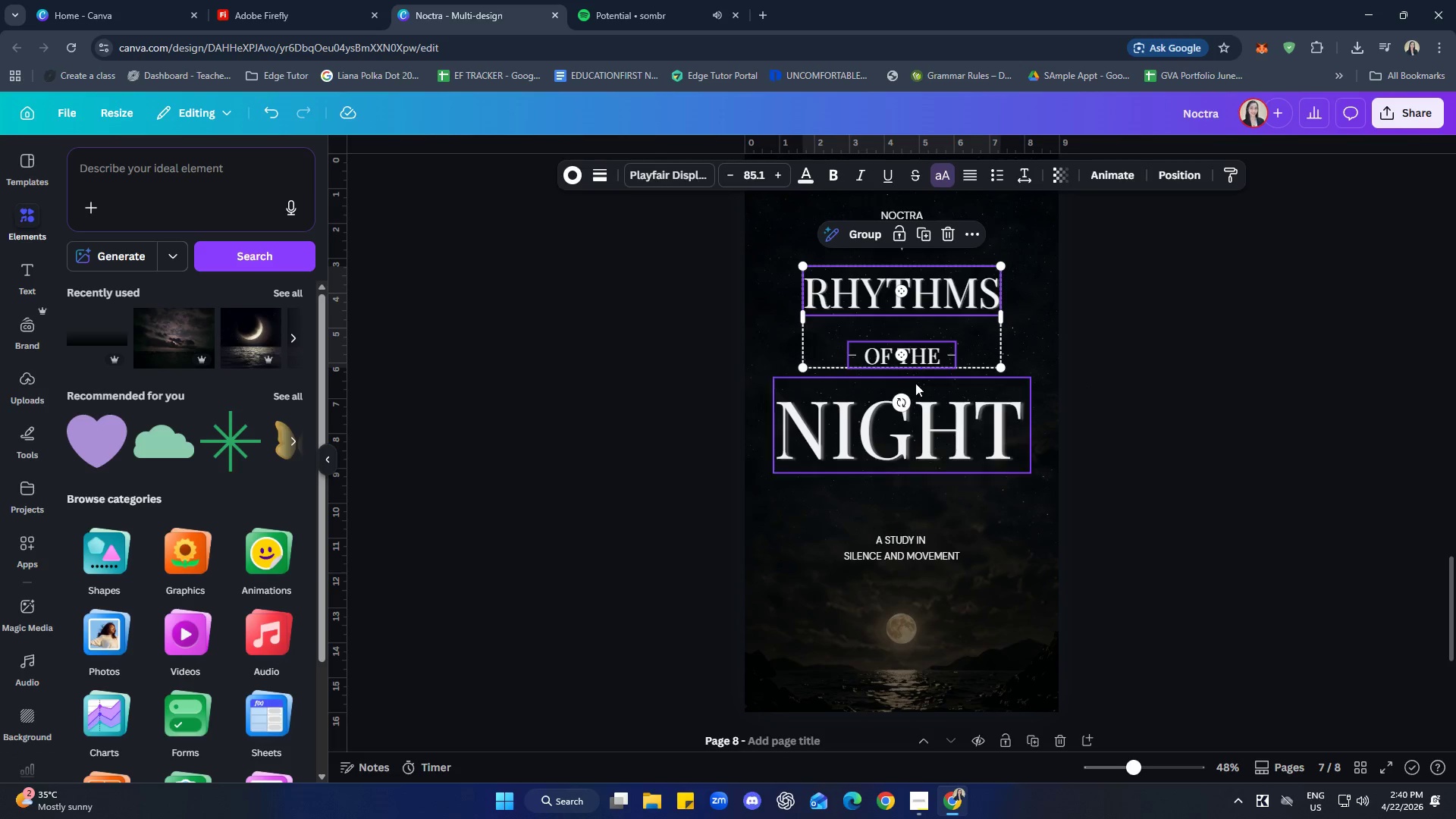 
double_click([912, 414])
 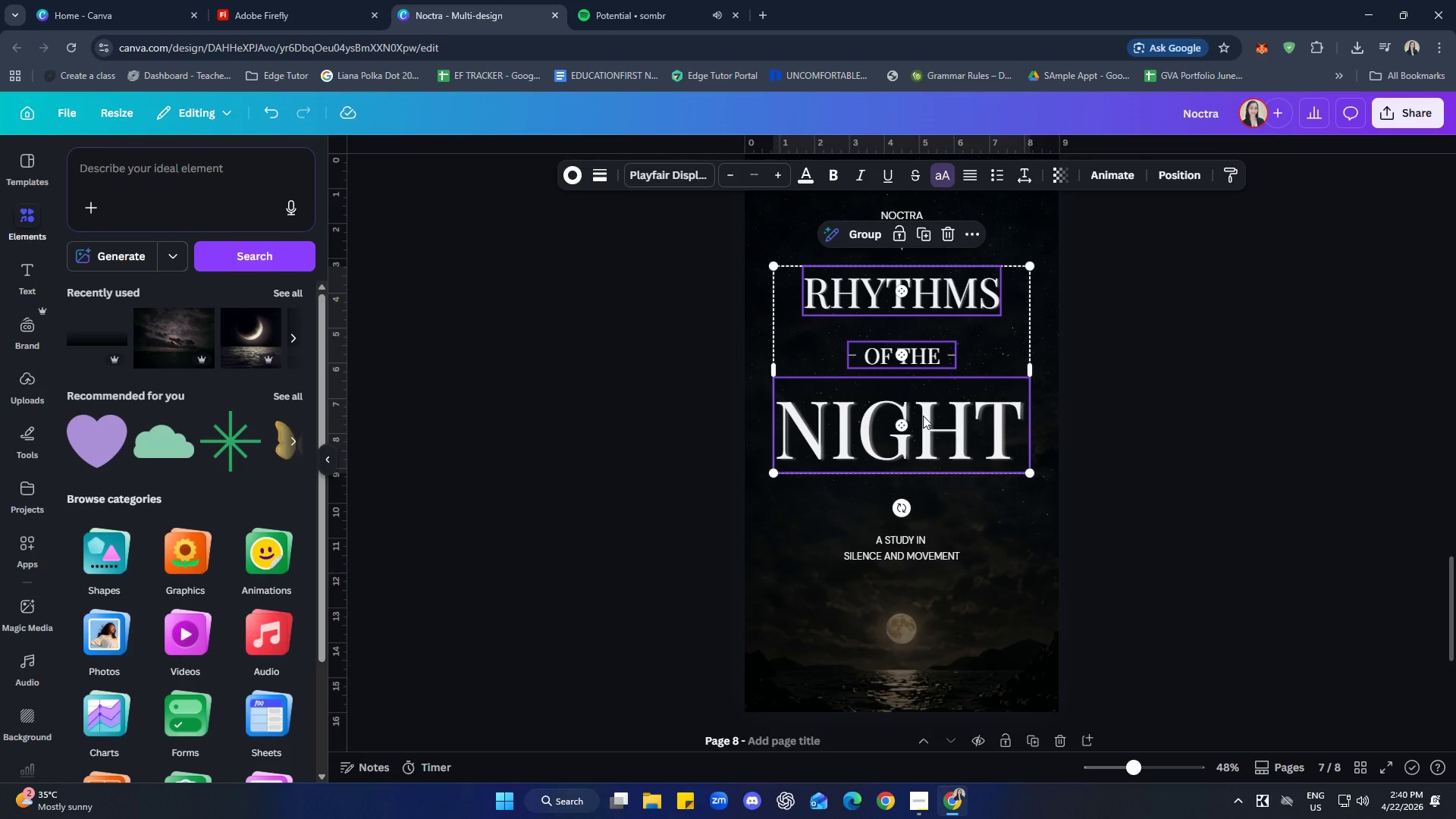 
key(Control+C)
 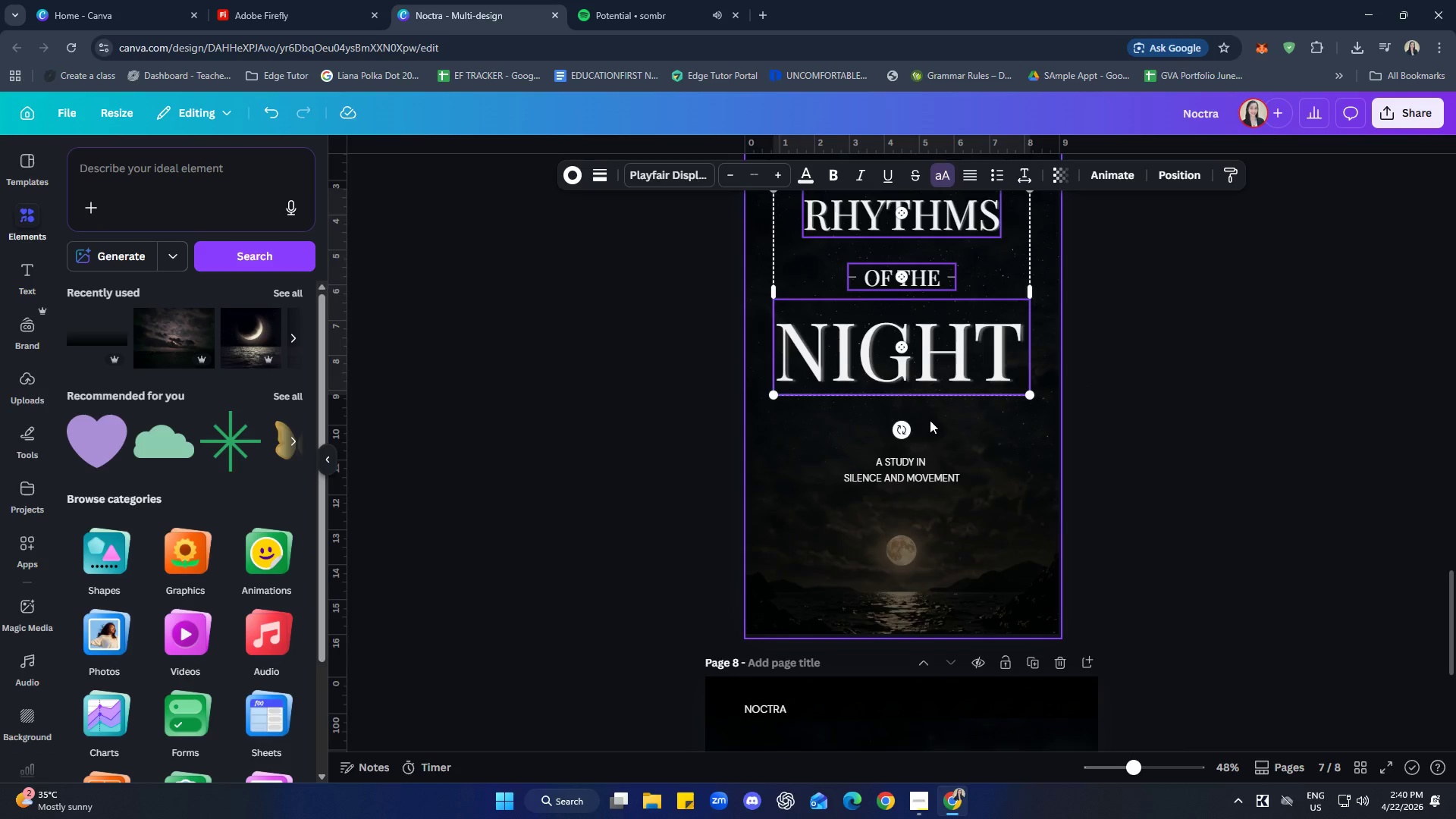 
left_click([905, 461])
 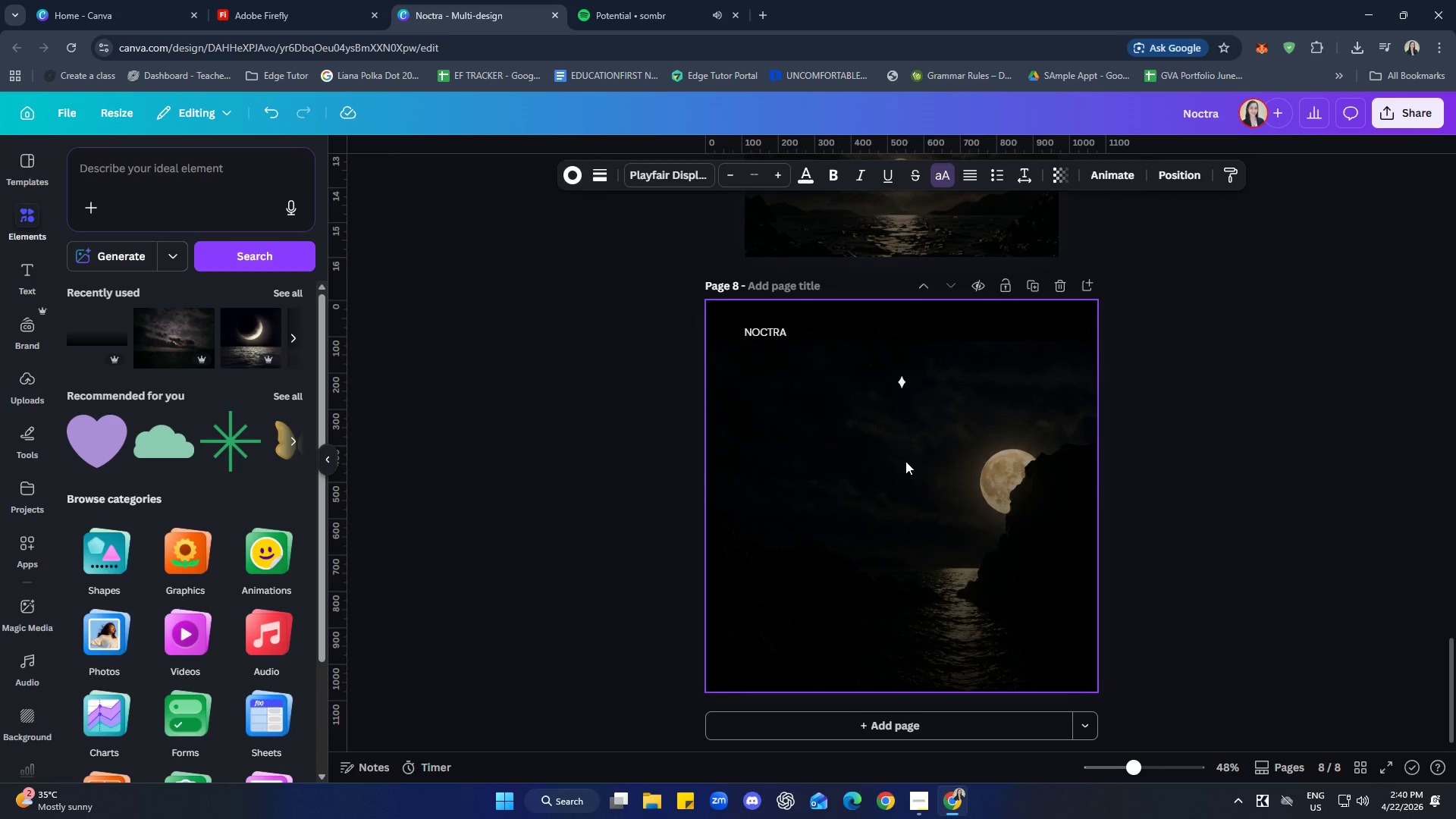 
key(Control+ControlLeft)
 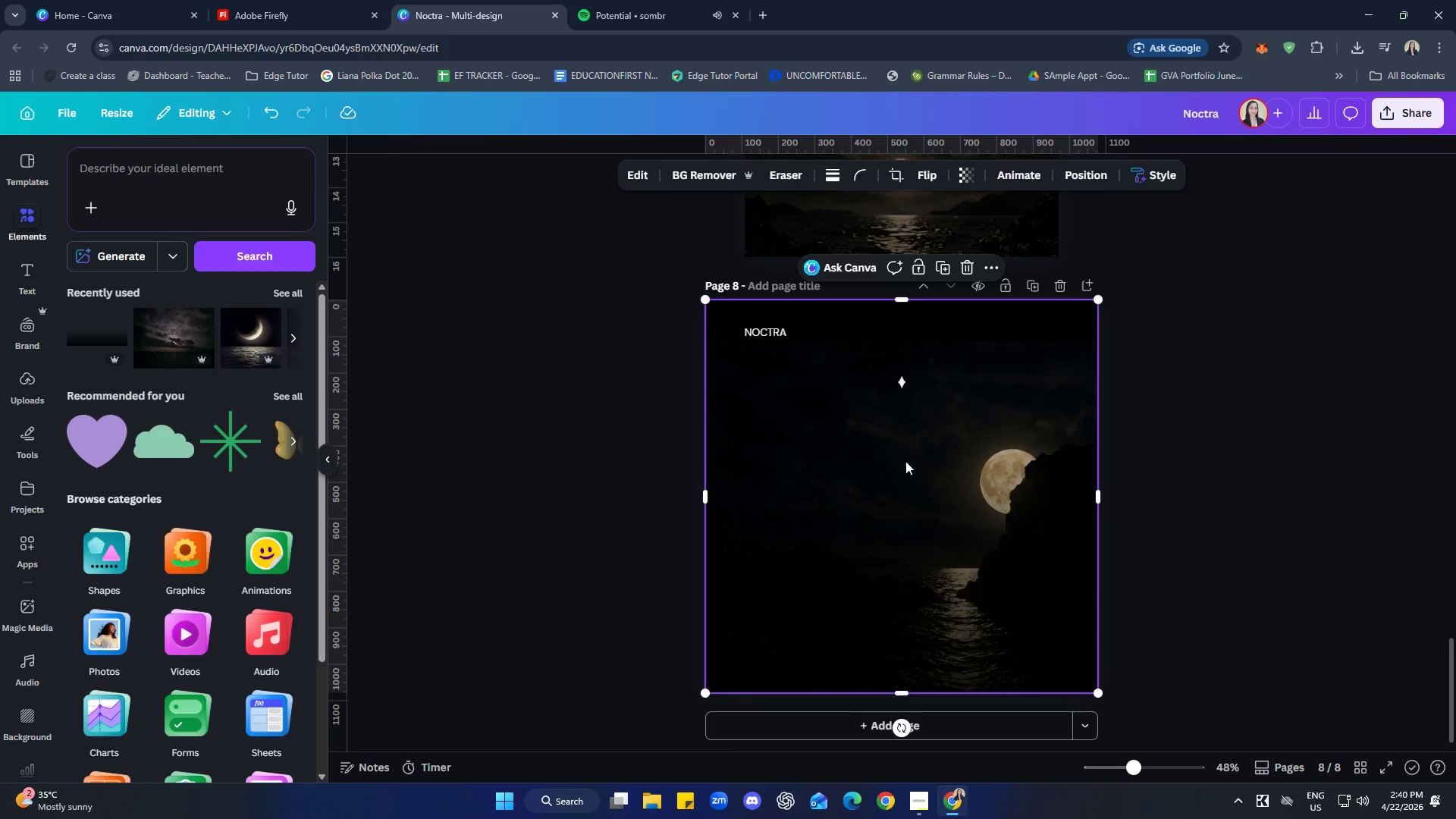 
scroll: coordinate [979, 491], scroll_direction: down, amount: 7.0
 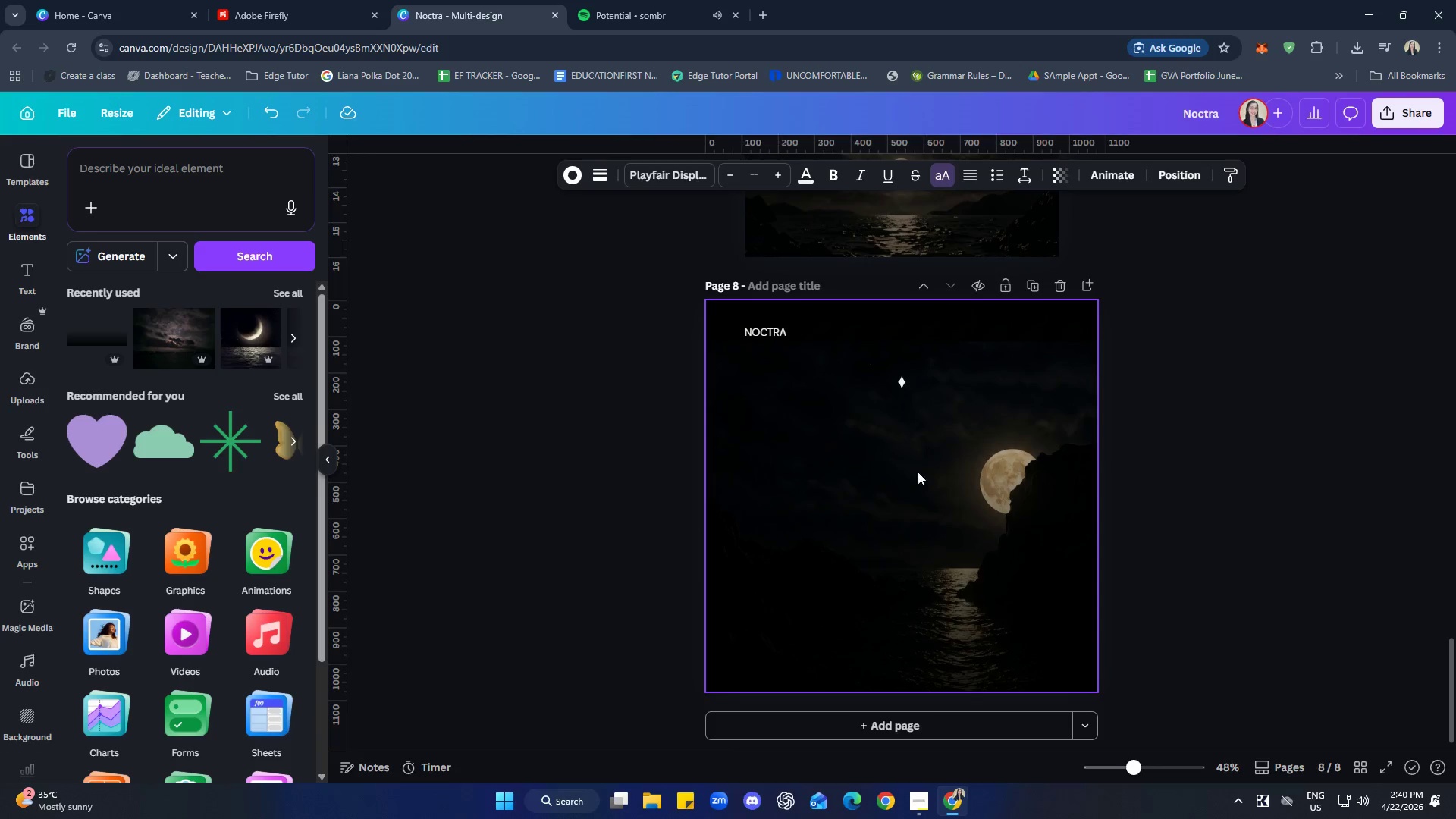 
key(Control+V)
 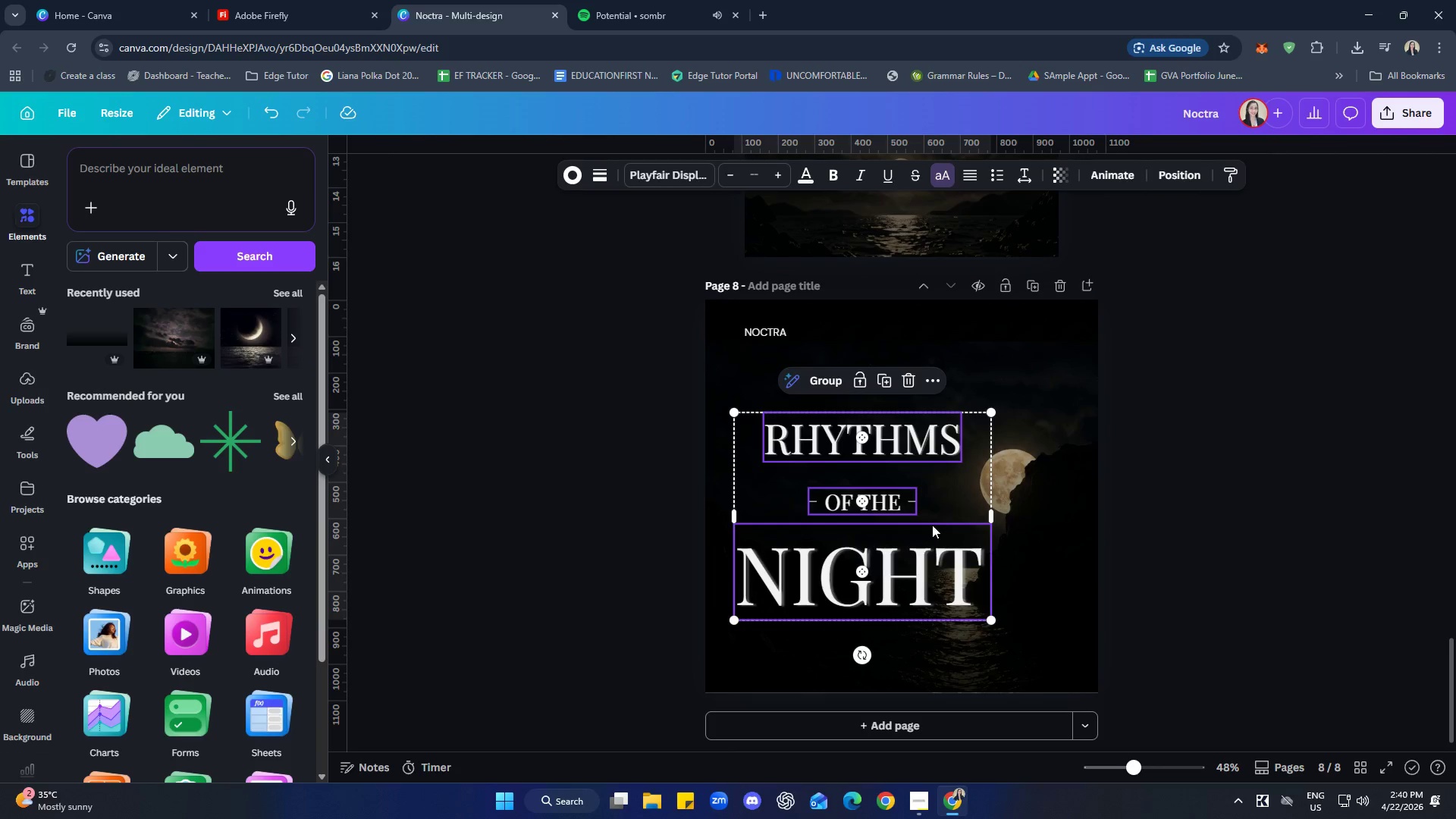 
left_click_drag(start_coordinate=[929, 526], to_coordinate=[968, 524])
 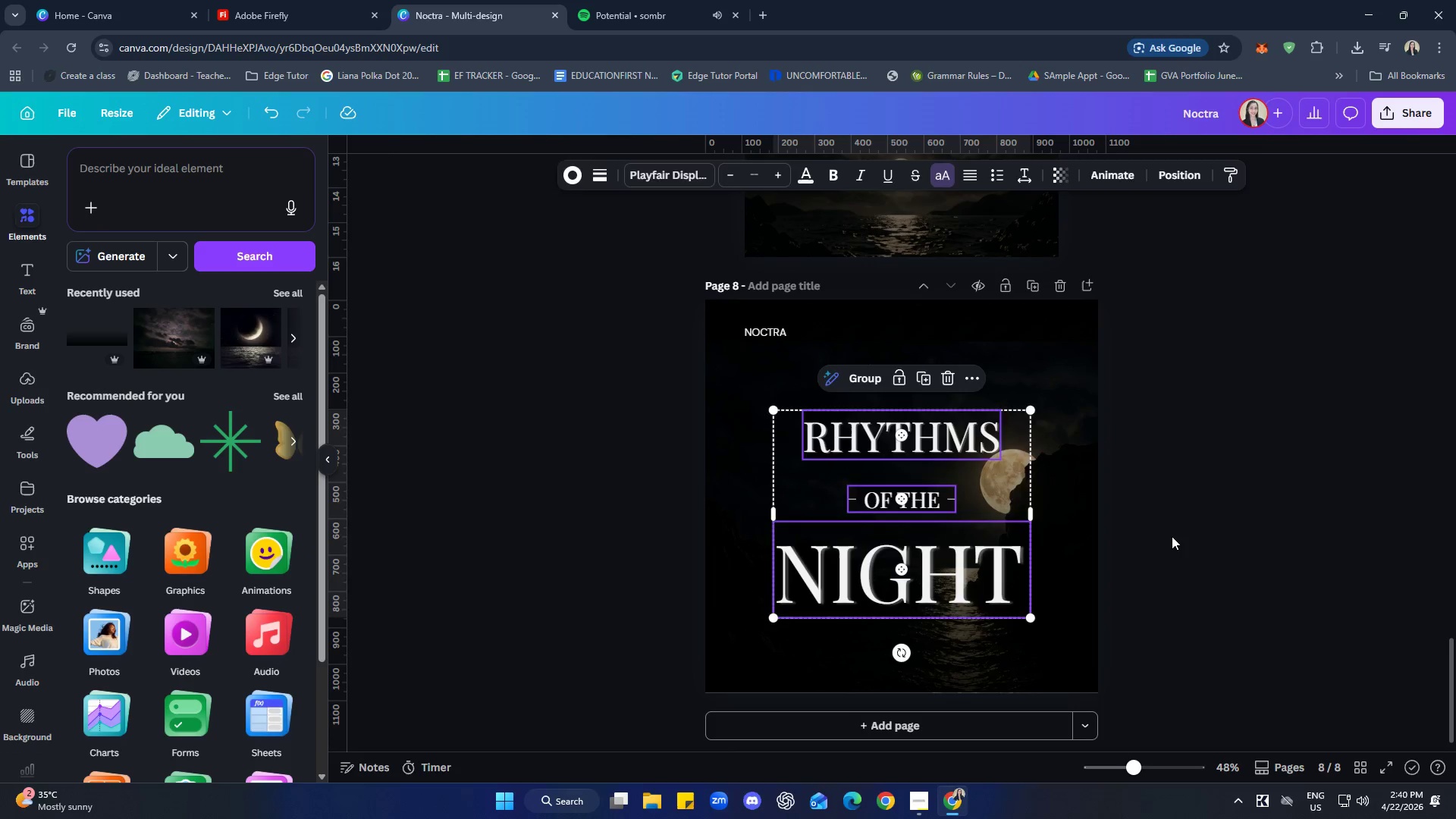 
left_click([1172, 536])
 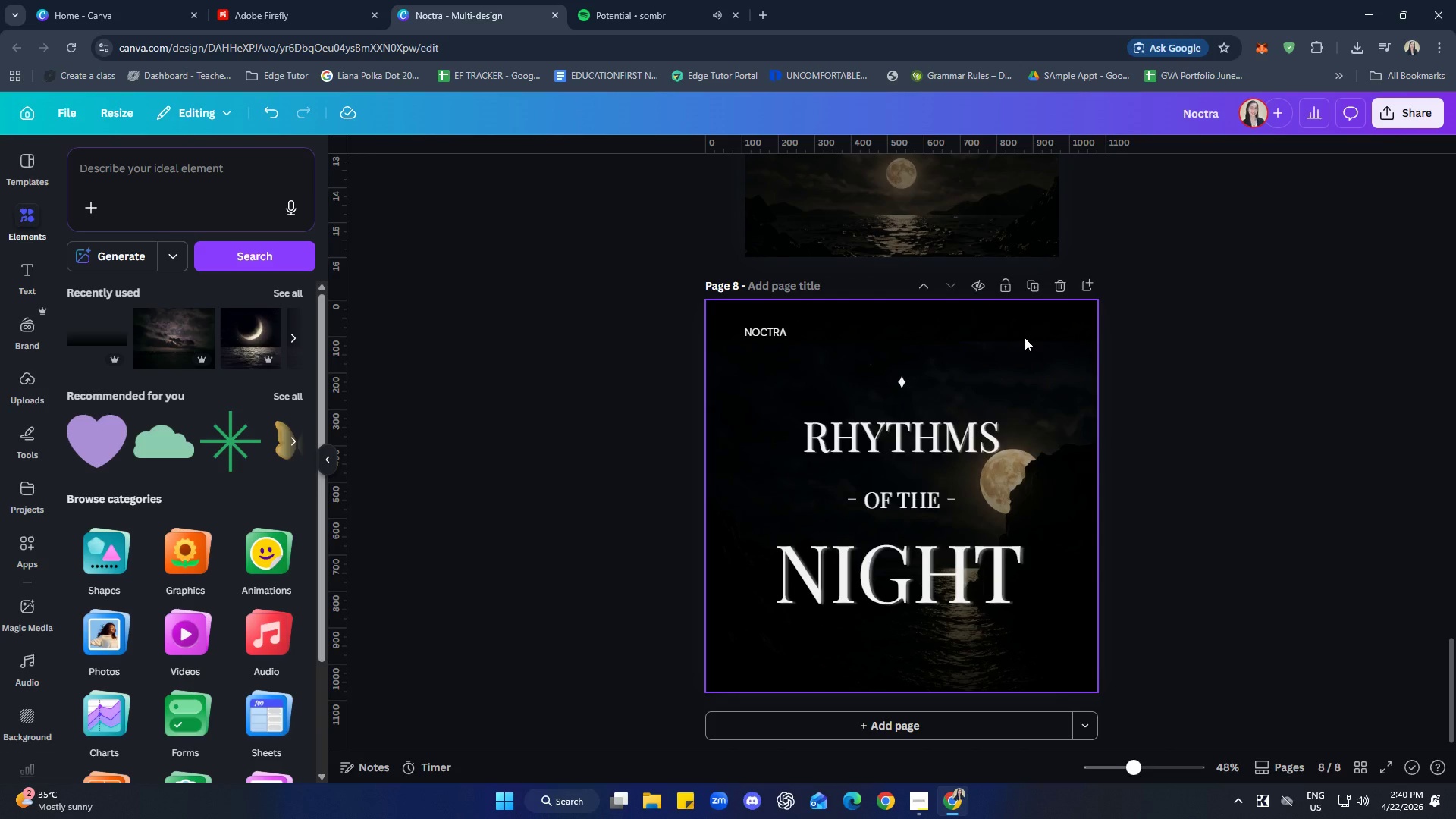 
wait(5.36)
 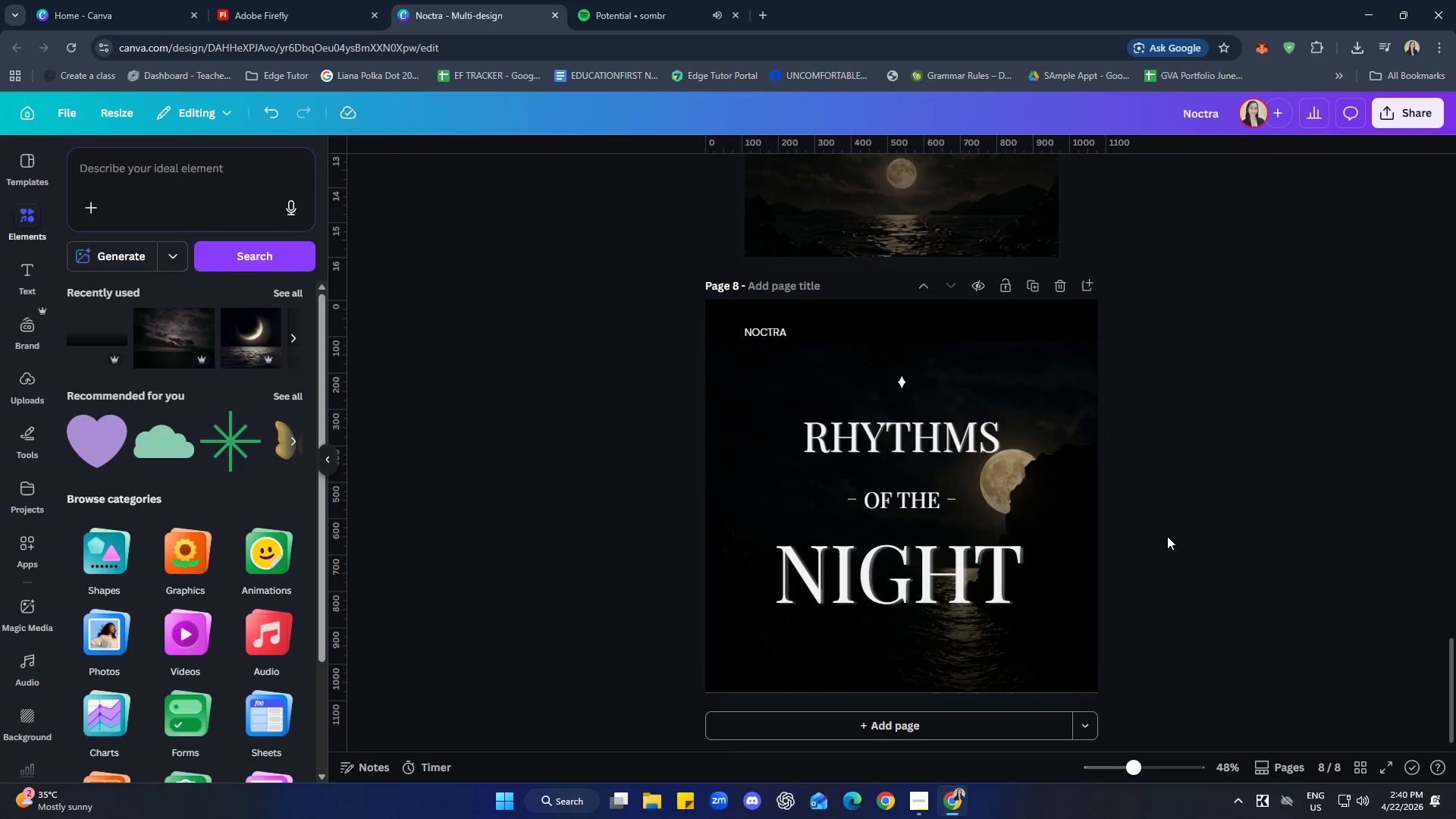 
left_click_drag(start_coordinate=[1037, 635], to_coordinate=[1035, 640])
 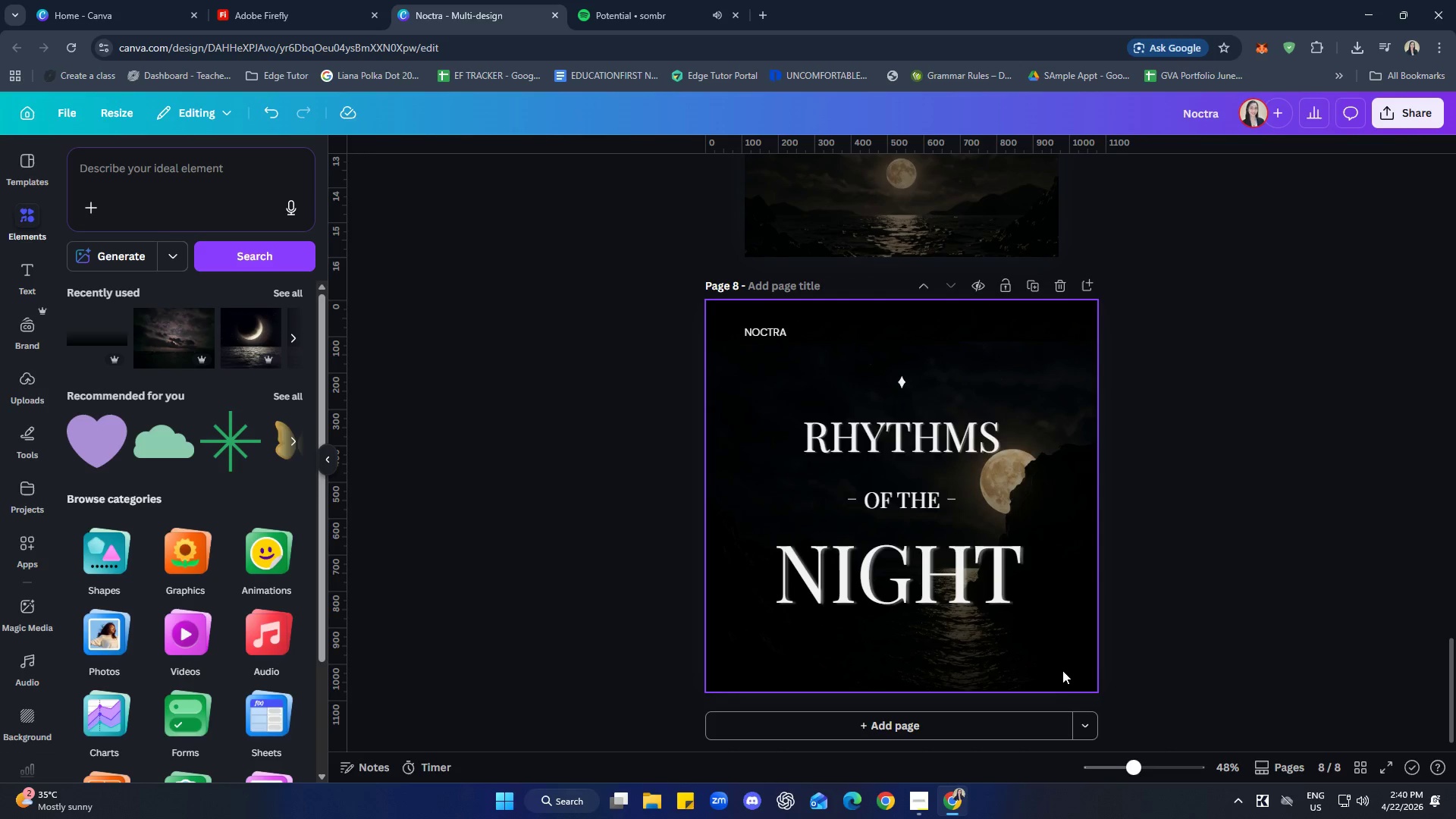 
double_click([1007, 651])
 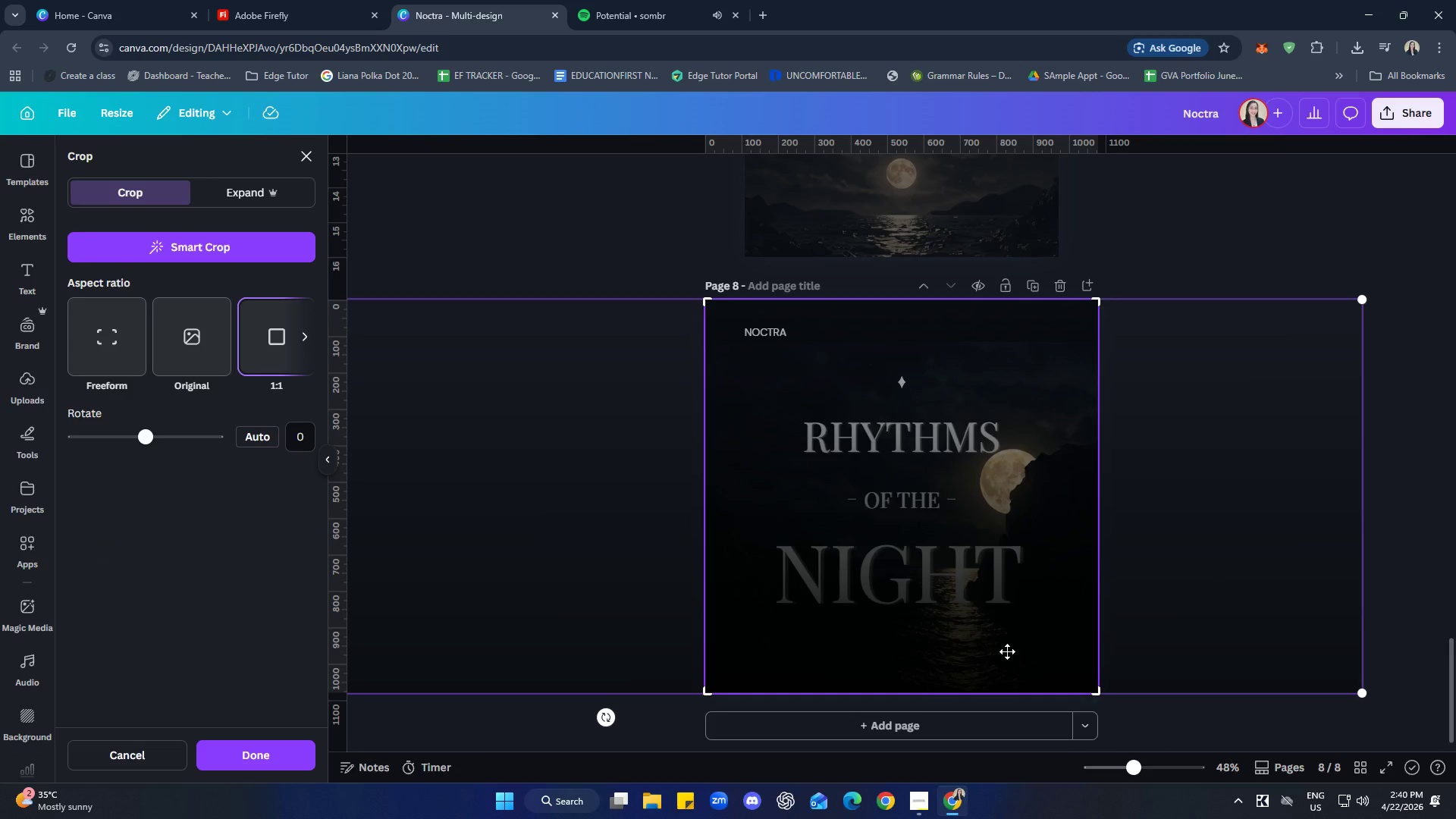 
left_click_drag(start_coordinate=[1007, 651], to_coordinate=[1455, 676])
 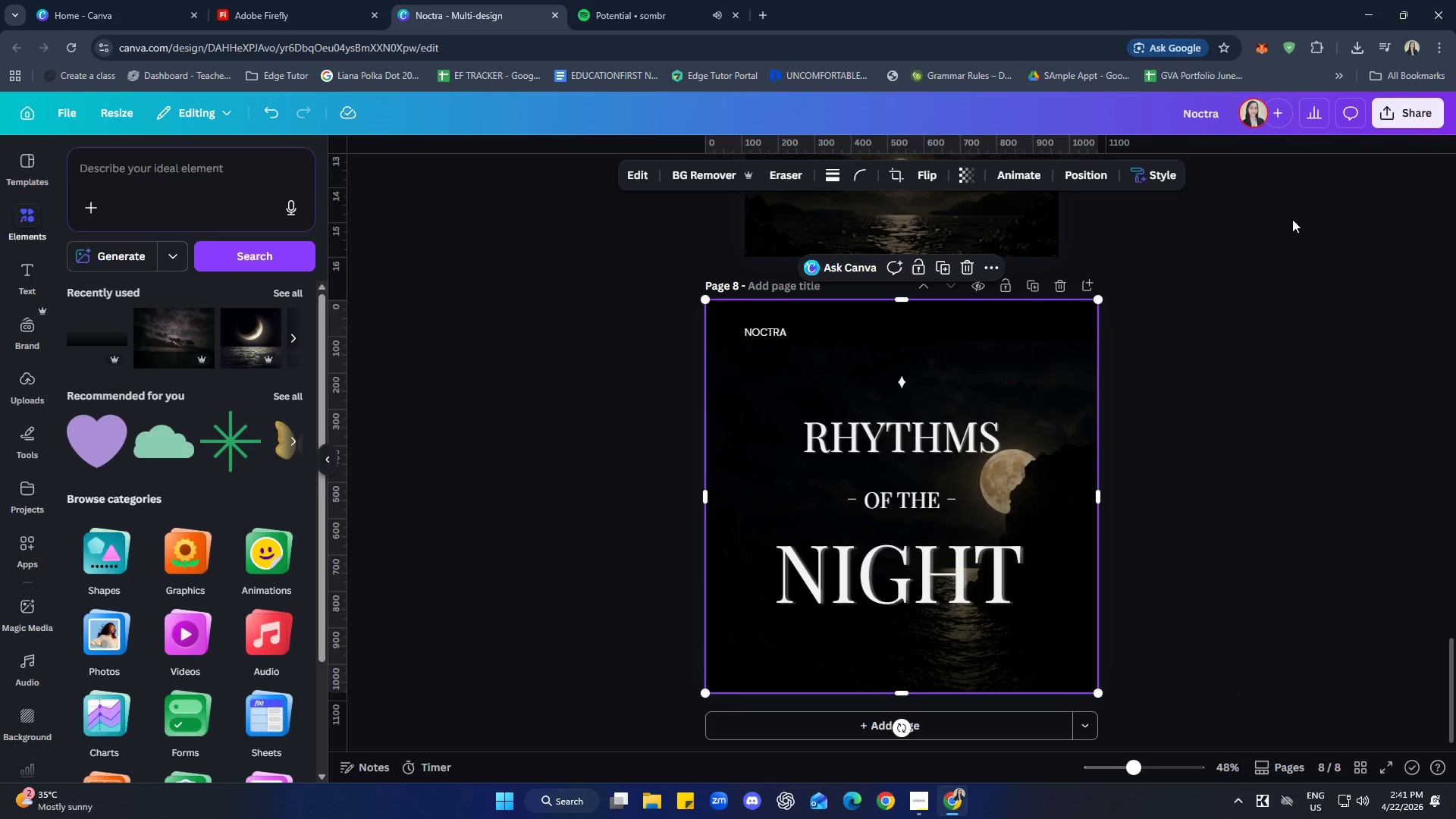 
left_click_drag(start_coordinate=[1285, 268], to_coordinate=[1288, 265])
 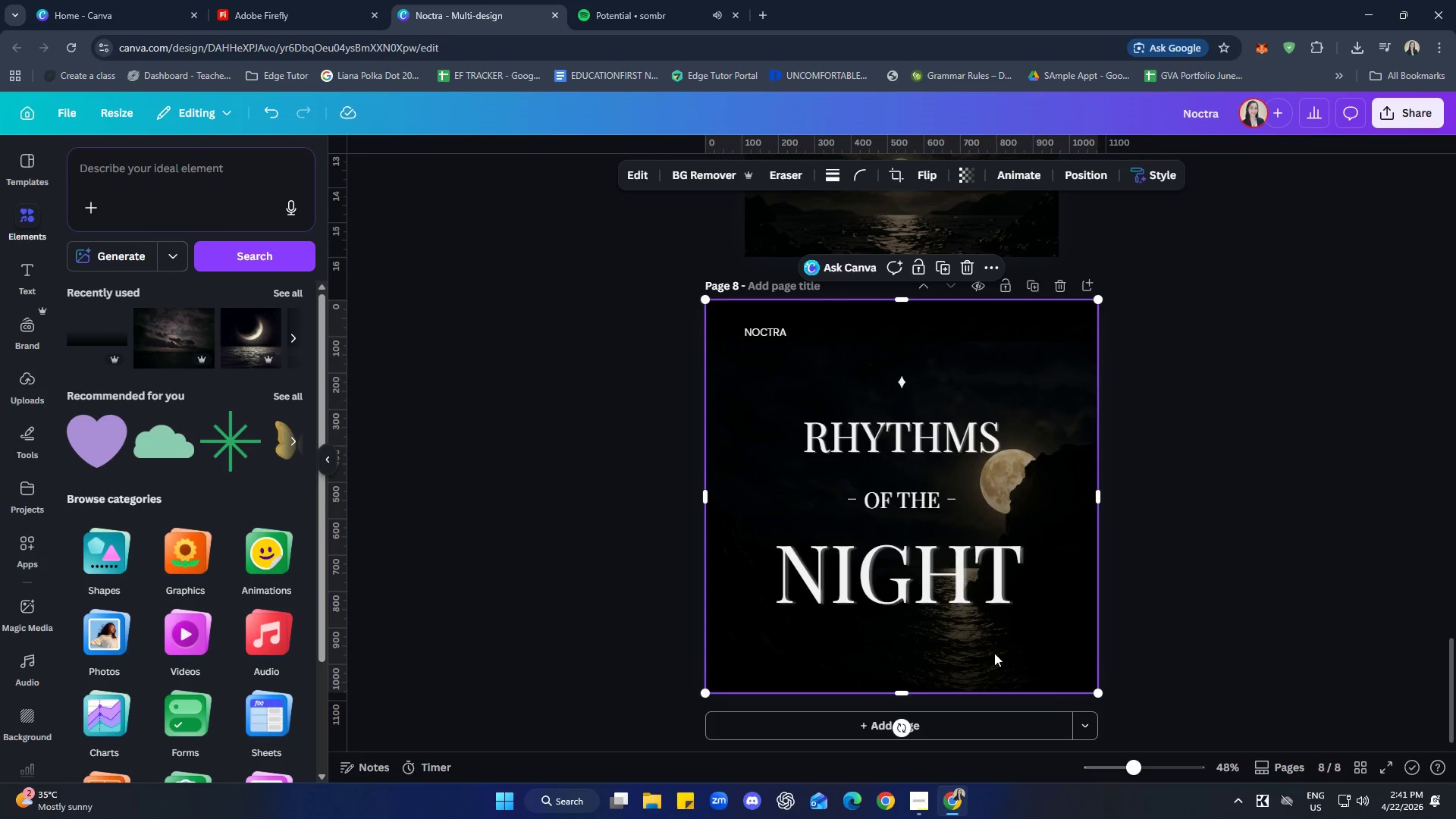 
left_click_drag(start_coordinate=[1005, 651], to_coordinate=[932, 651])
 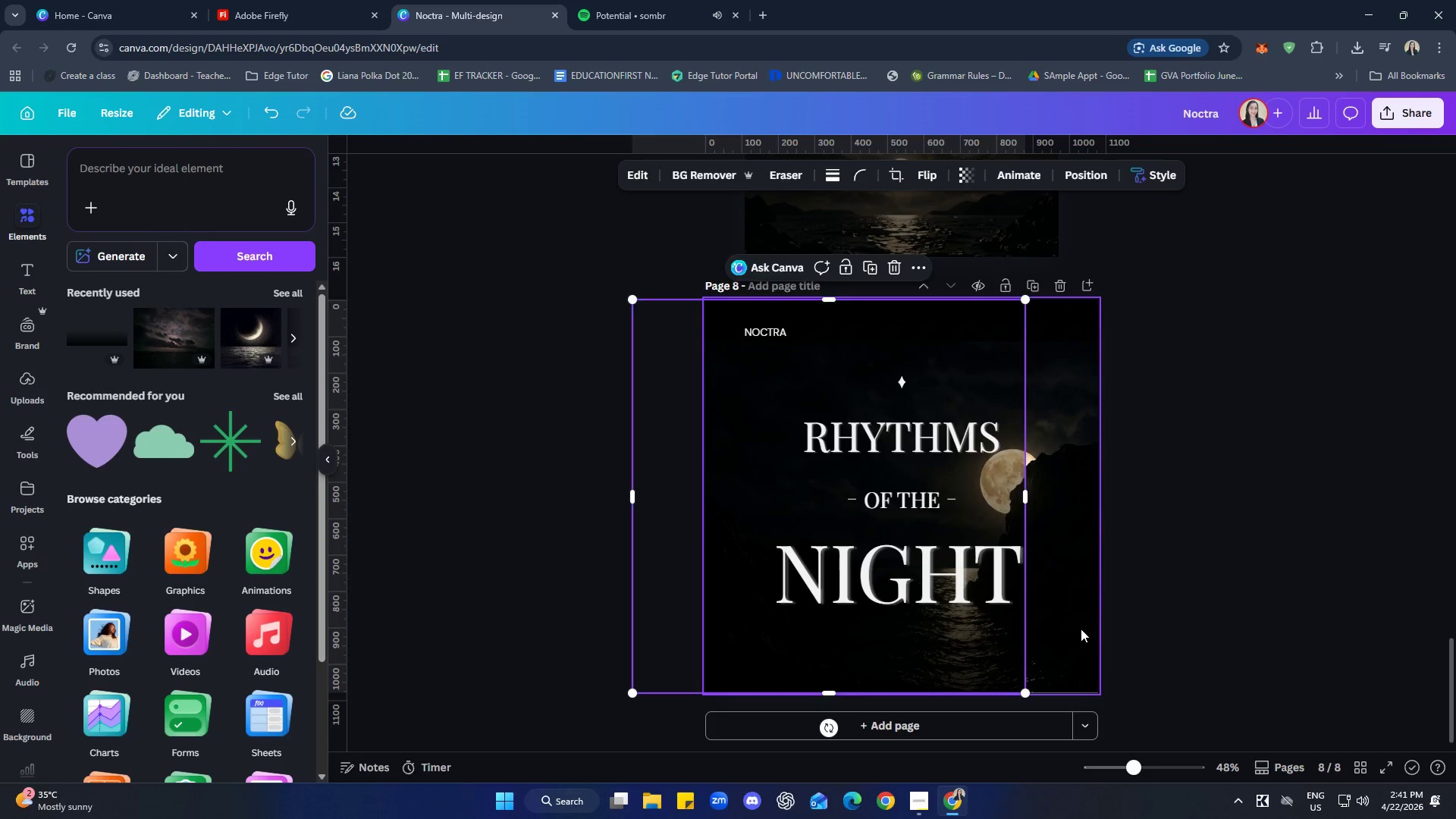 
double_click([1081, 627])
 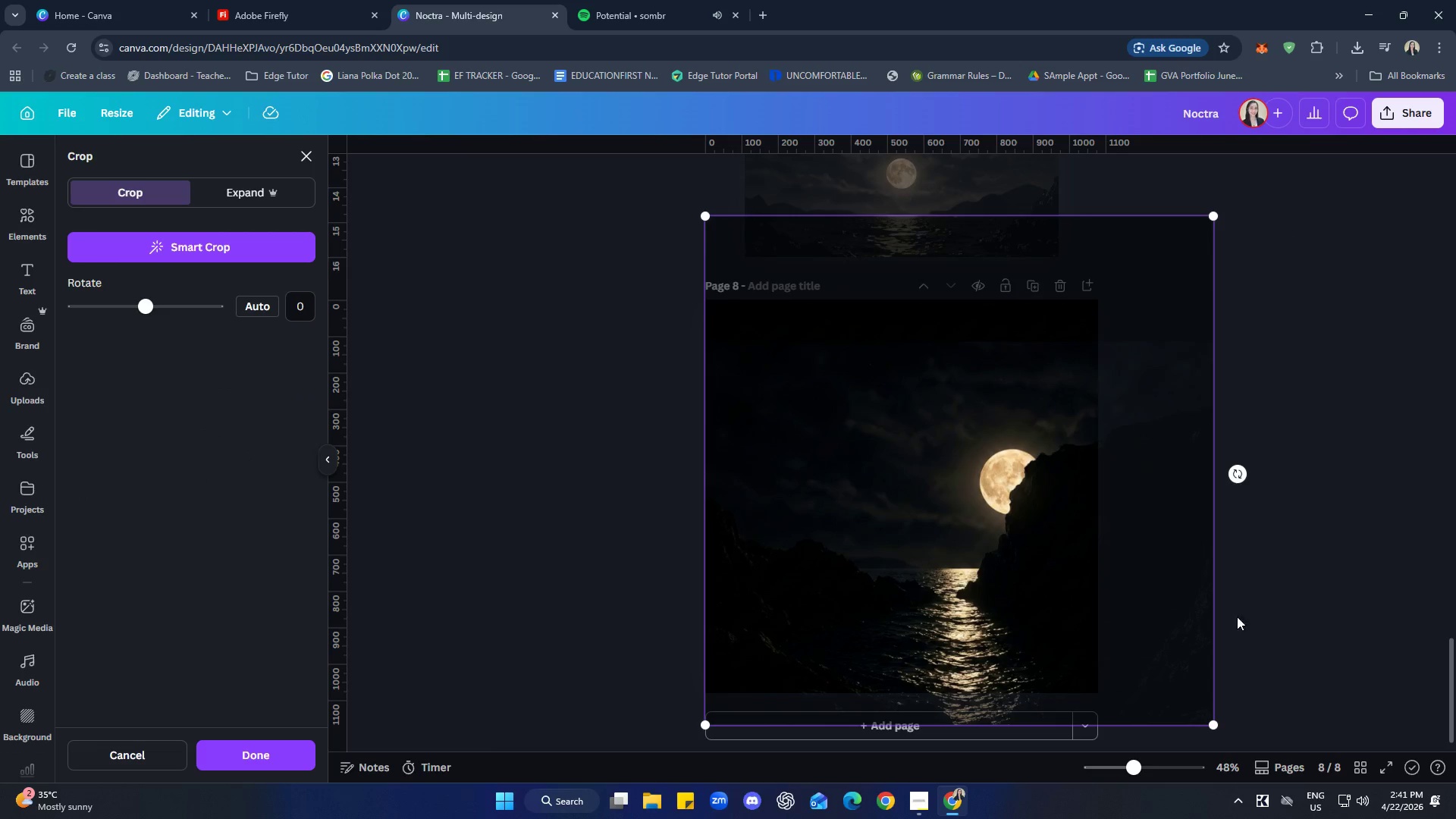 
scroll: coordinate [1249, 487], scroll_direction: down, amount: 1.0
 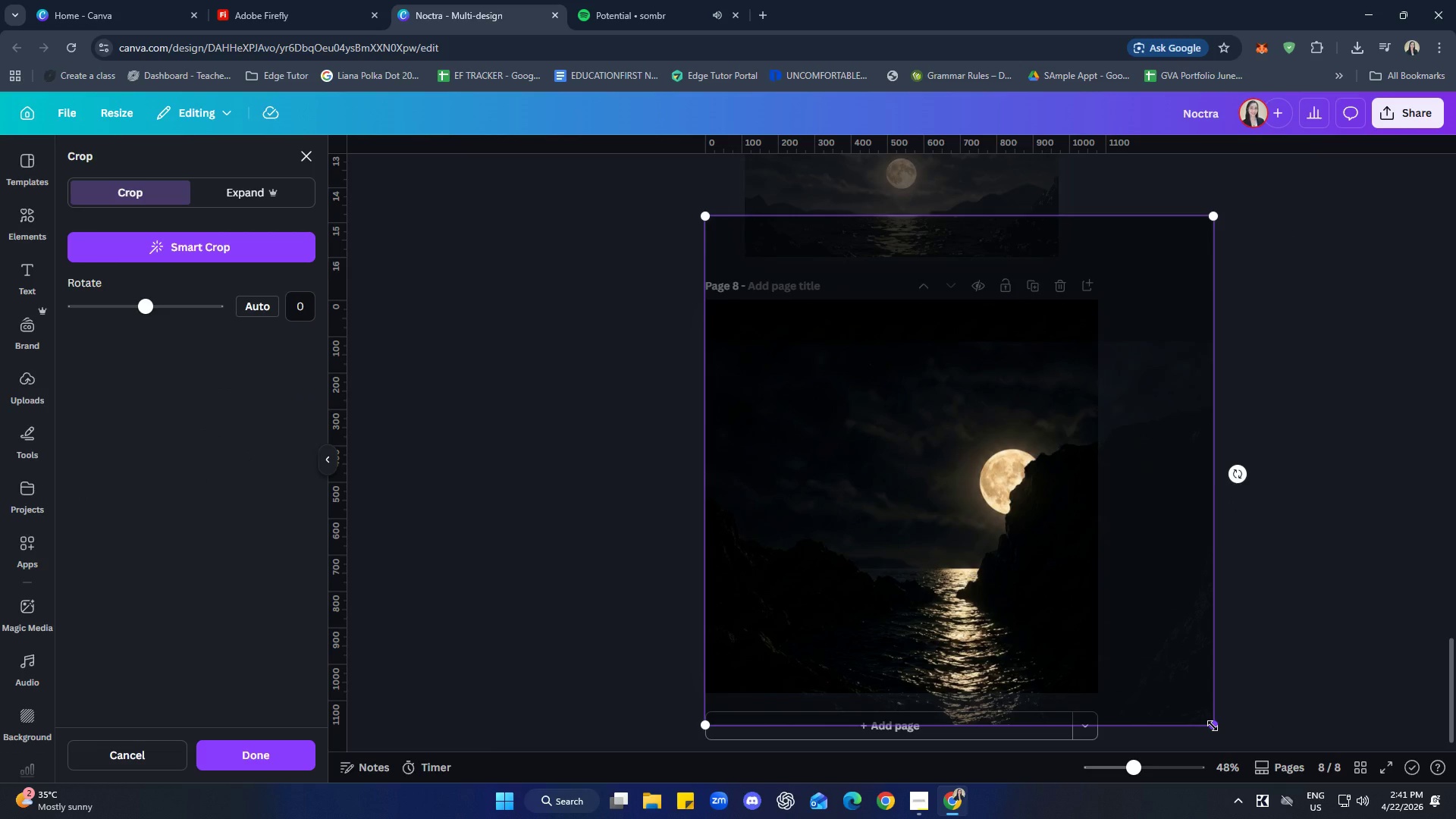 
left_click_drag(start_coordinate=[1213, 726], to_coordinate=[1296, 764])
 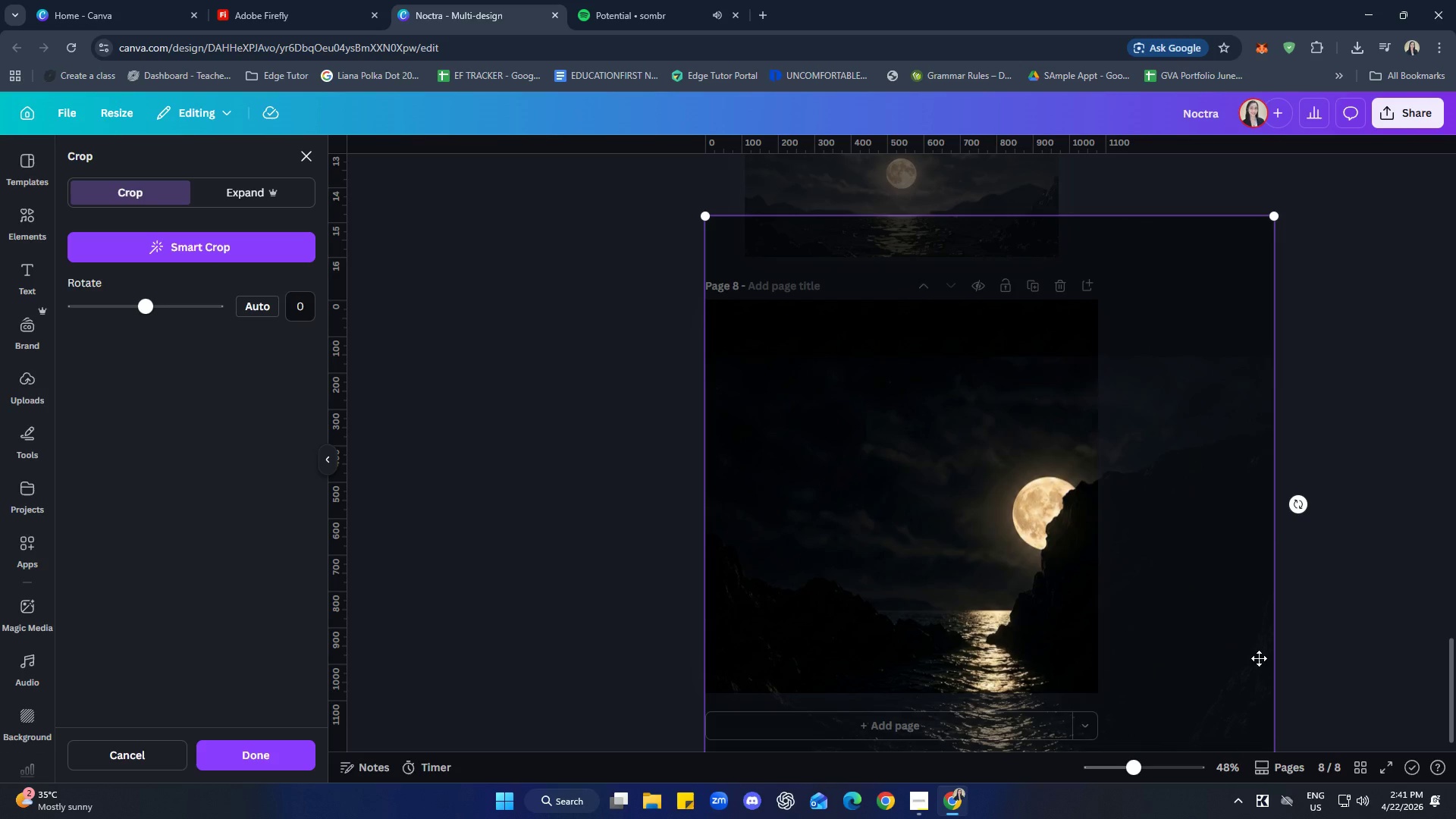 
left_click_drag(start_coordinate=[1259, 658], to_coordinate=[1323, 679])
 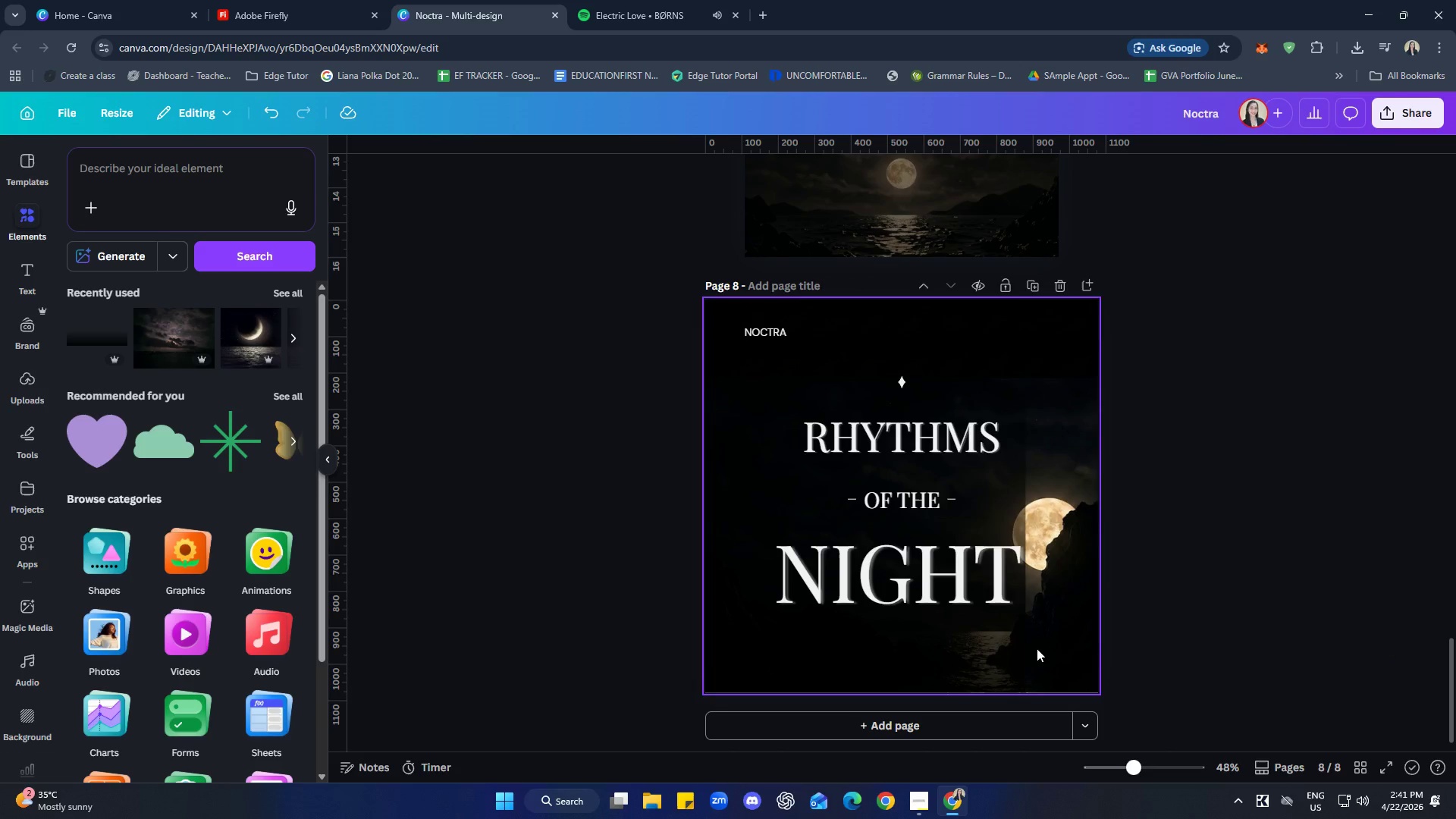 
left_click([990, 620])
 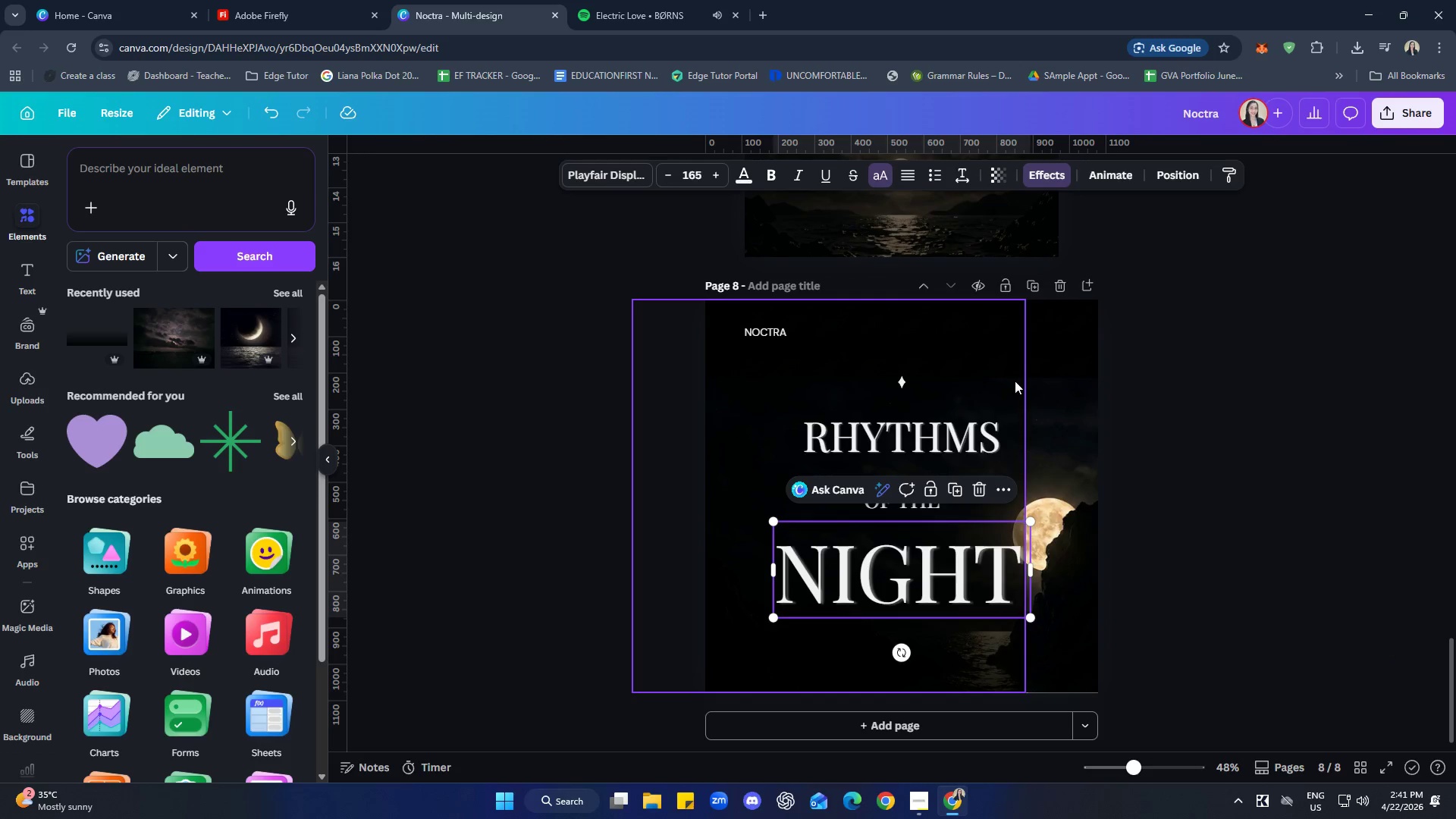 
left_click_drag(start_coordinate=[1005, 347], to_coordinate=[1078, 346])
 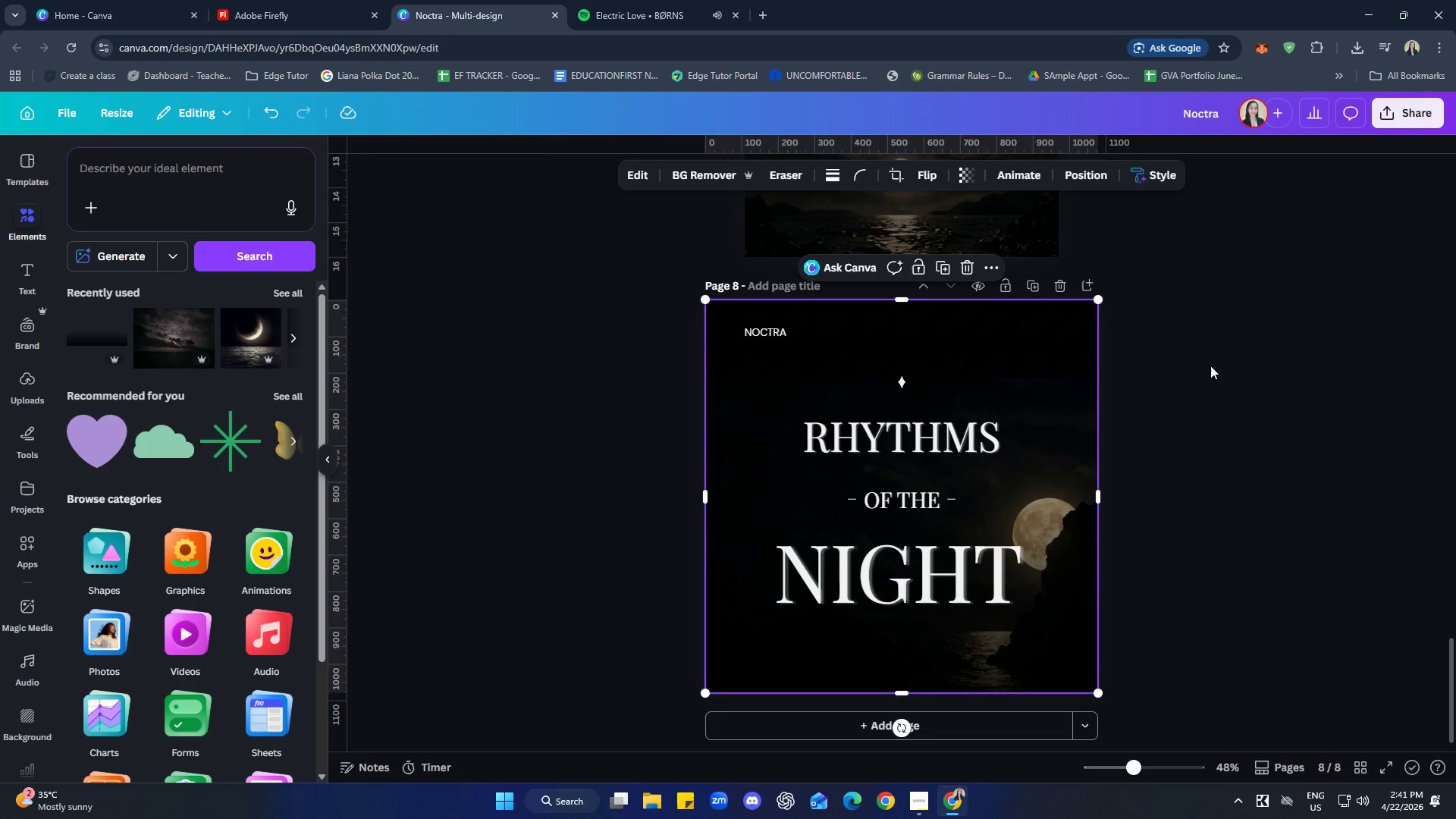 
left_click([1210, 366])
 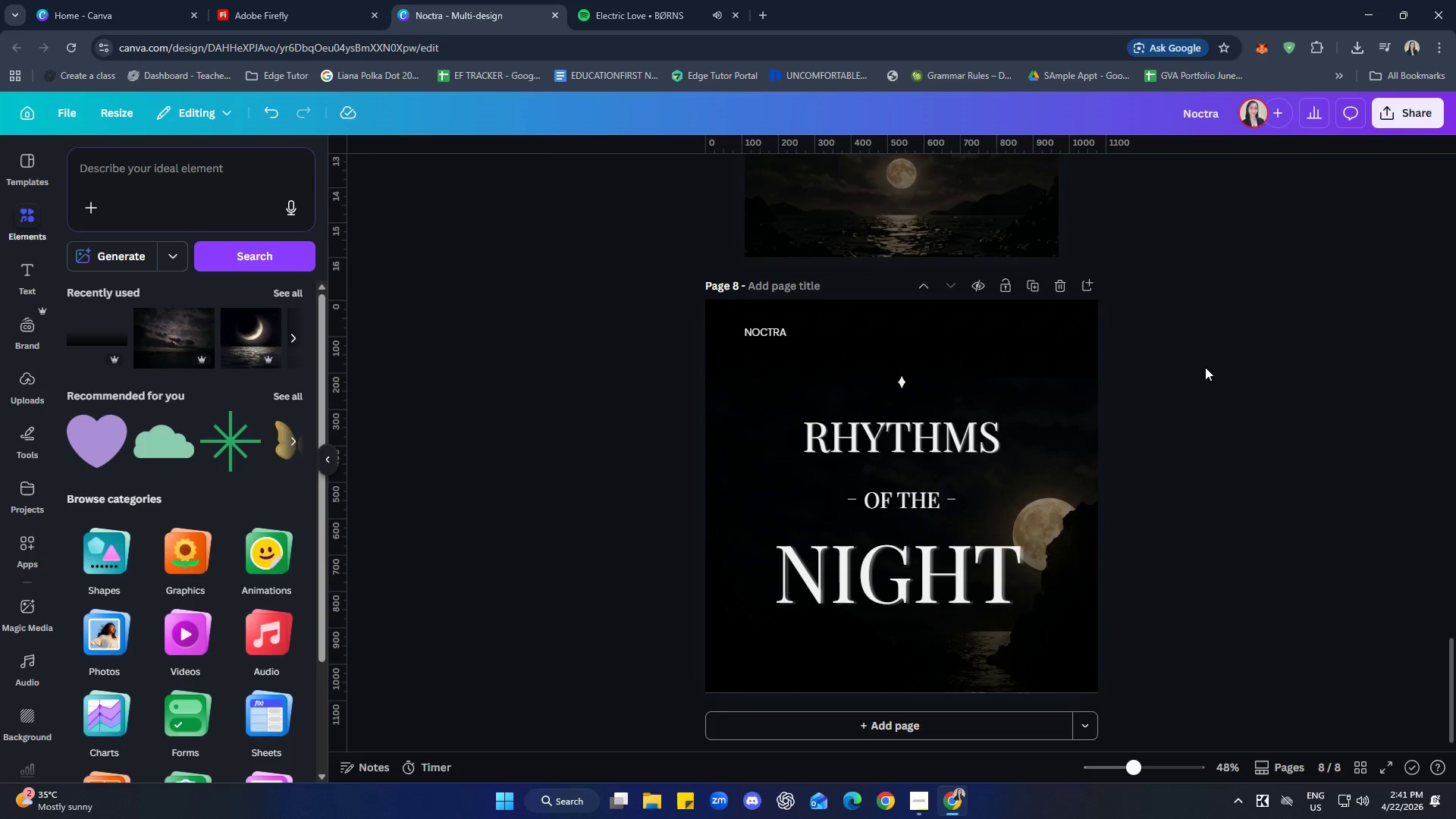 
left_click([295, 0])
 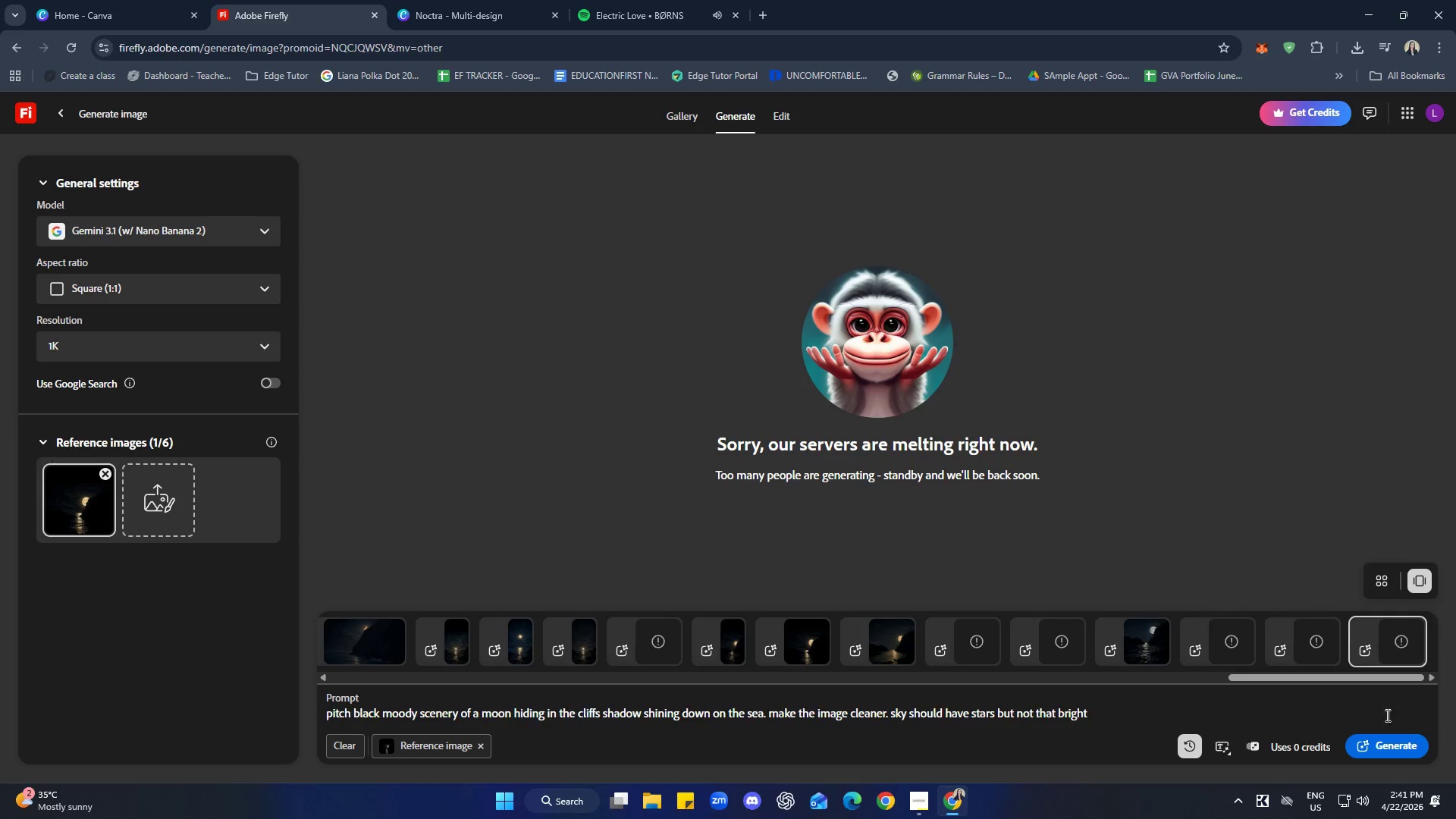 
left_click([1414, 733])
 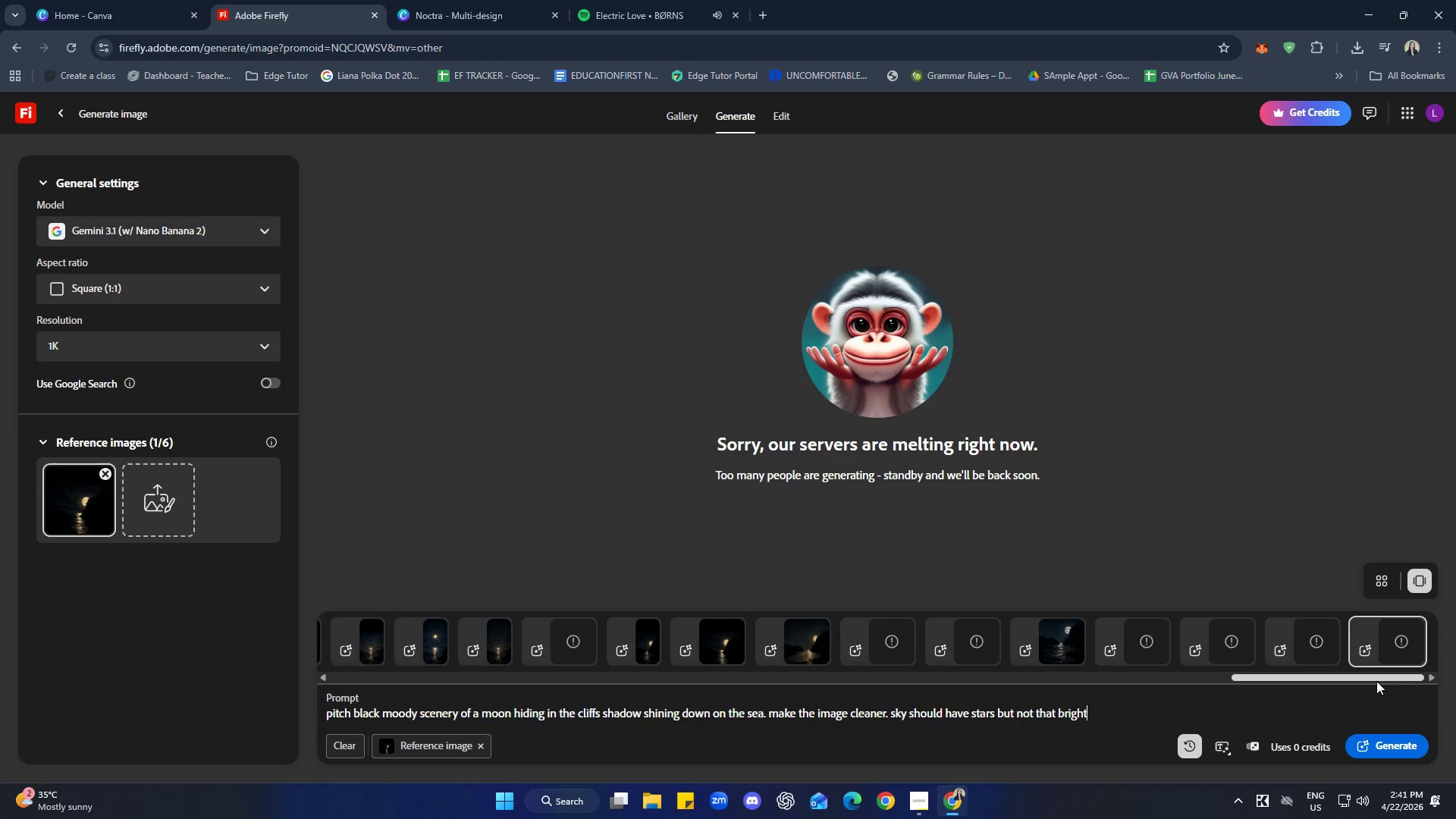 
left_click_drag(start_coordinate=[1330, 679], to_coordinate=[1455, 685])
 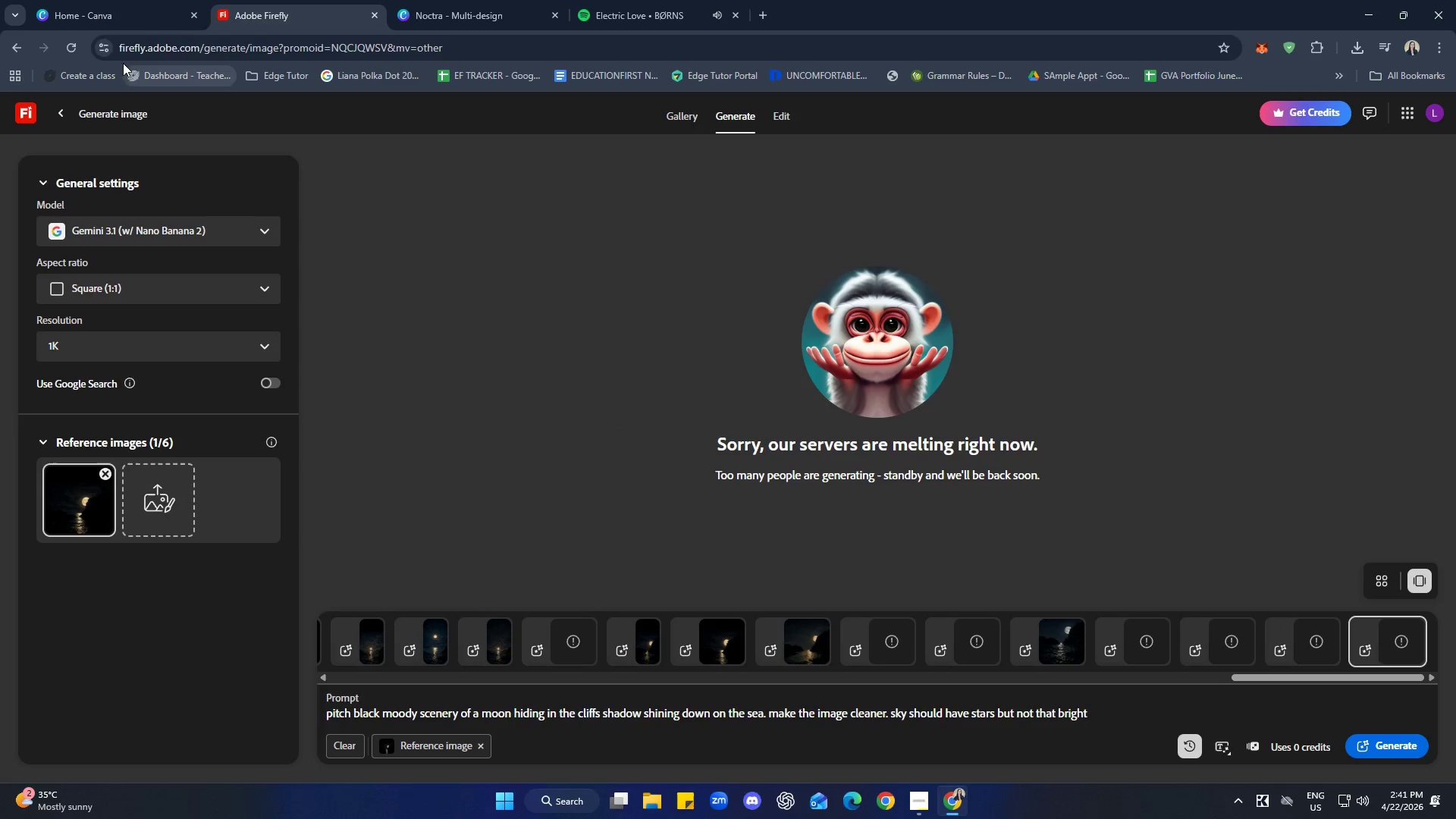 
left_click([71, 48])
 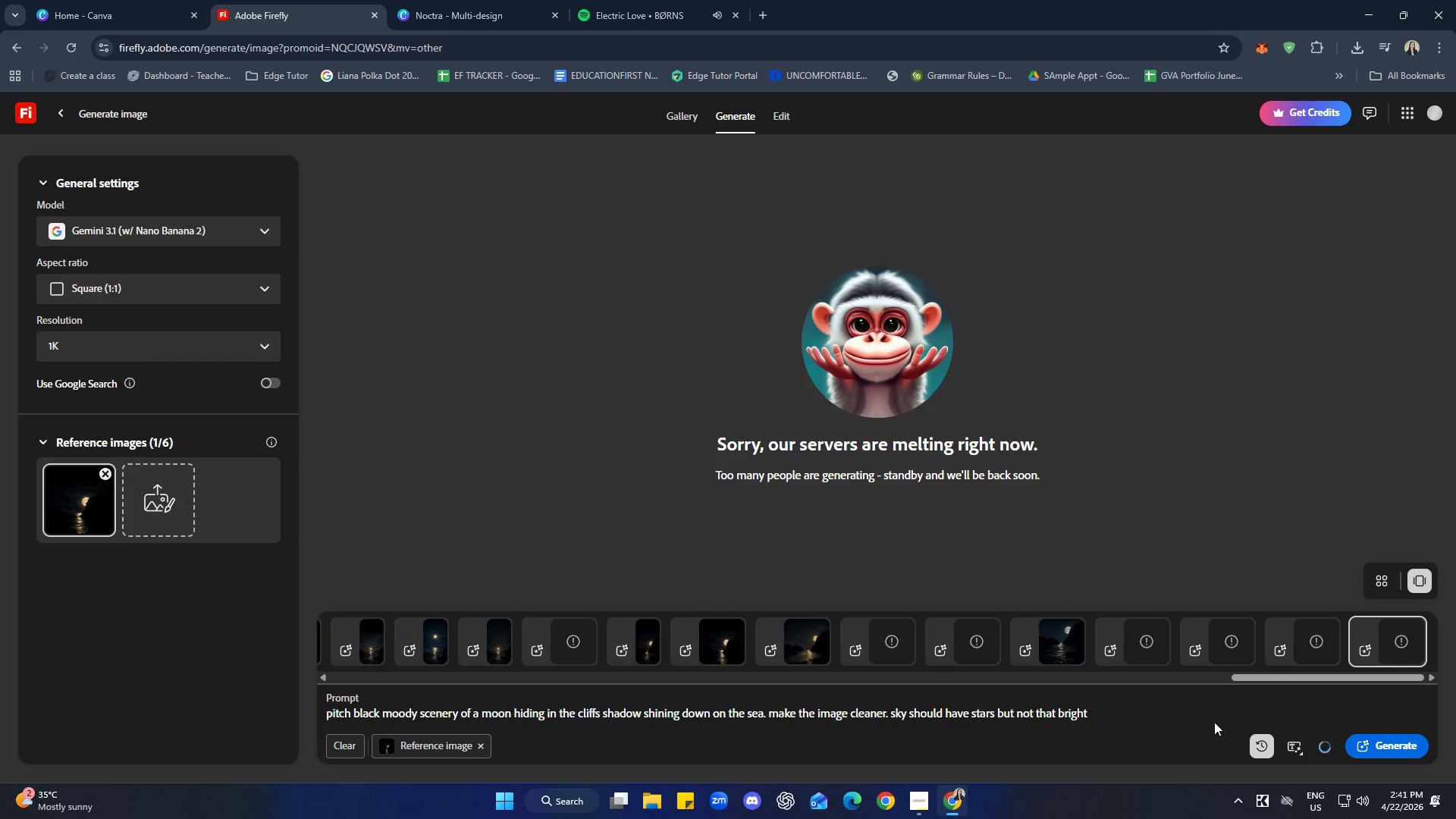 
left_click([1383, 748])
 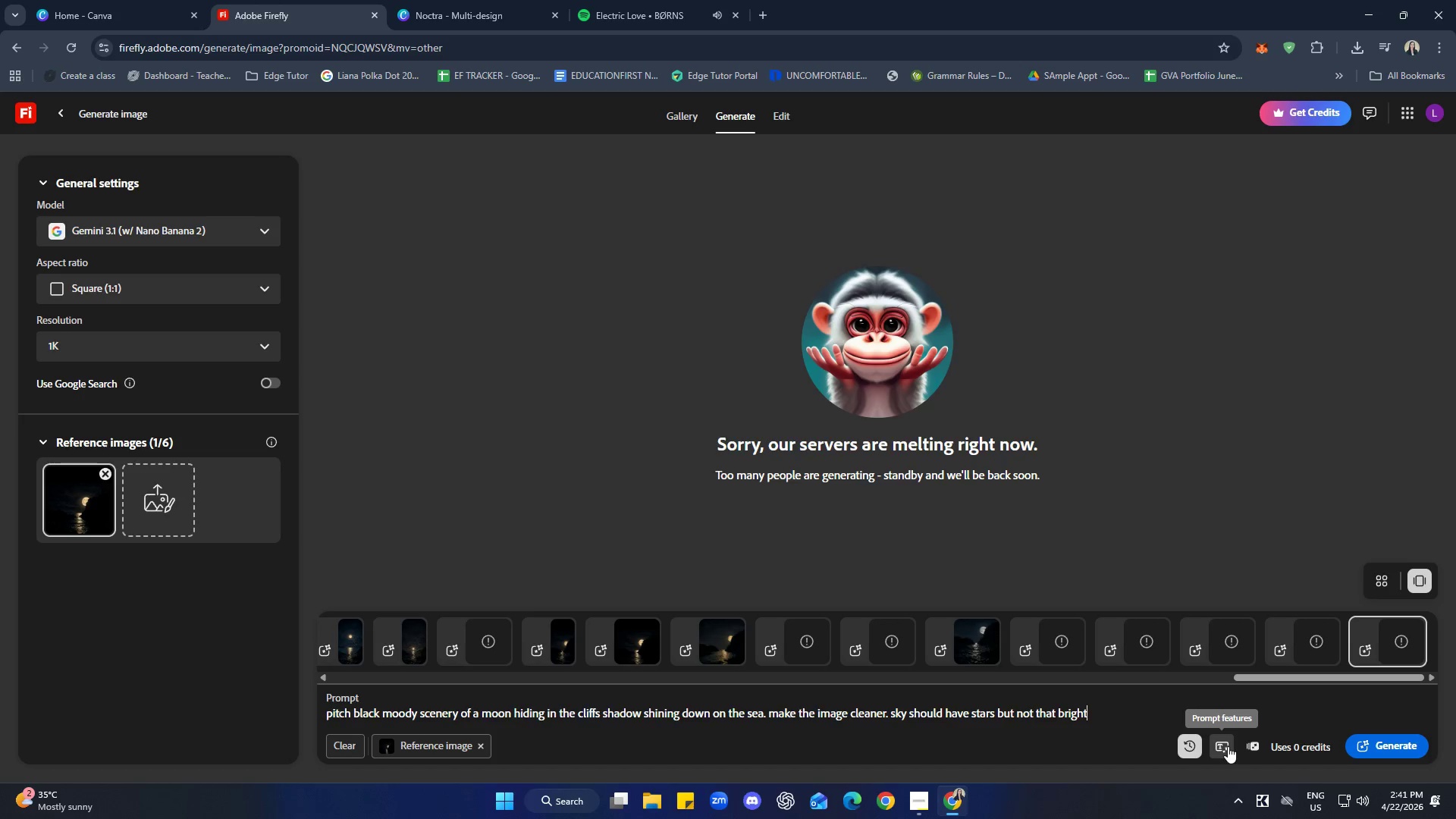 
mouse_move([1285, 750])
 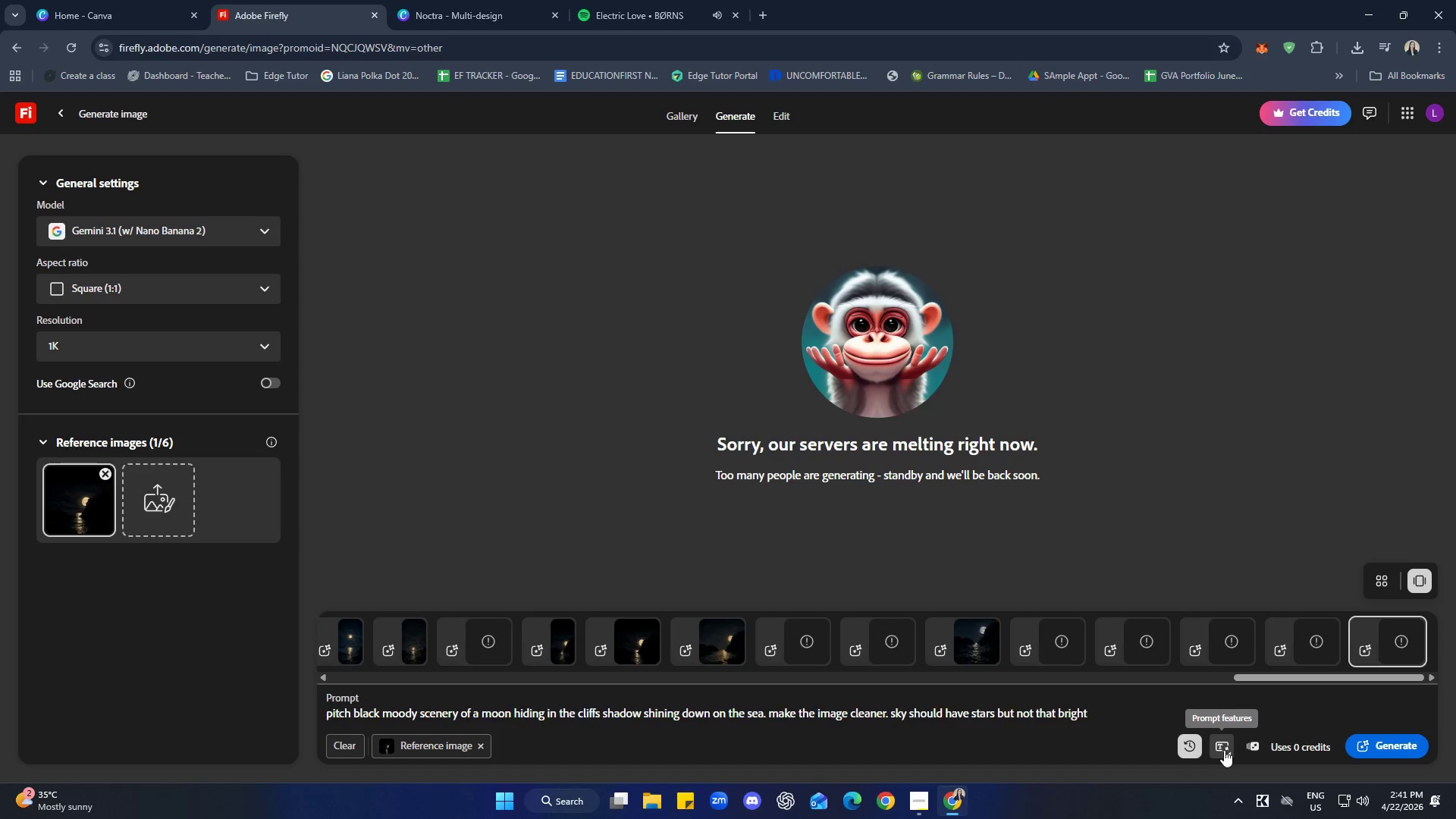 
left_click([1224, 750])
 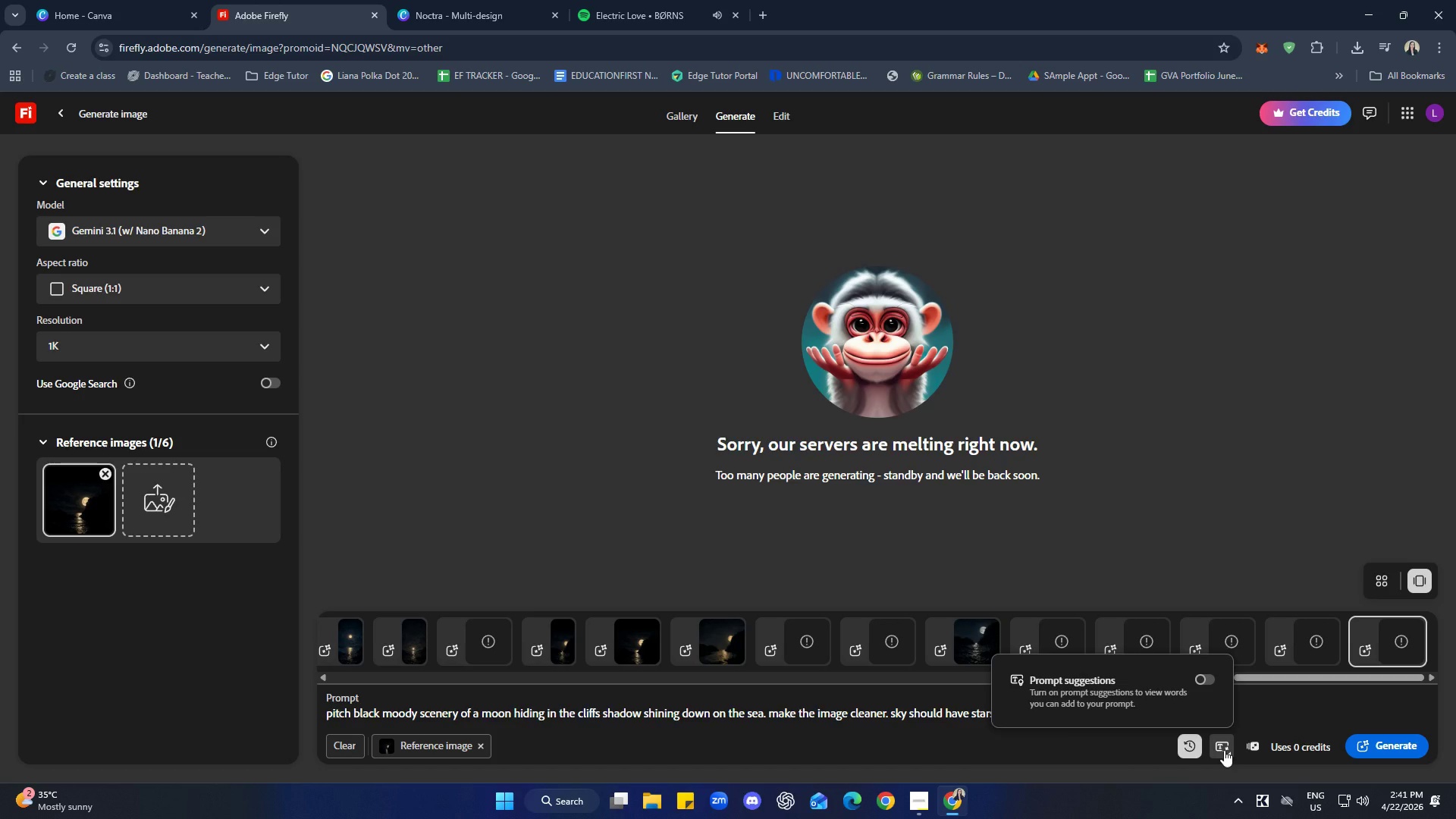 
wait(5.19)
 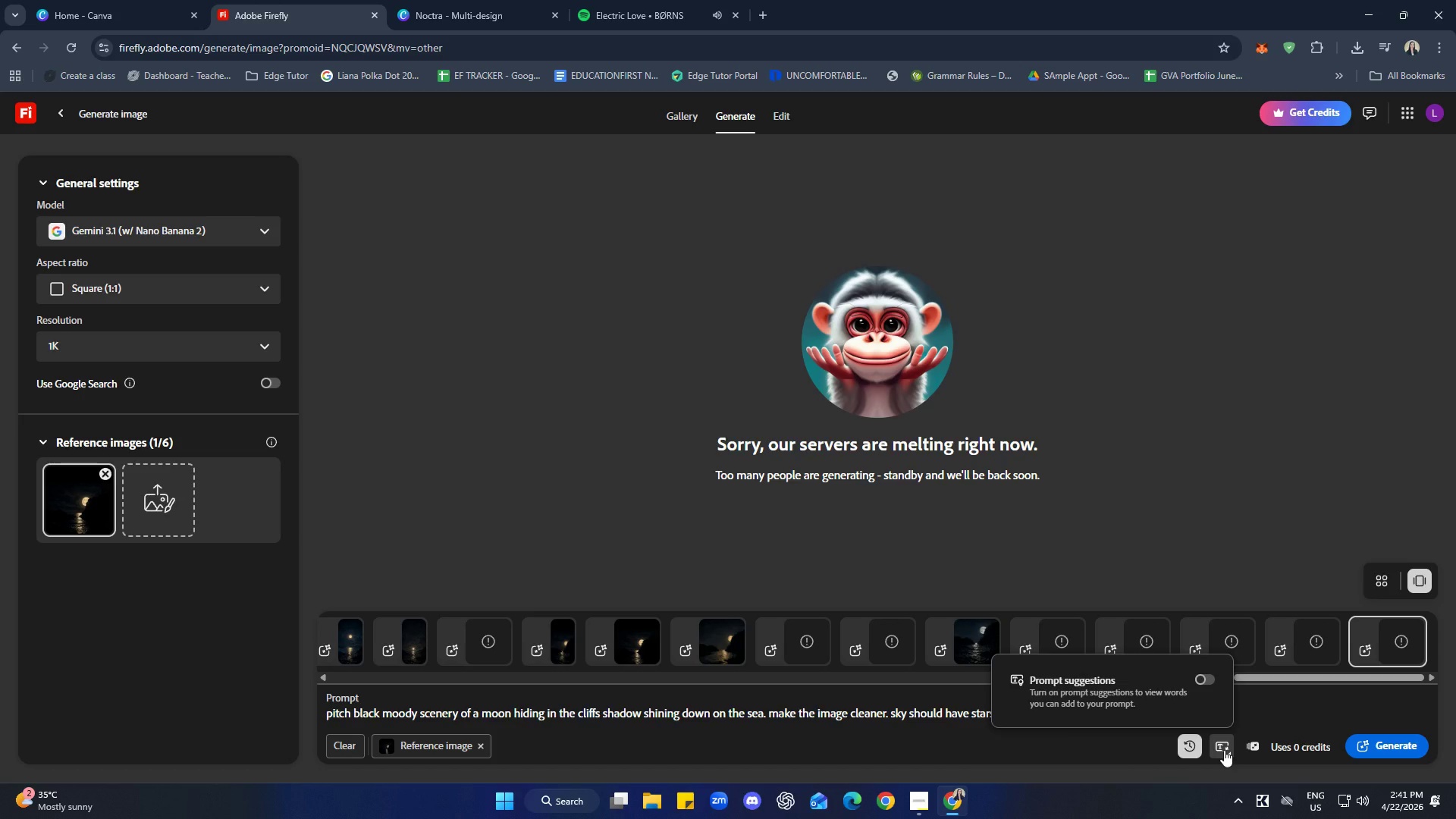 
left_click([1203, 678])
 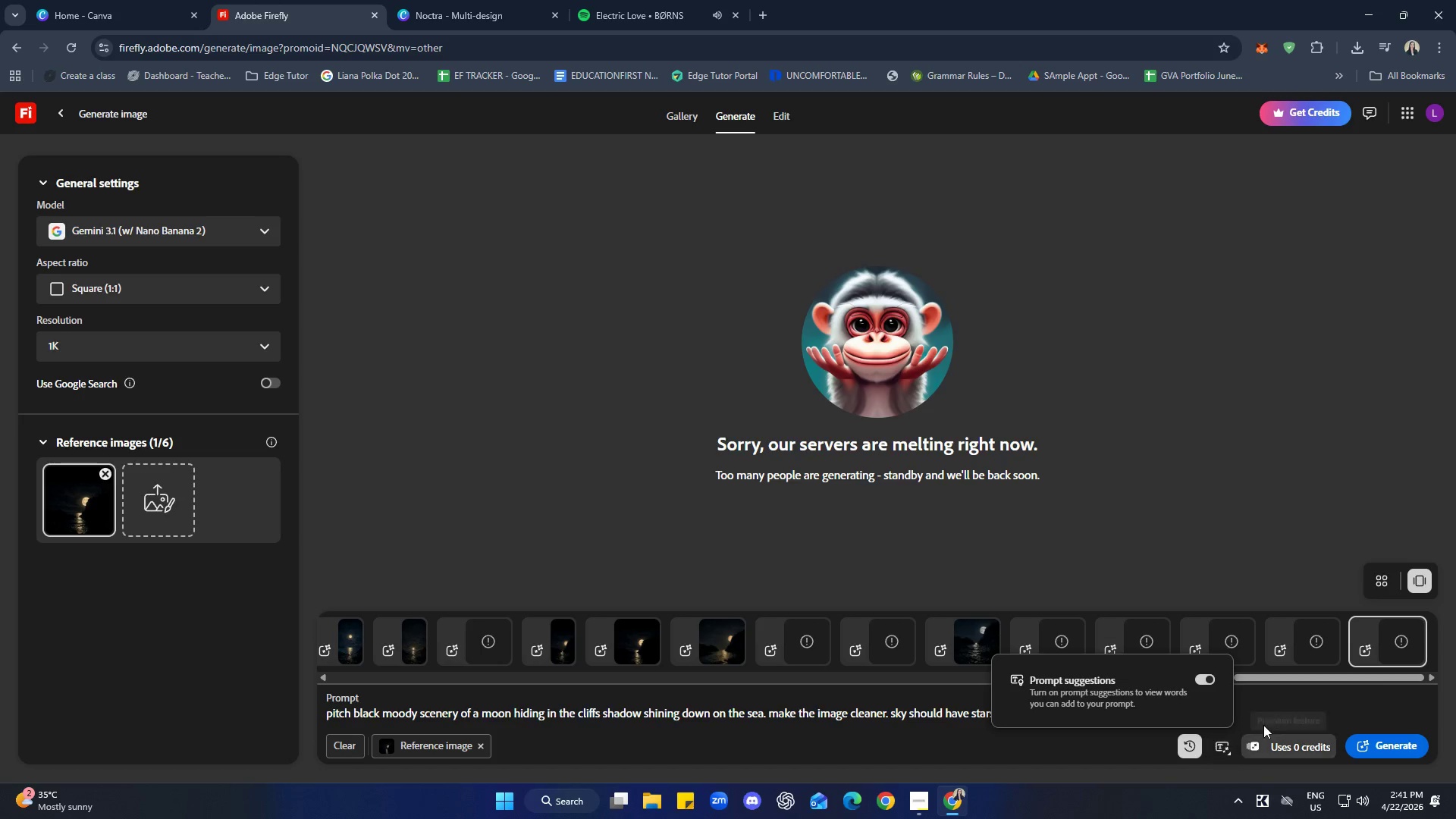 
left_click([1276, 708])
 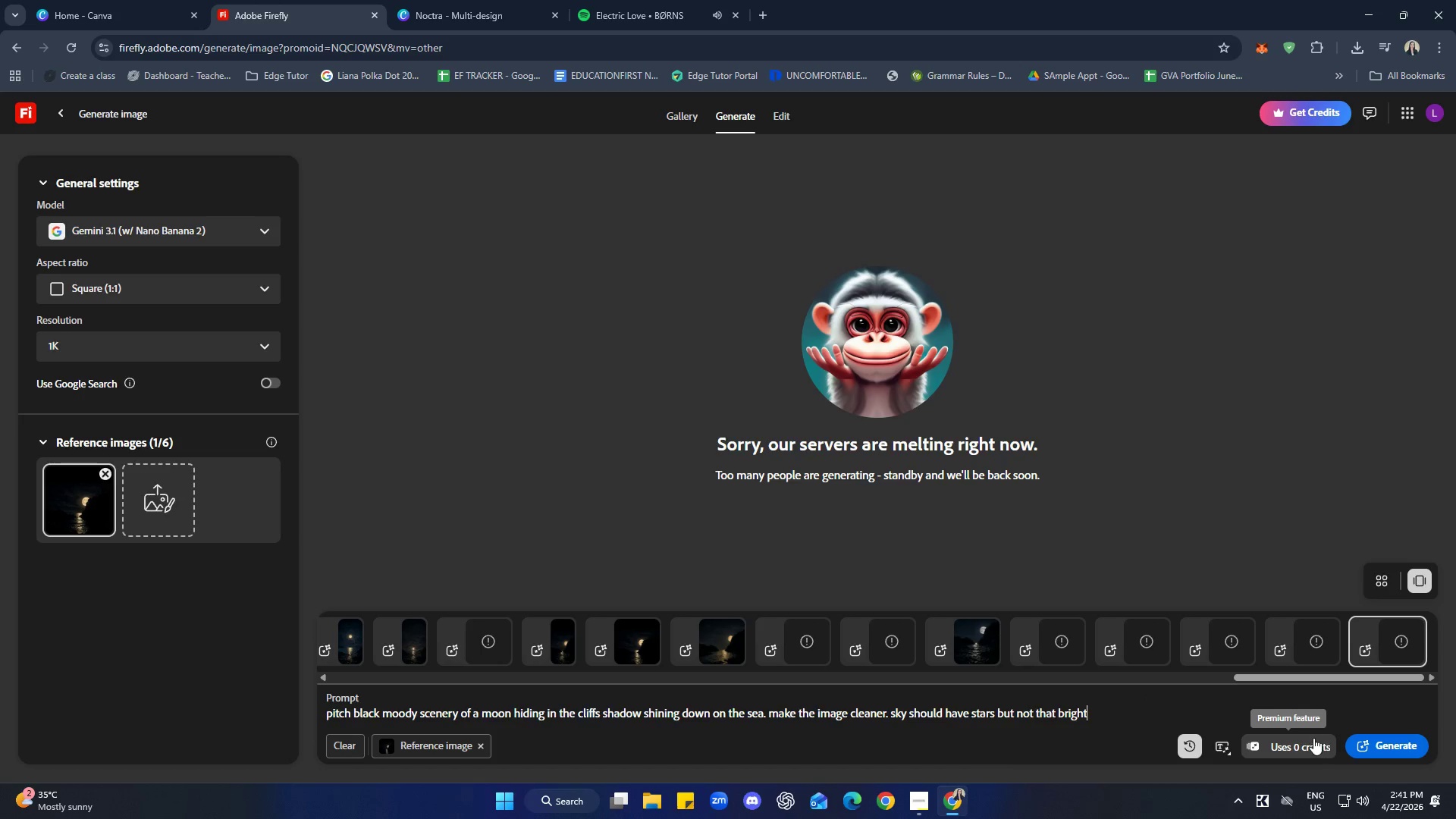 
left_click([1106, 703])
 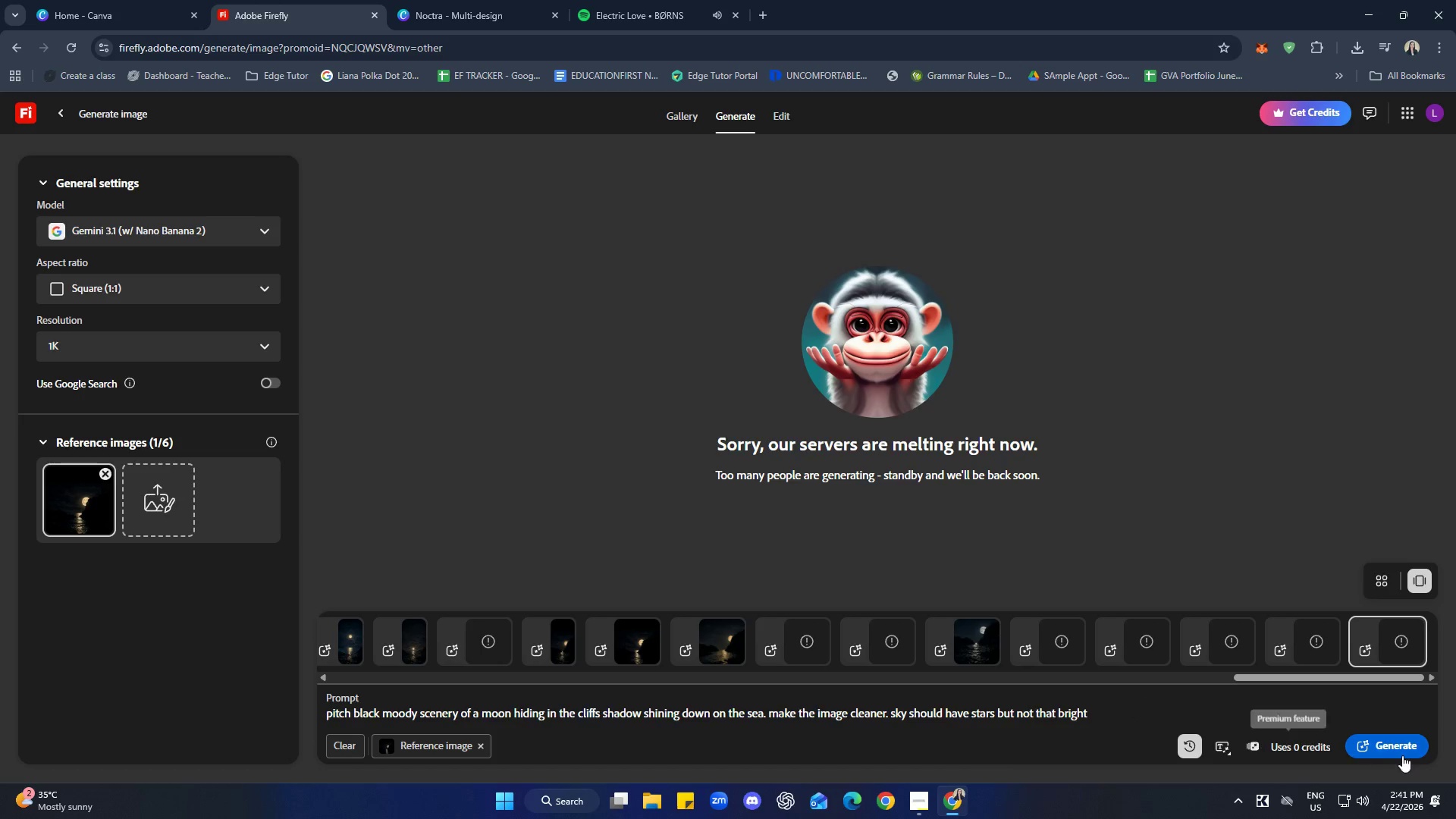 
left_click([1406, 754])
 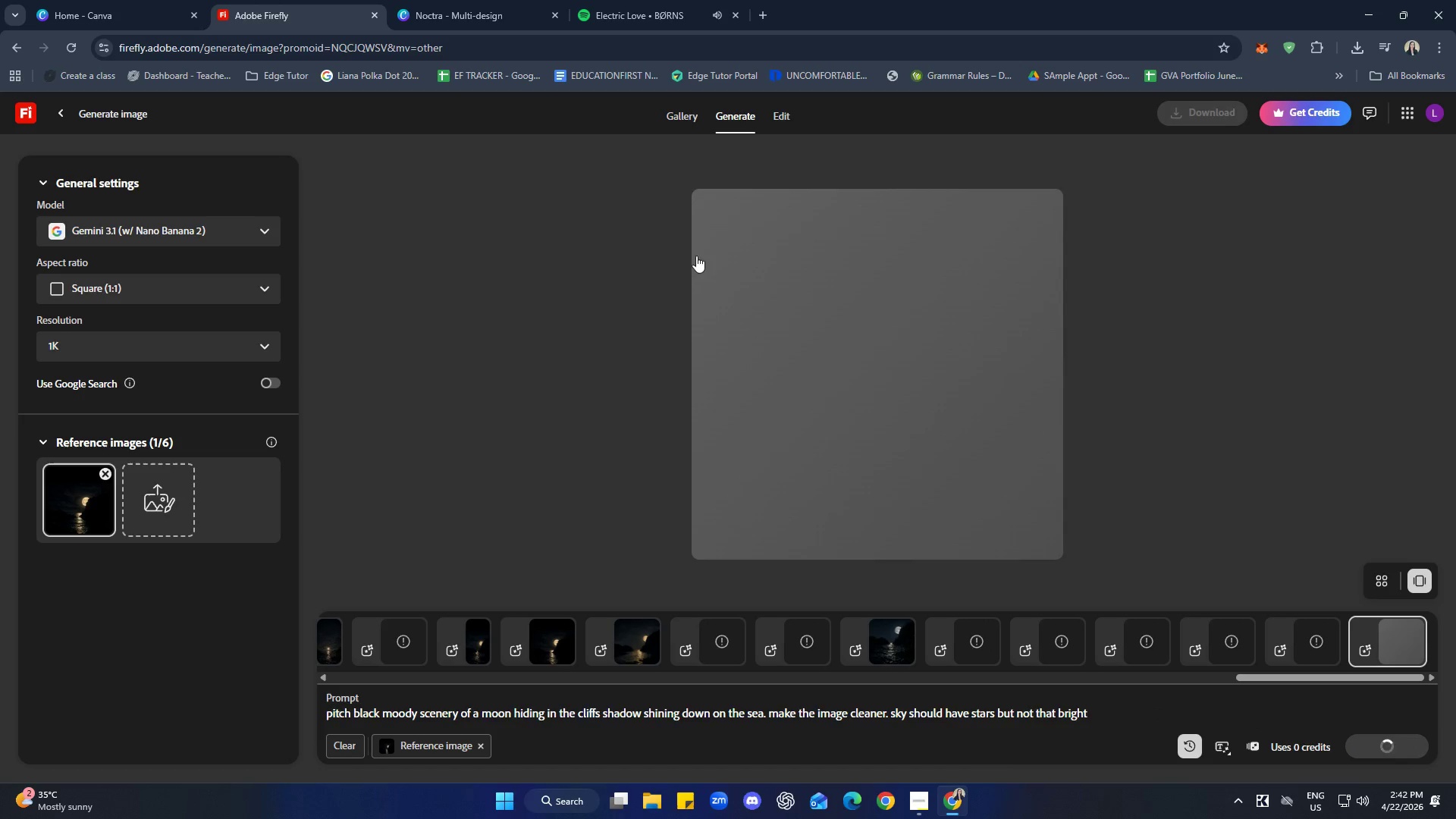 
left_click([472, 0])
 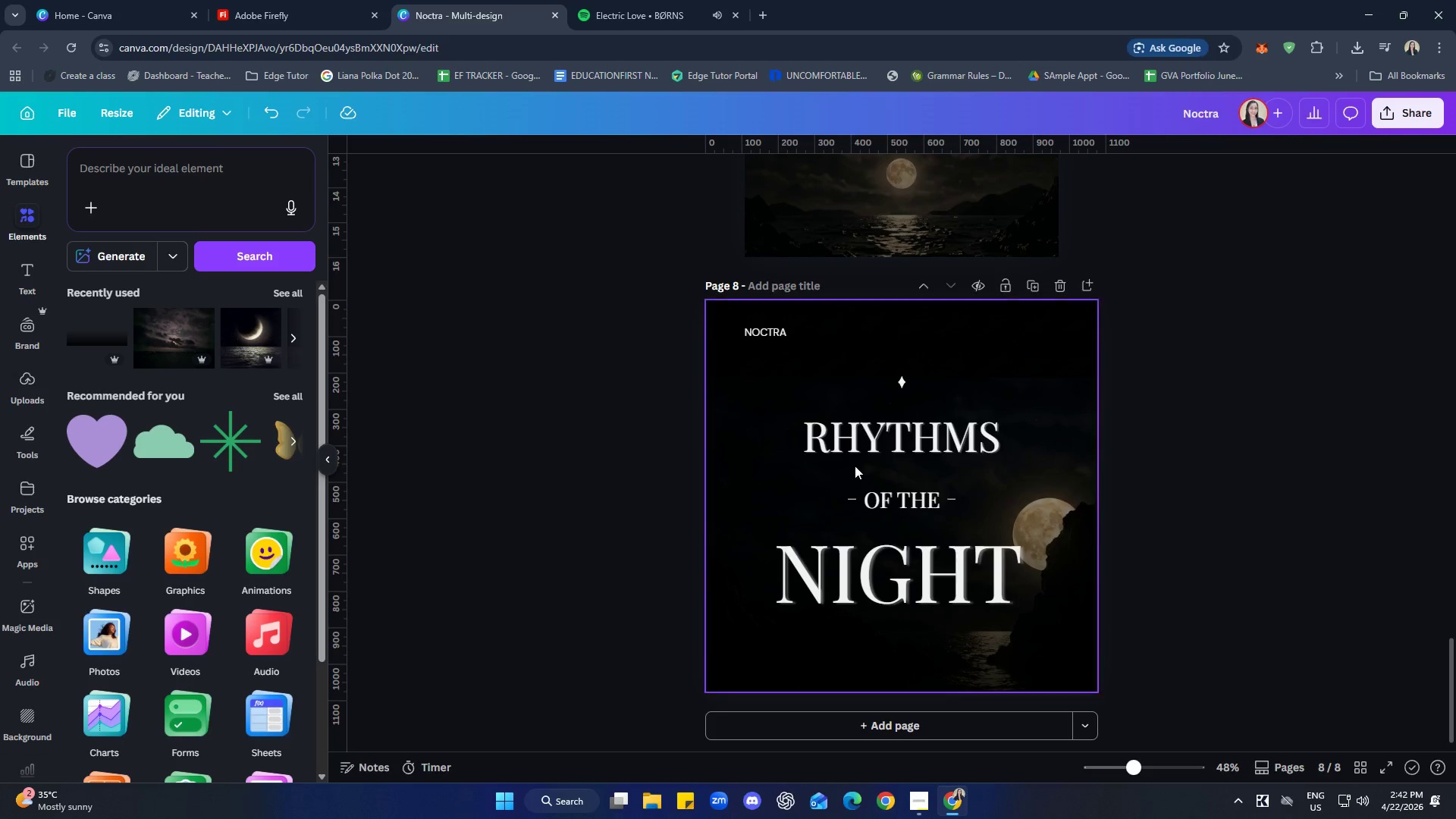 
left_click([1247, 454])
 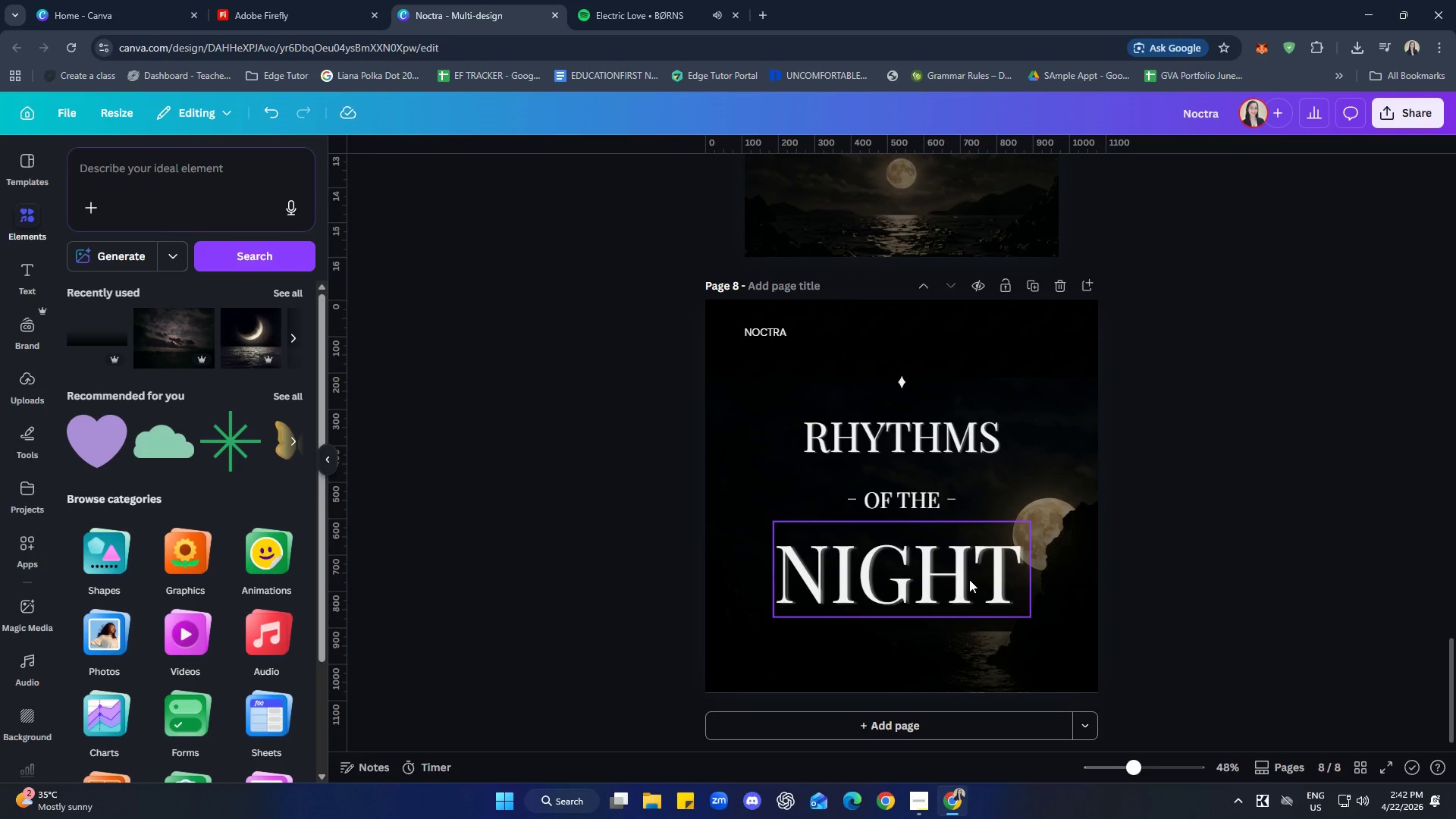 
wait(5.64)
 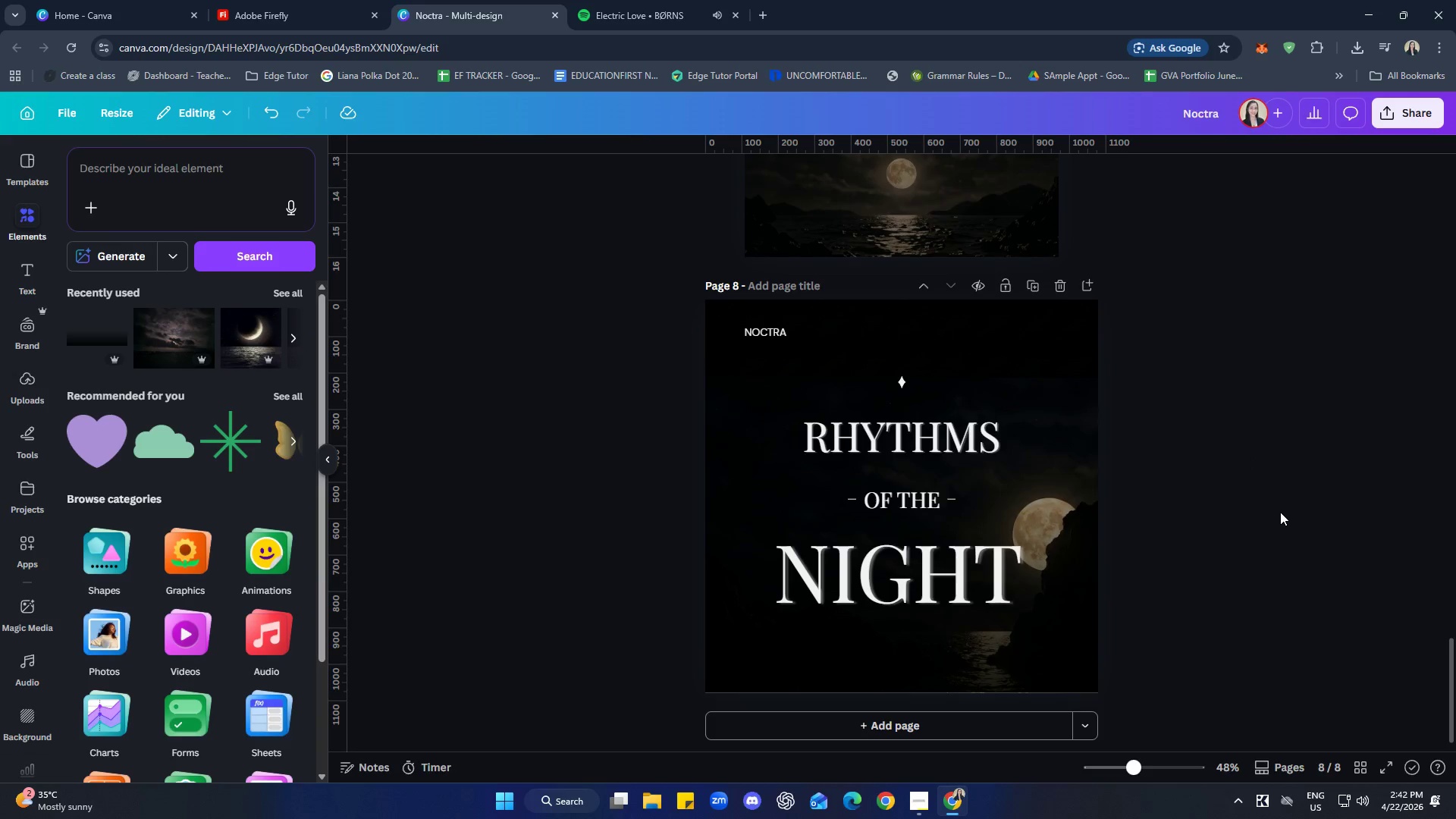 
left_click([902, 382])
 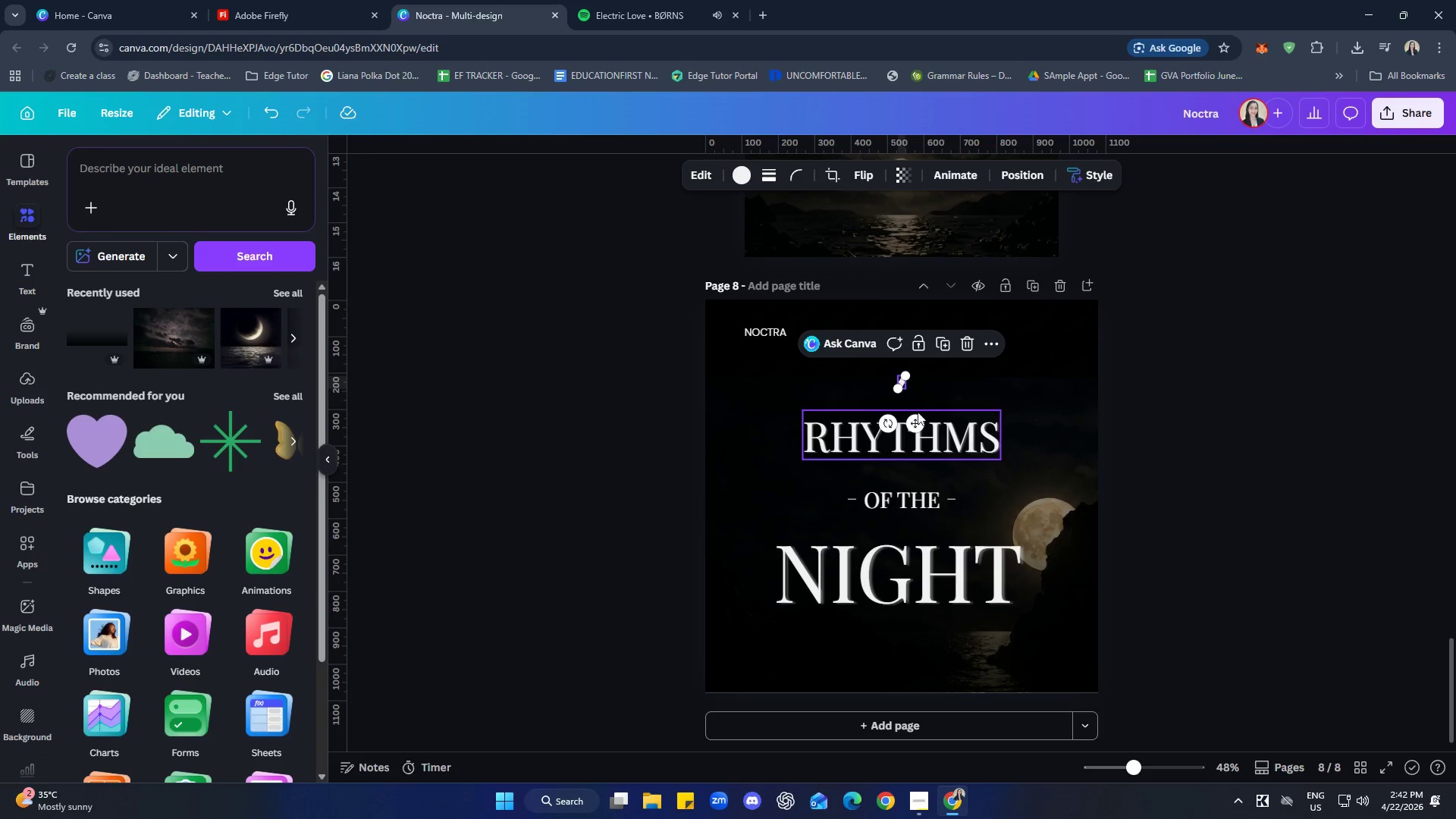 
left_click_drag(start_coordinate=[915, 423], to_coordinate=[915, 416])
 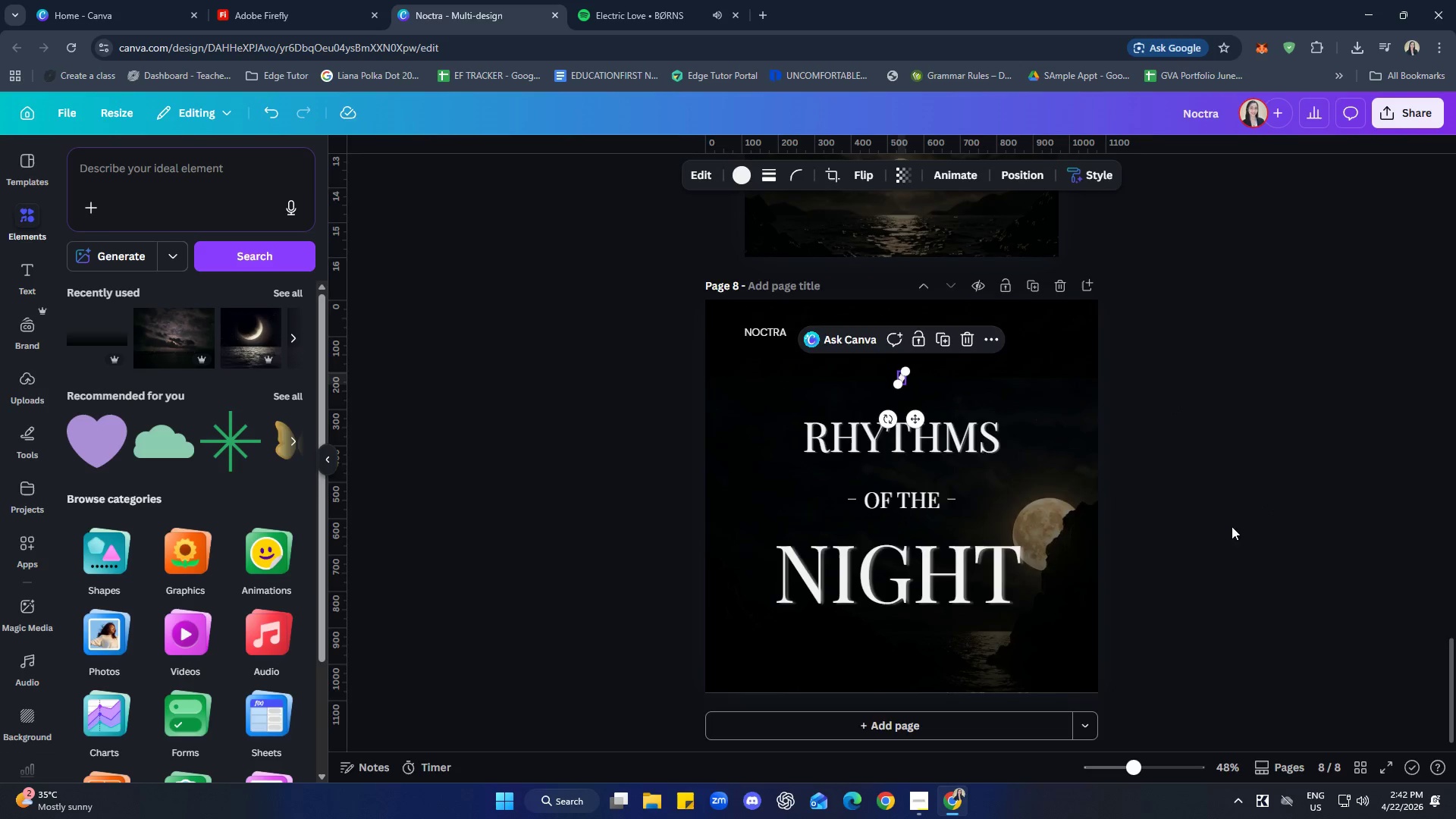 
hold_key(key=ControlLeft, duration=0.48)
scroll: coordinate [1308, 587], scroll_direction: up, amount: 4.0
 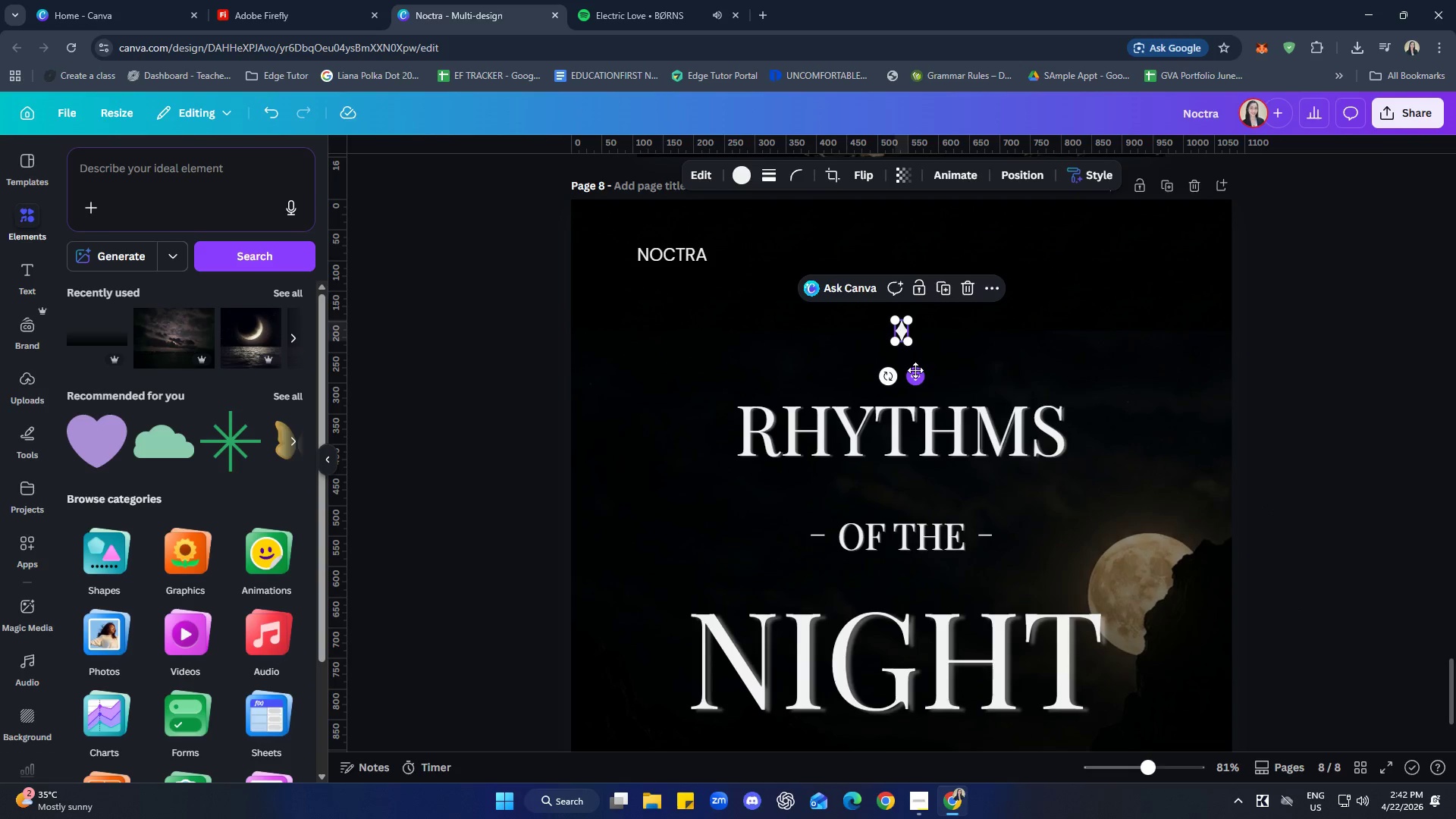 
left_click_drag(start_coordinate=[918, 376], to_coordinate=[920, 337])
 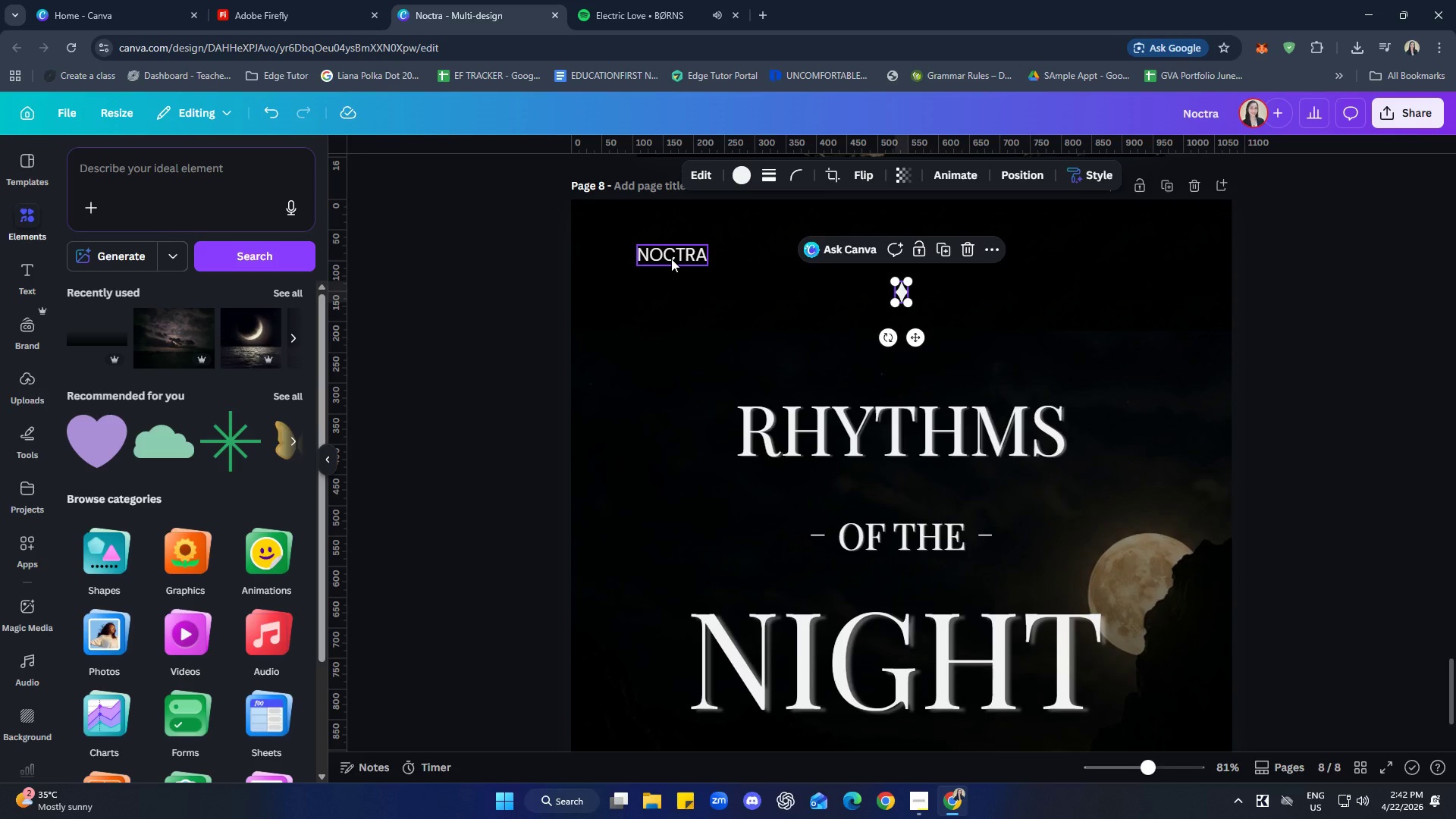 
left_click_drag(start_coordinate=[671, 259], to_coordinate=[639, 246])
 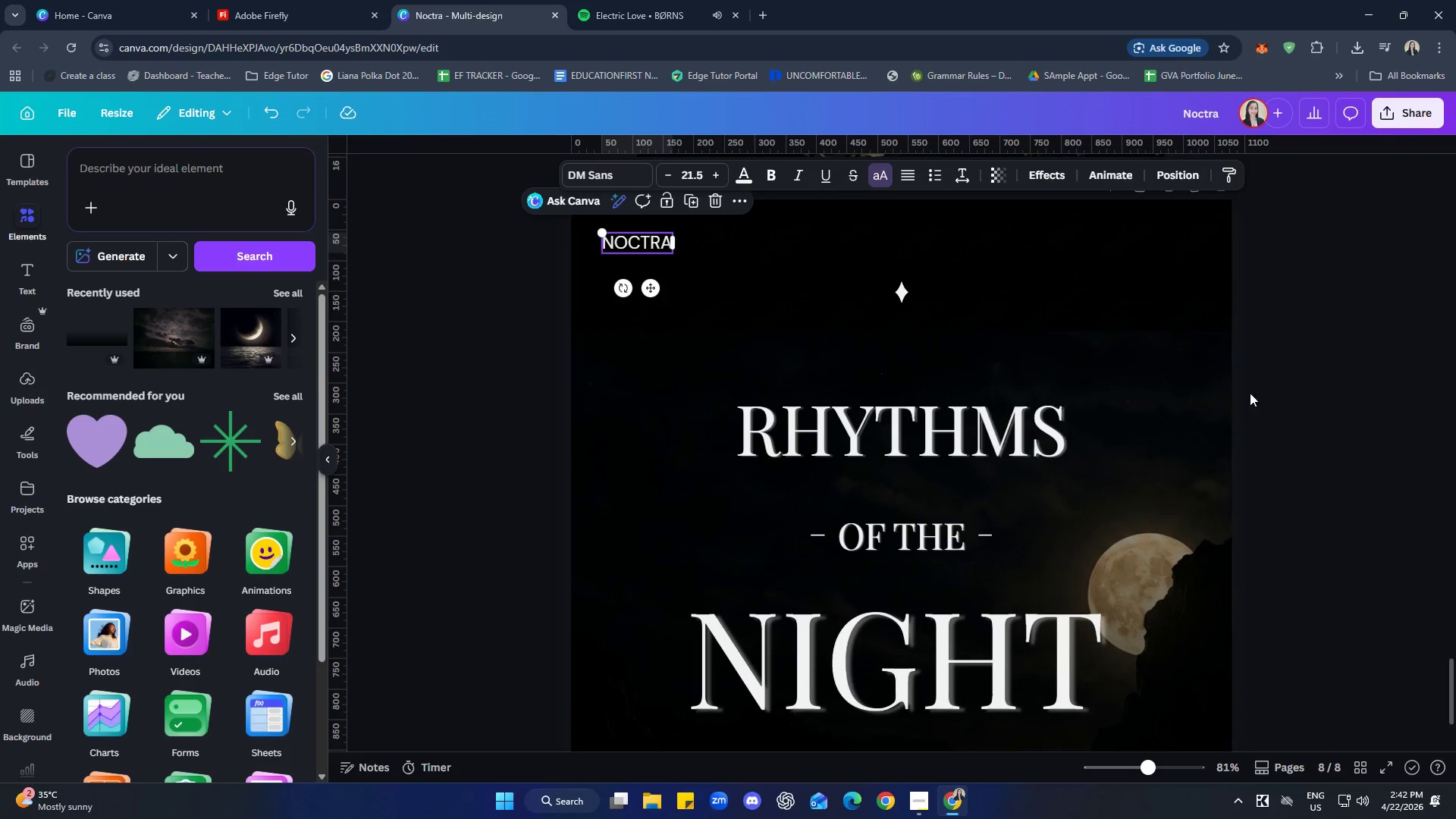 
left_click([1250, 393])
 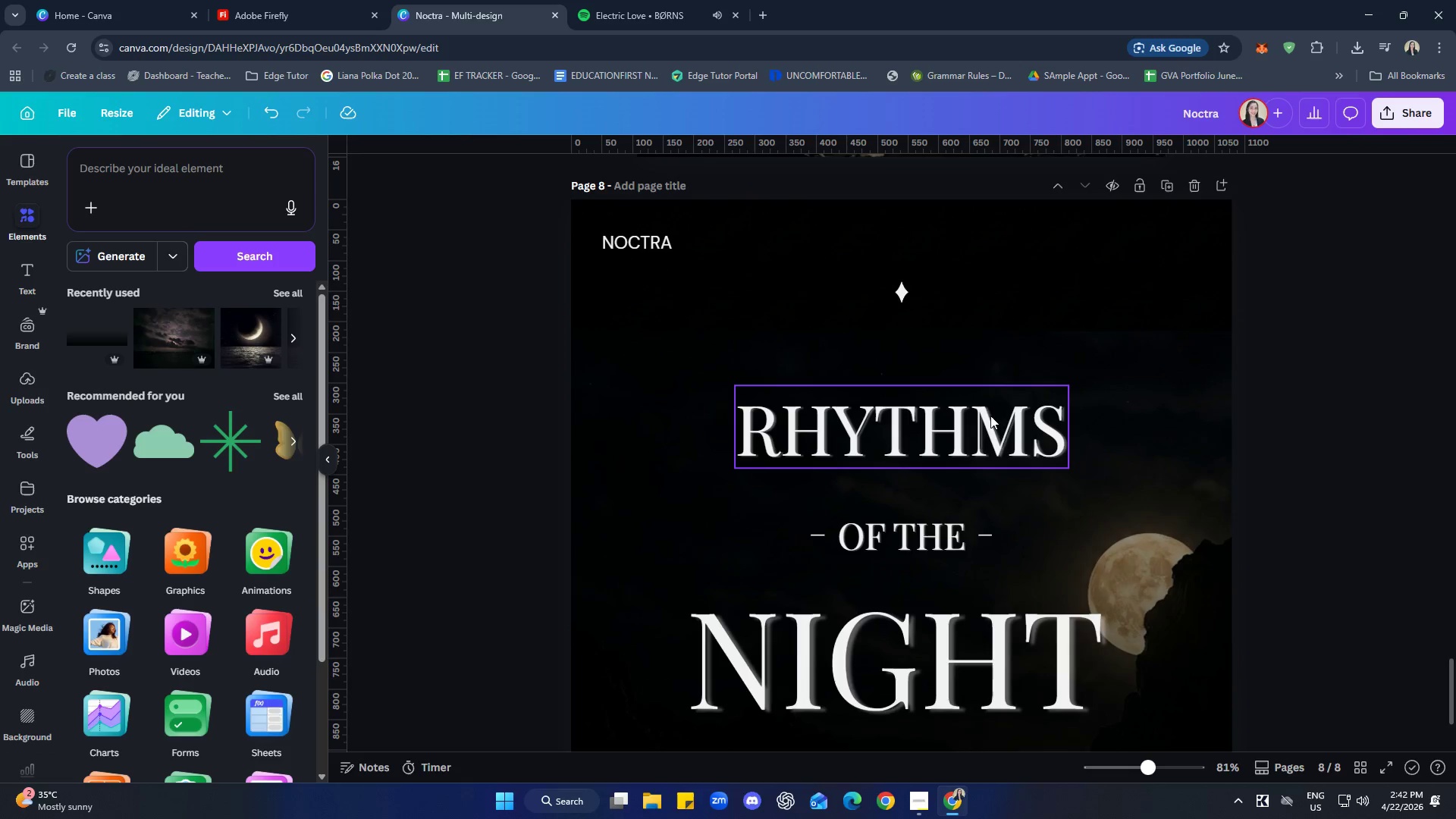 
left_click_drag(start_coordinate=[981, 425], to_coordinate=[983, 385])
 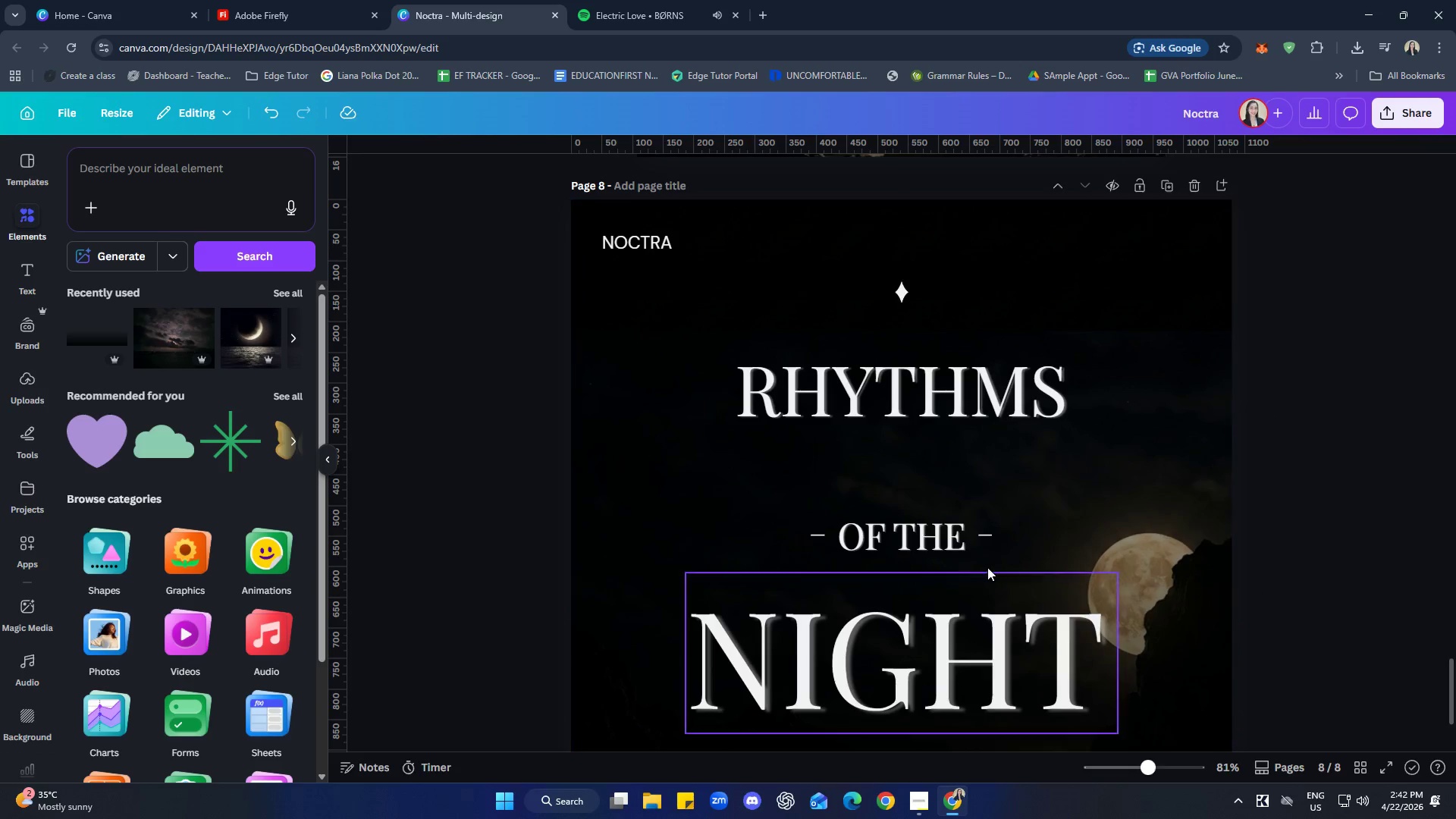 
left_click([933, 548])
 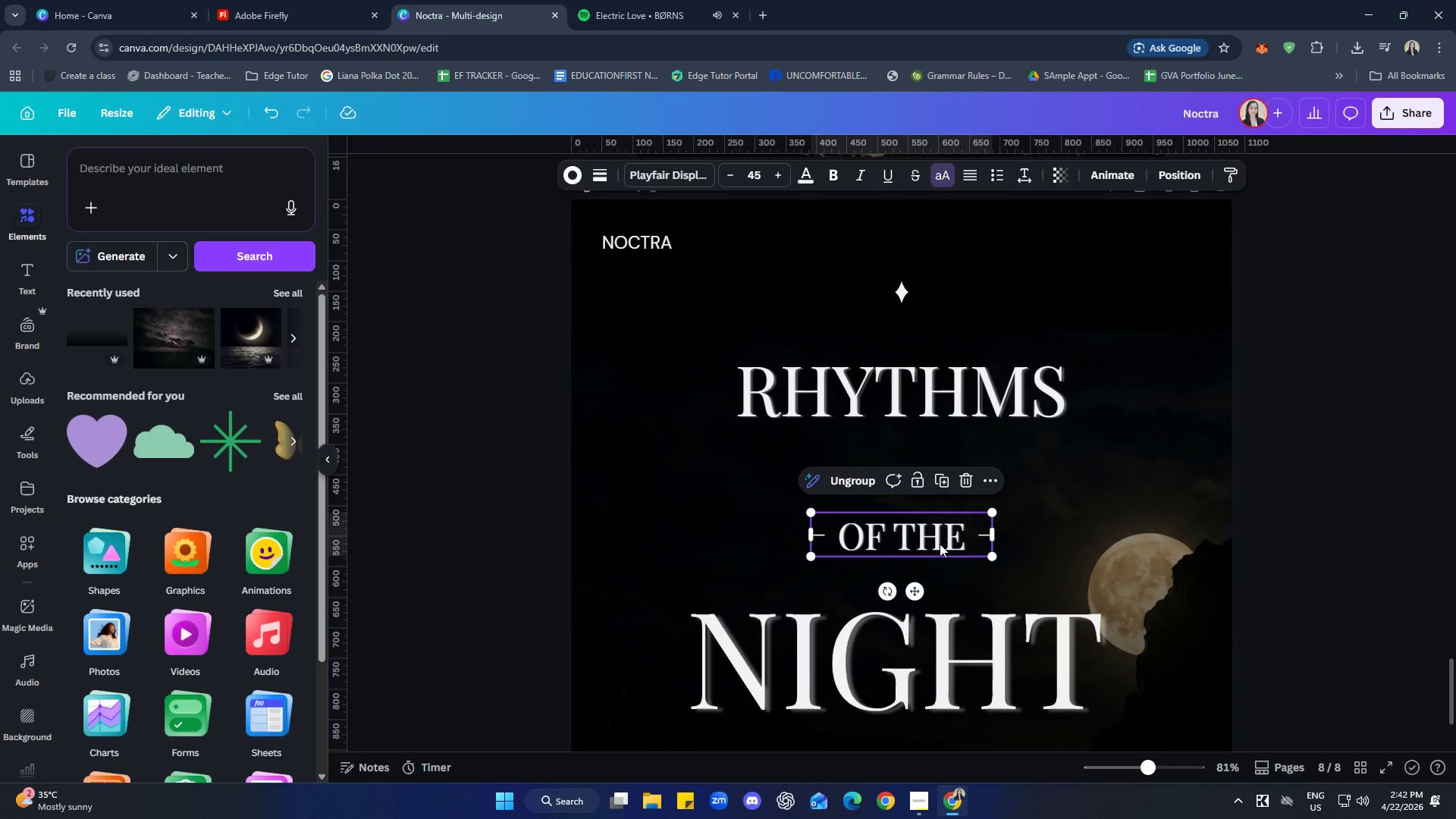 
left_click_drag(start_coordinate=[940, 543], to_coordinate=[942, 487])
 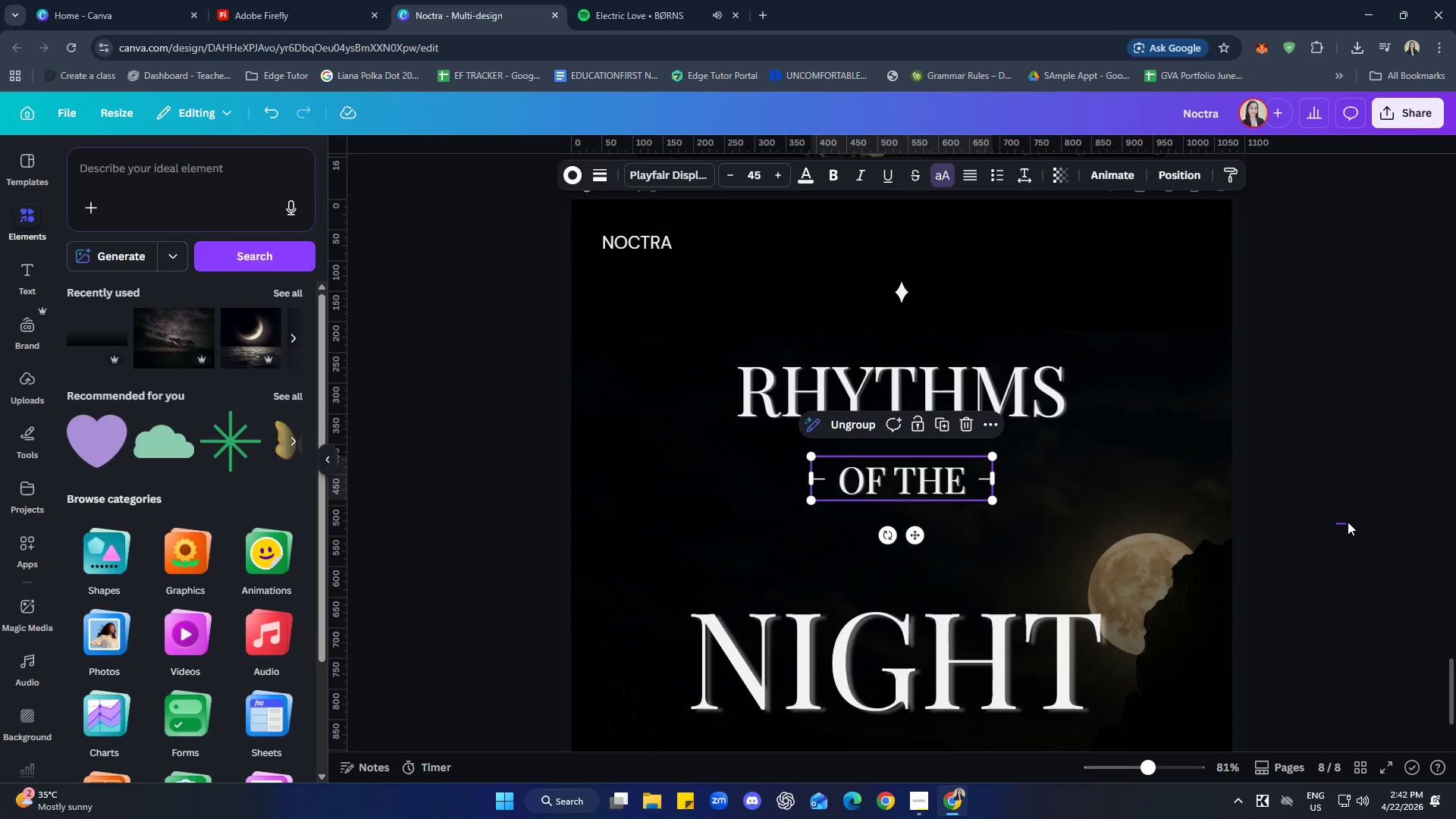 
left_click_drag(start_coordinate=[1336, 522], to_coordinate=[1348, 522])
 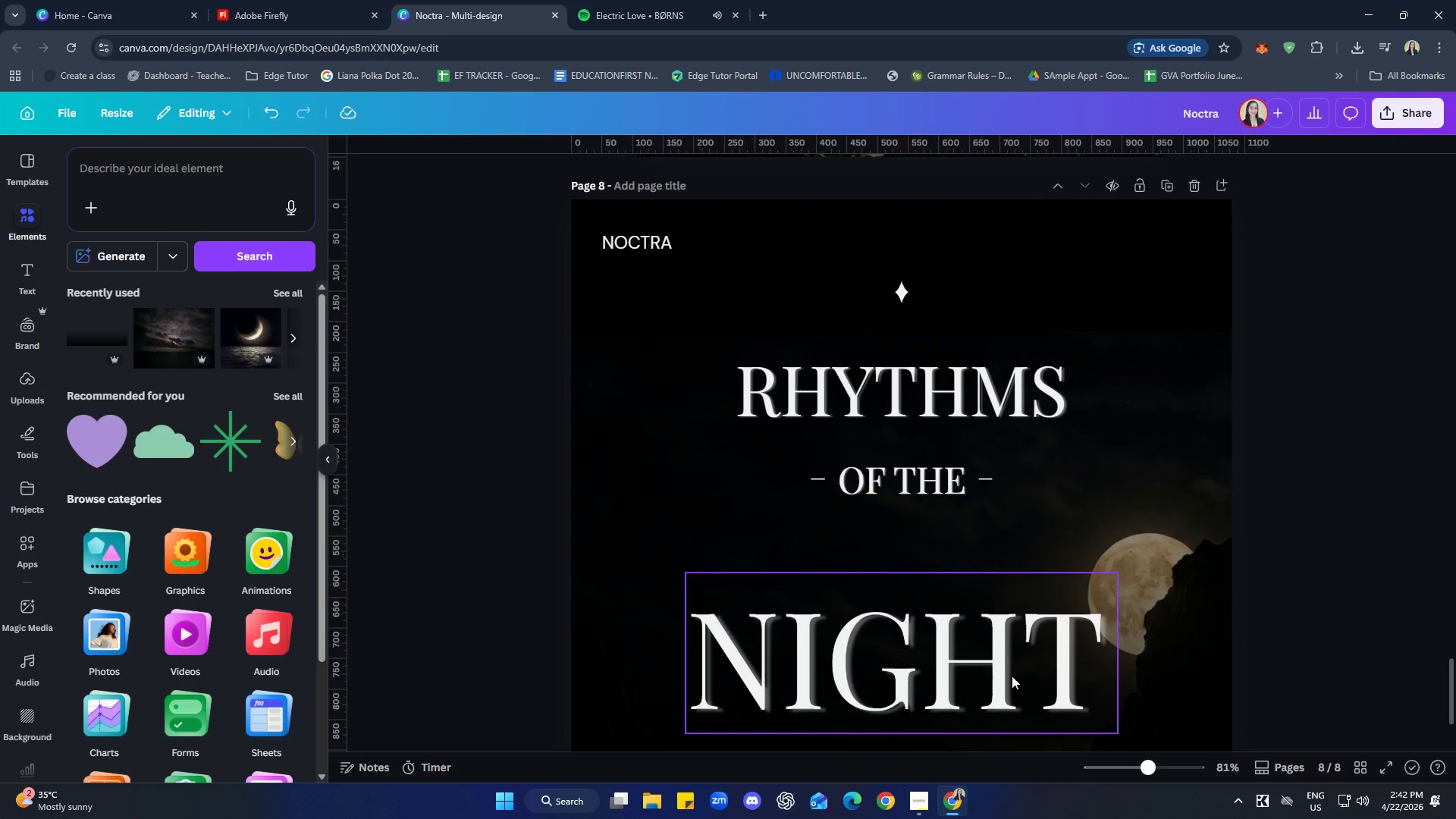 
left_click_drag(start_coordinate=[1012, 667], to_coordinate=[1012, 623])
 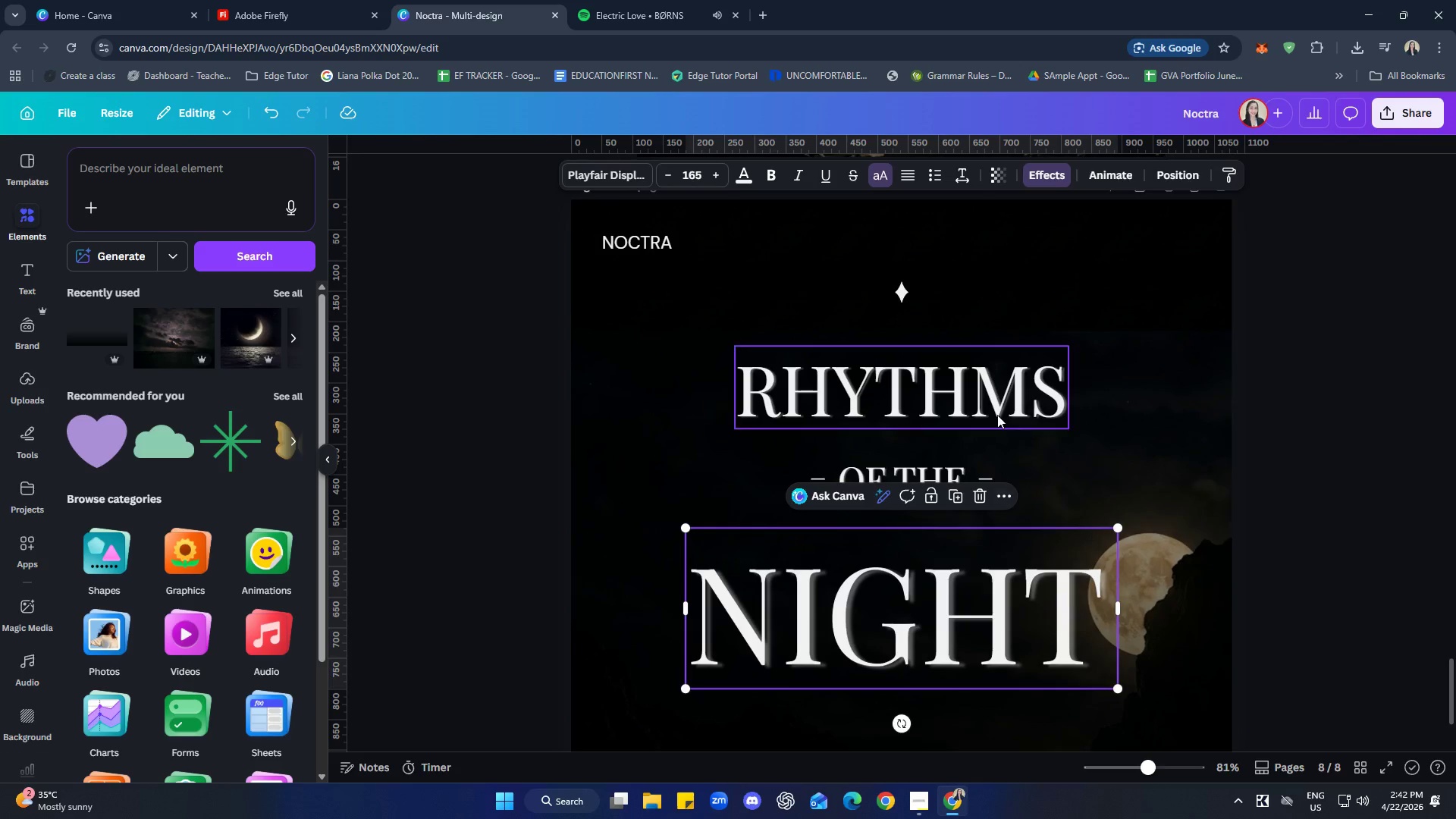 
left_click([997, 414])
 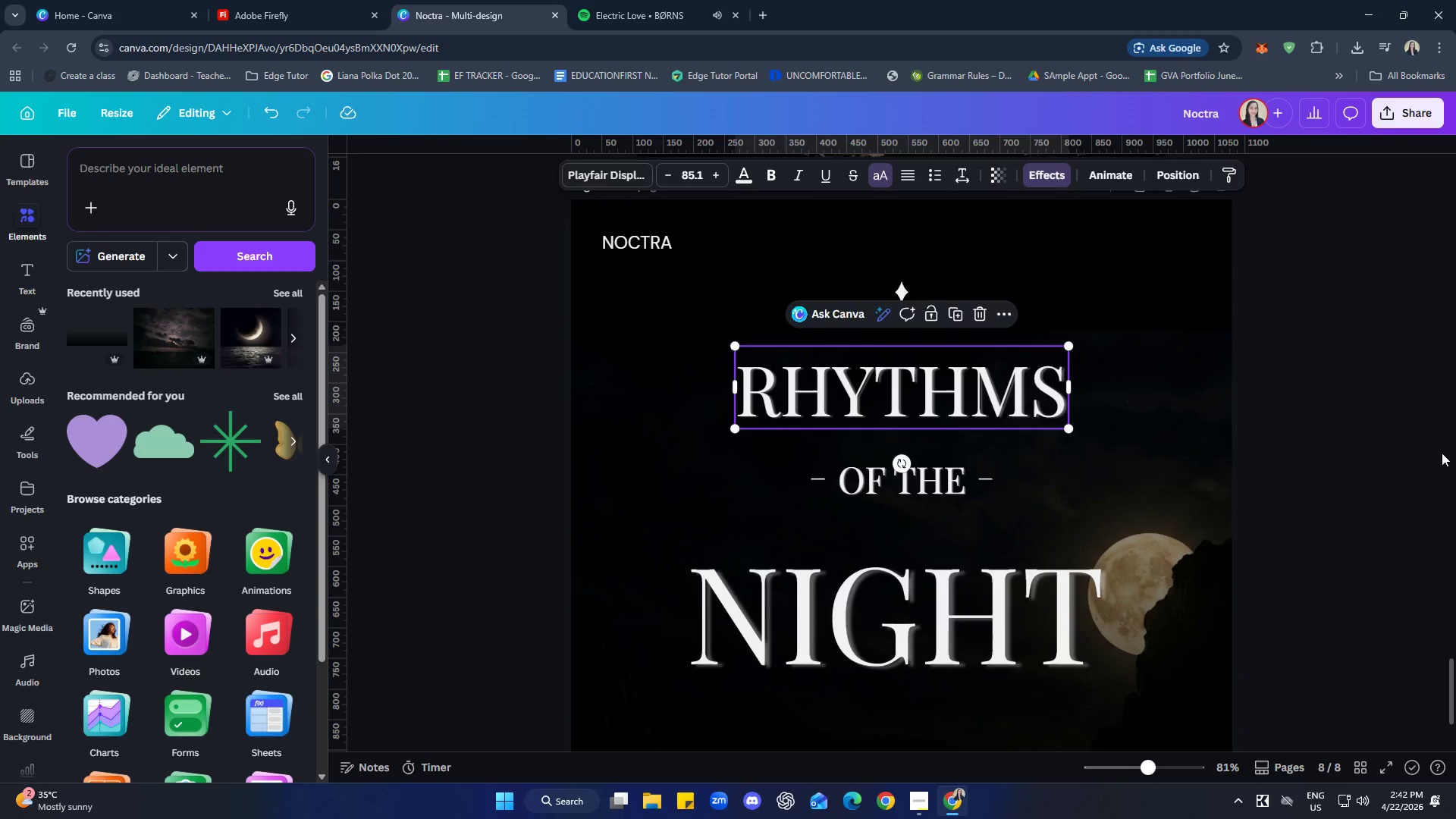 
scroll: coordinate [1442, 450], scroll_direction: down, amount: 2.0
 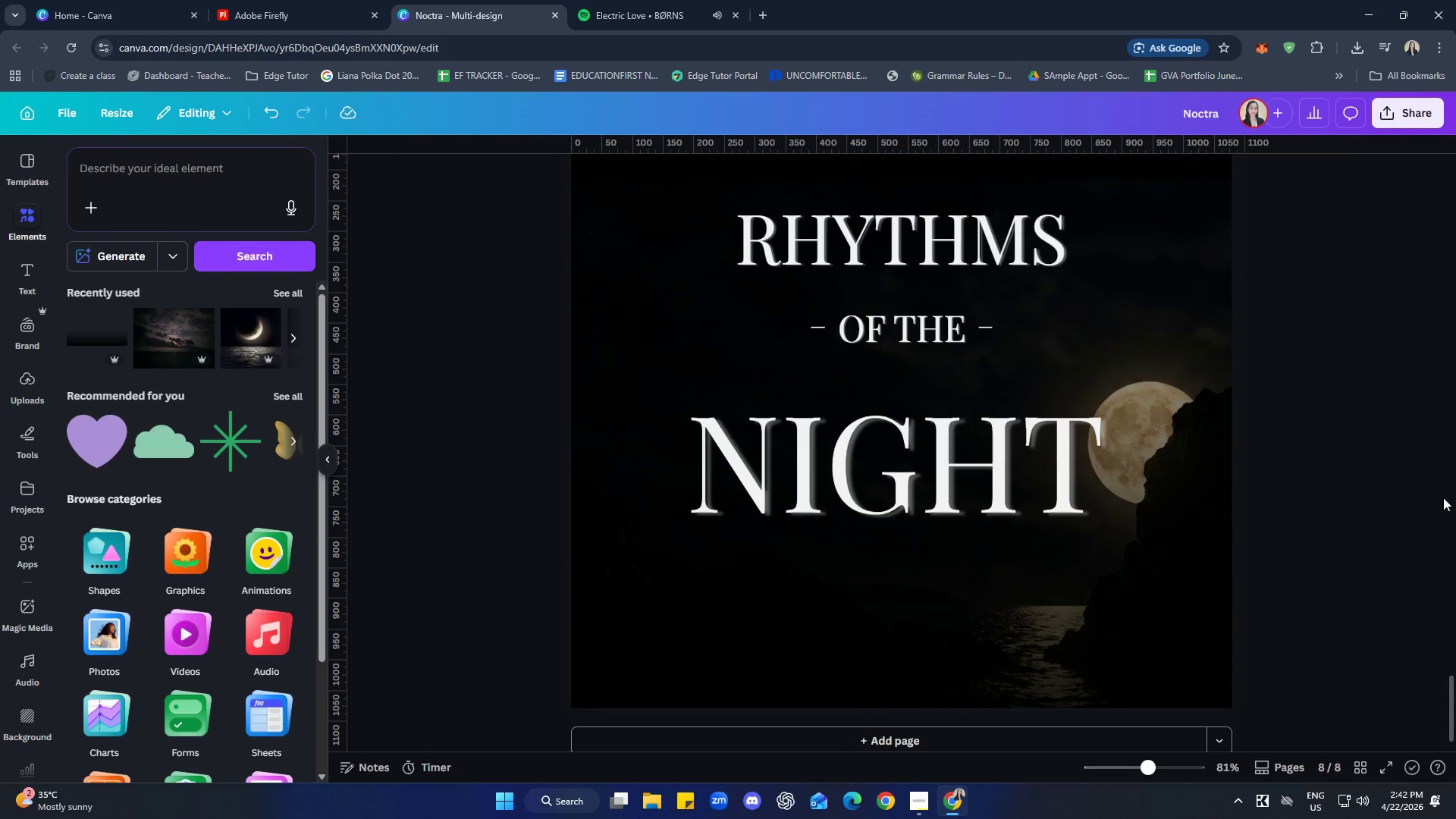 
scroll: coordinate [1422, 560], scroll_direction: up, amount: 1.0
 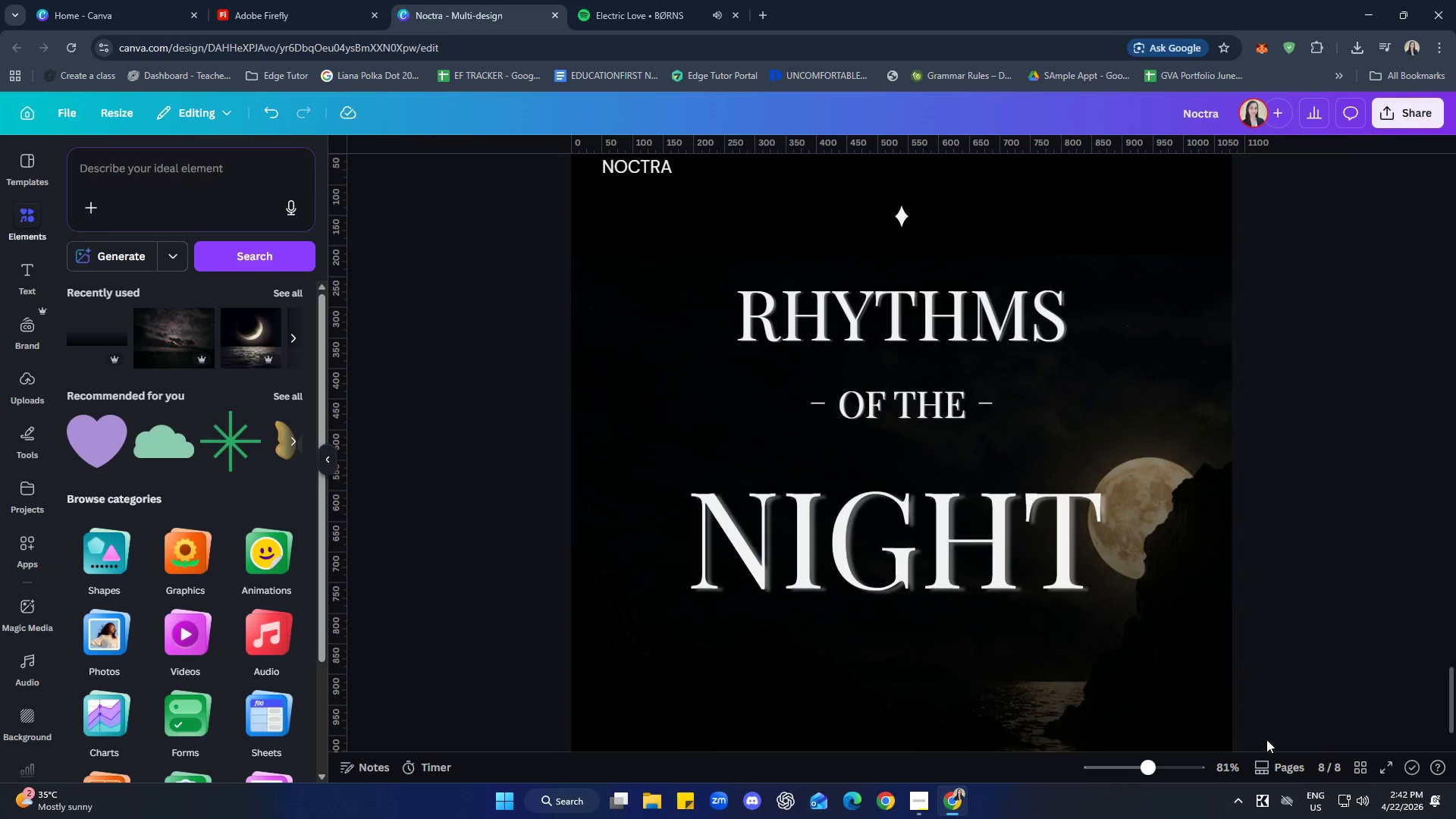 
hold_key(key=ControlLeft, duration=0.92)
scroll: coordinate [1414, 576], scroll_direction: down, amount: 4.0
 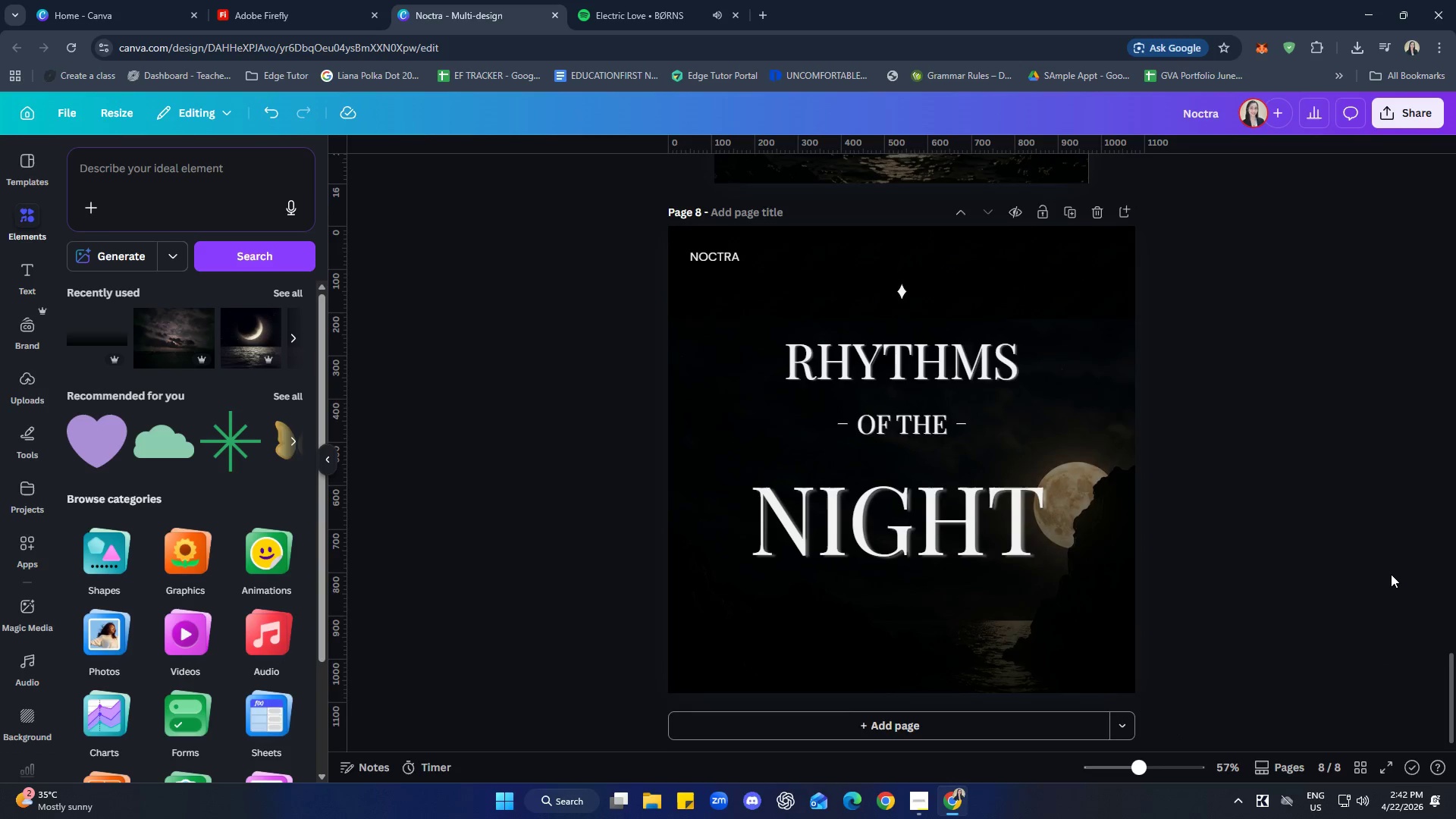 
scroll: coordinate [1391, 574], scroll_direction: up, amount: 1.0
 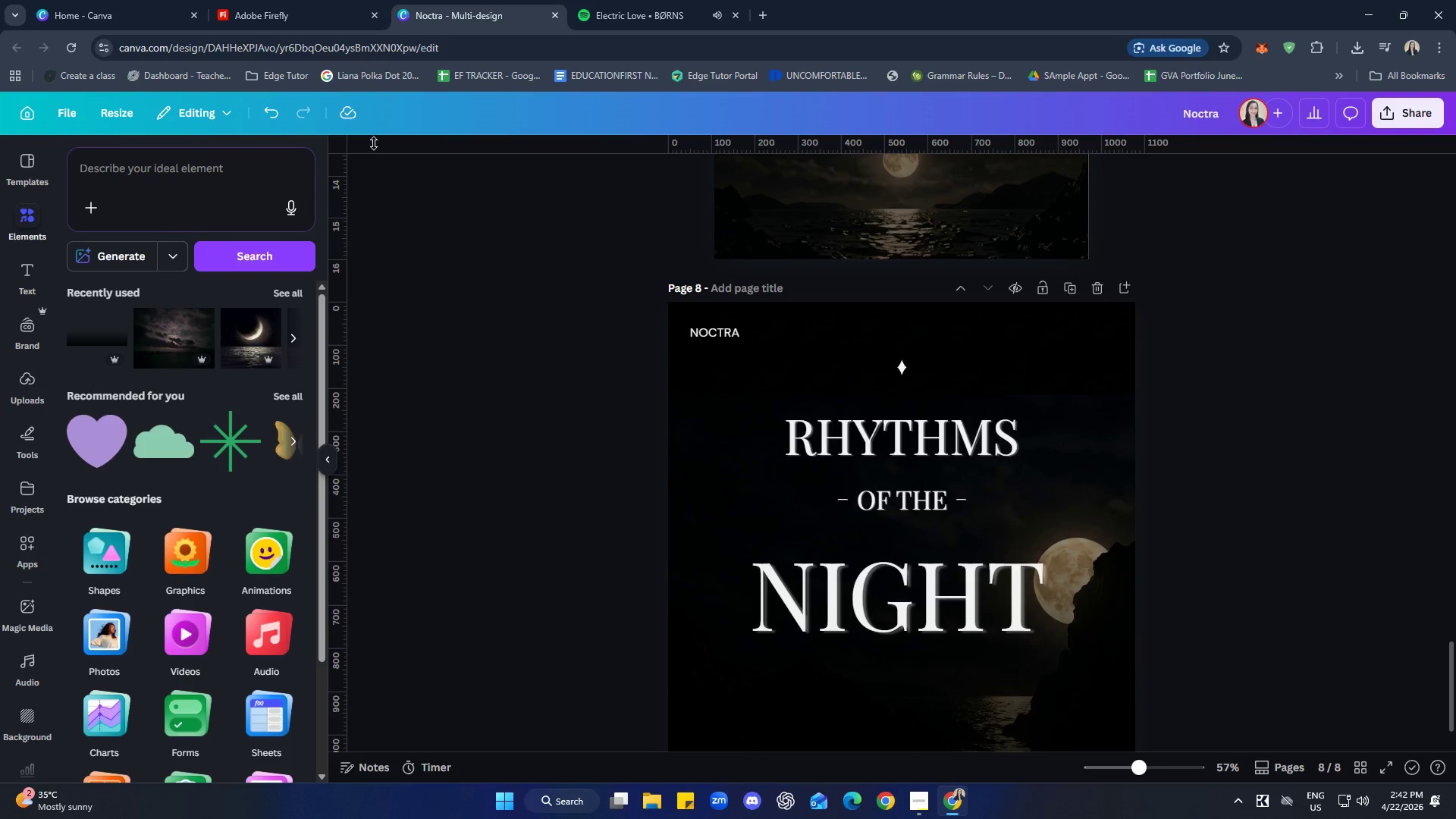 
left_click([262, 0])
 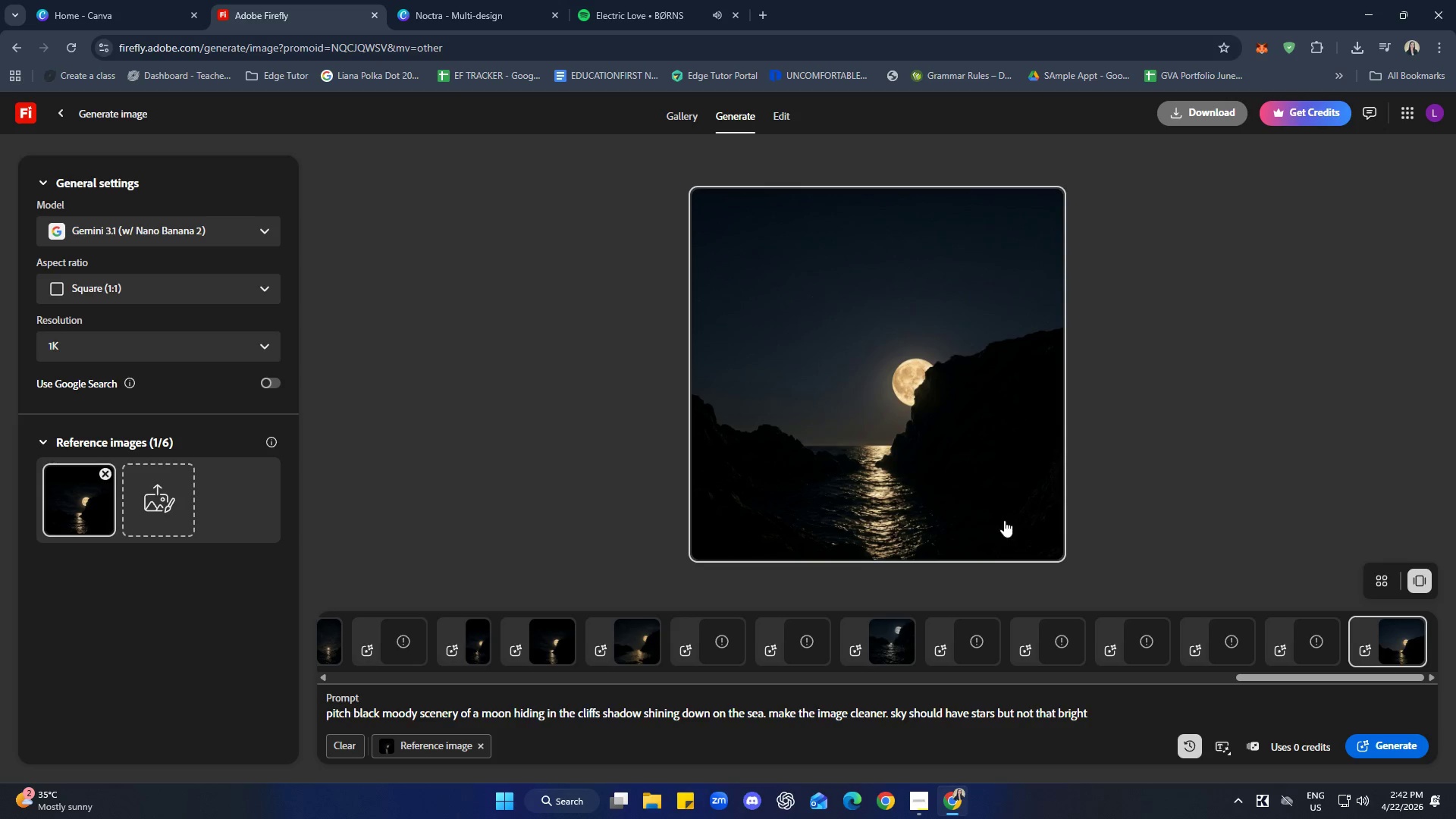 
left_click([1255, 421])
 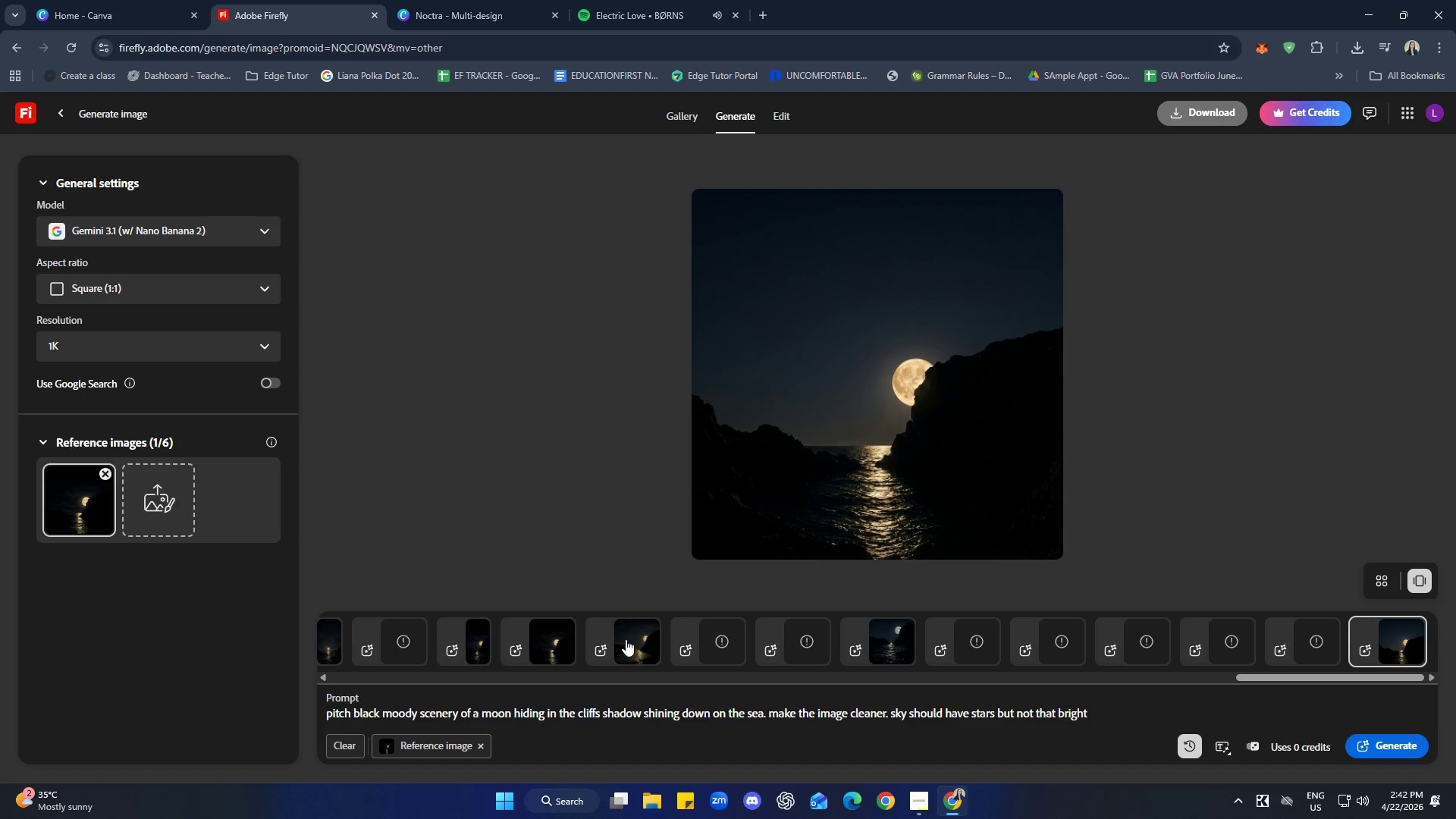 
wait(5.45)
 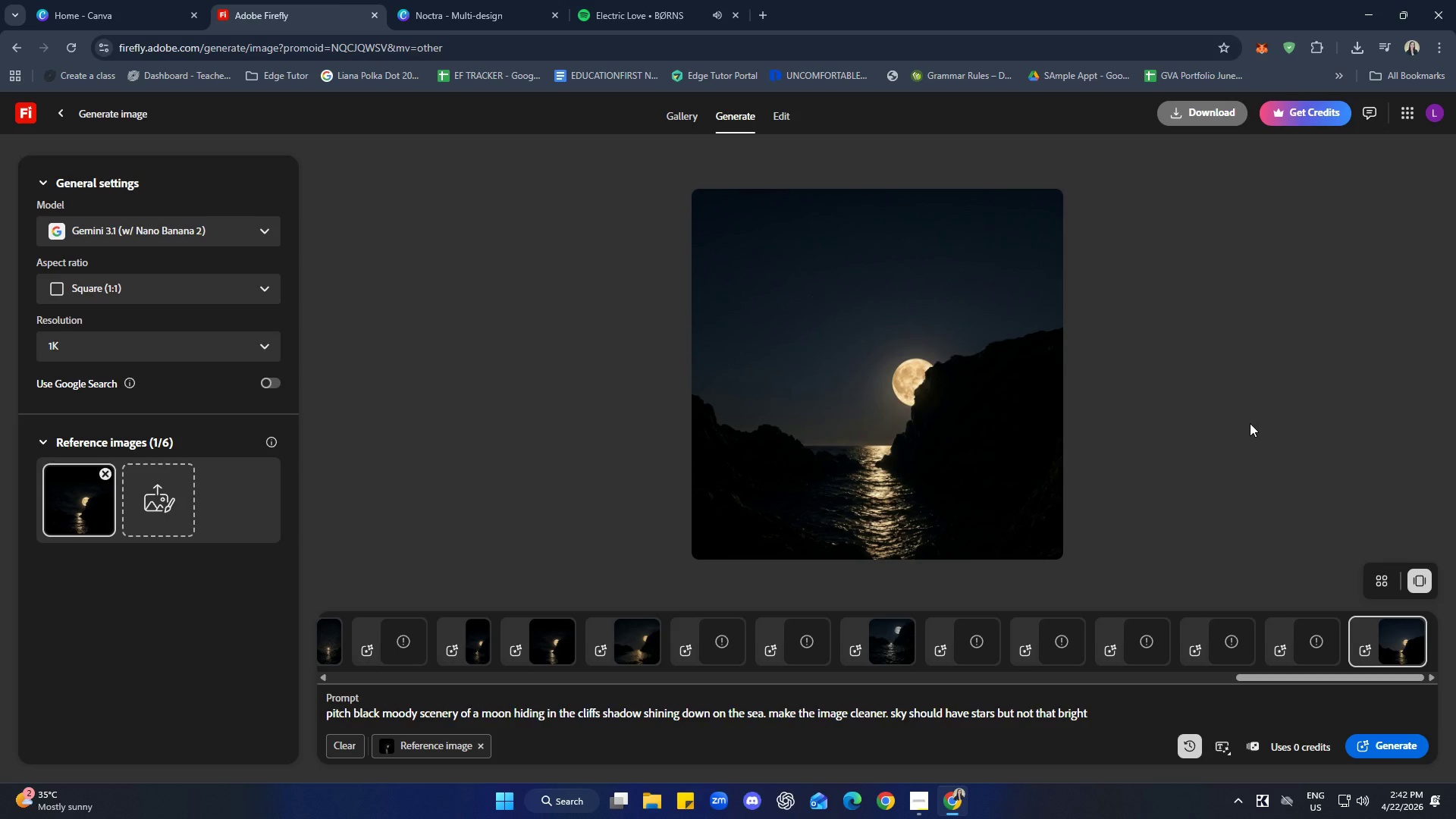 
left_click([469, 6])
 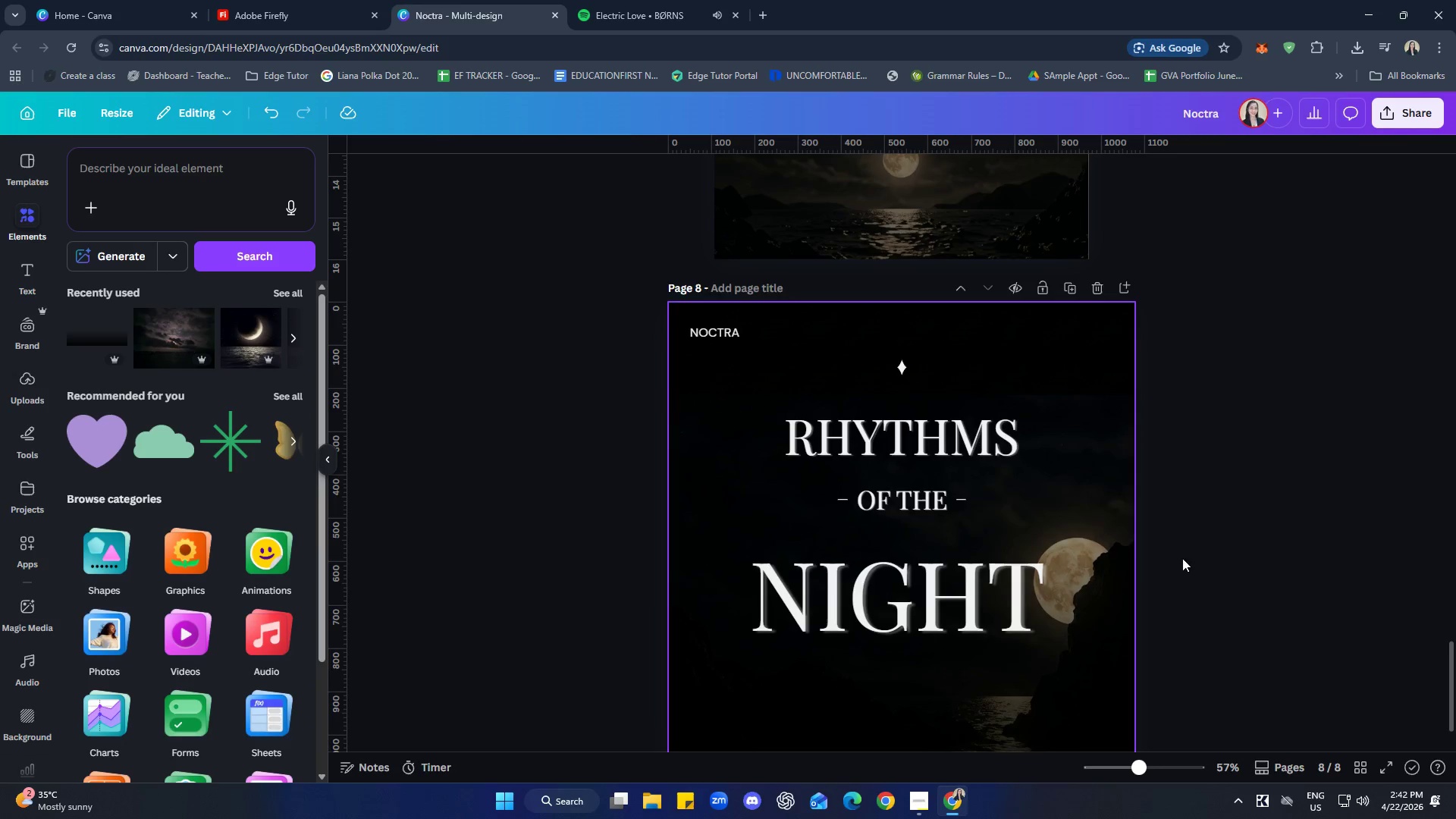 
left_click([1348, 519])
 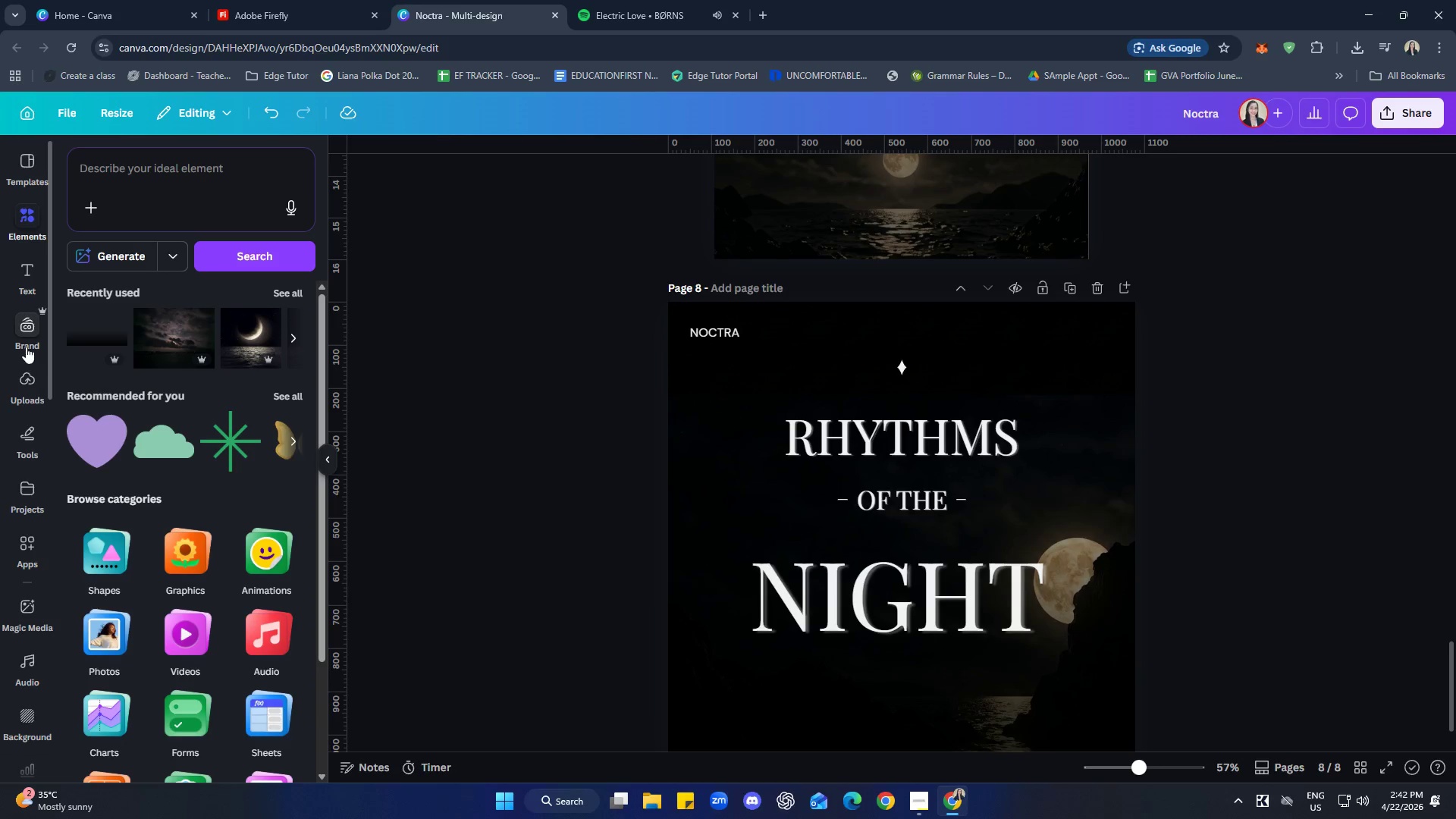 
left_click([37, 388])
 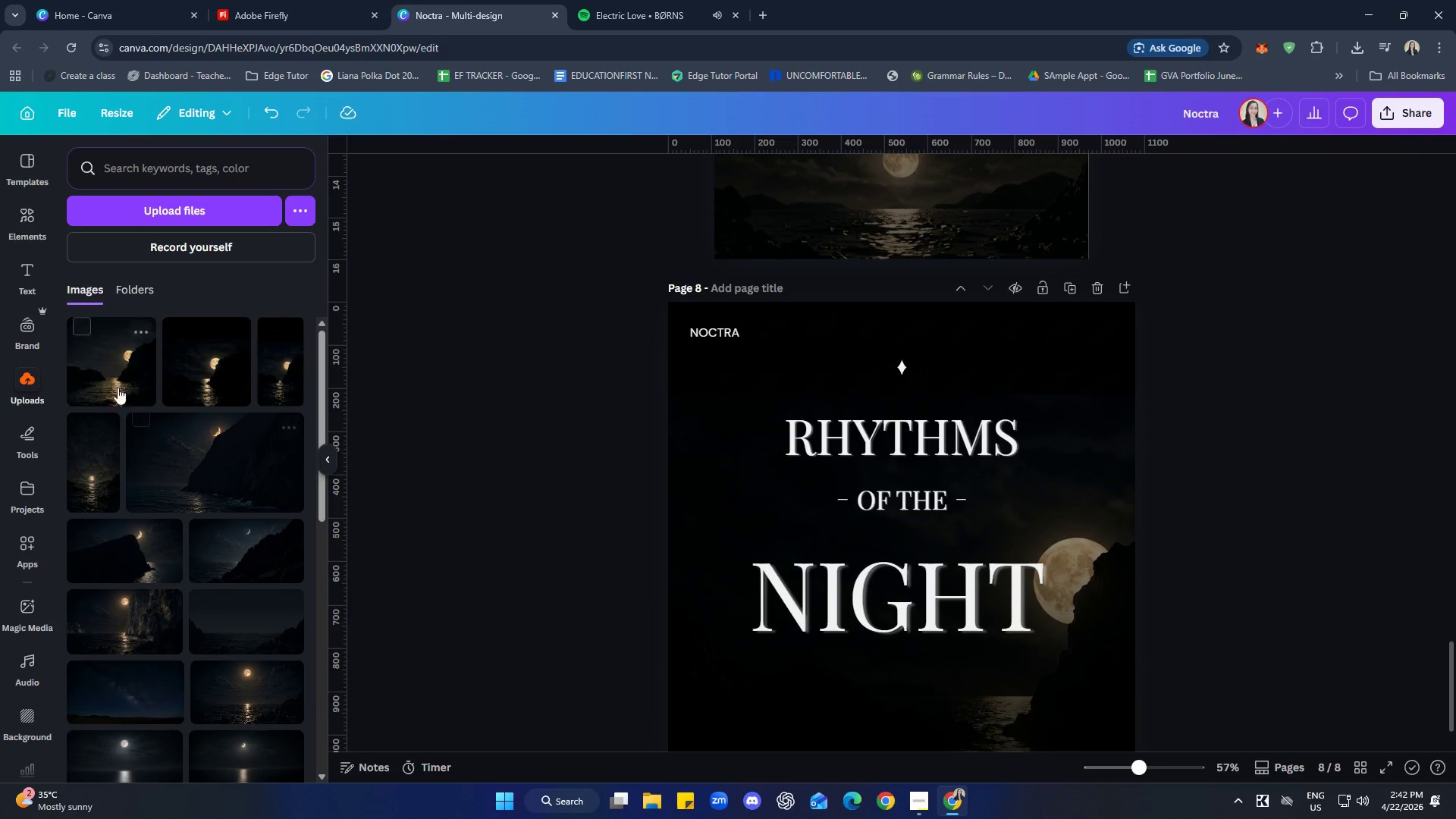 
left_click([99, 359])
 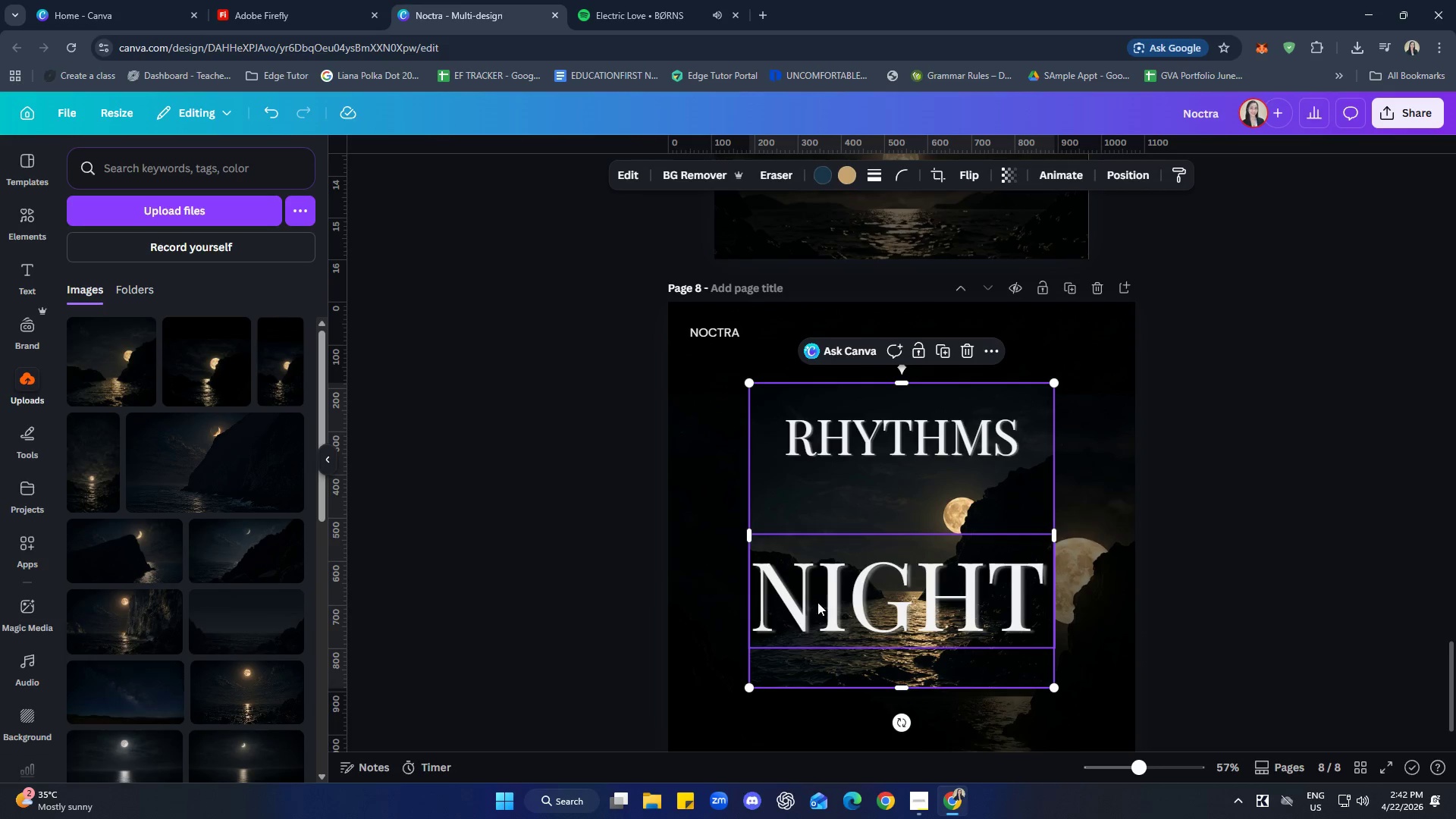 
right_click([844, 492])
 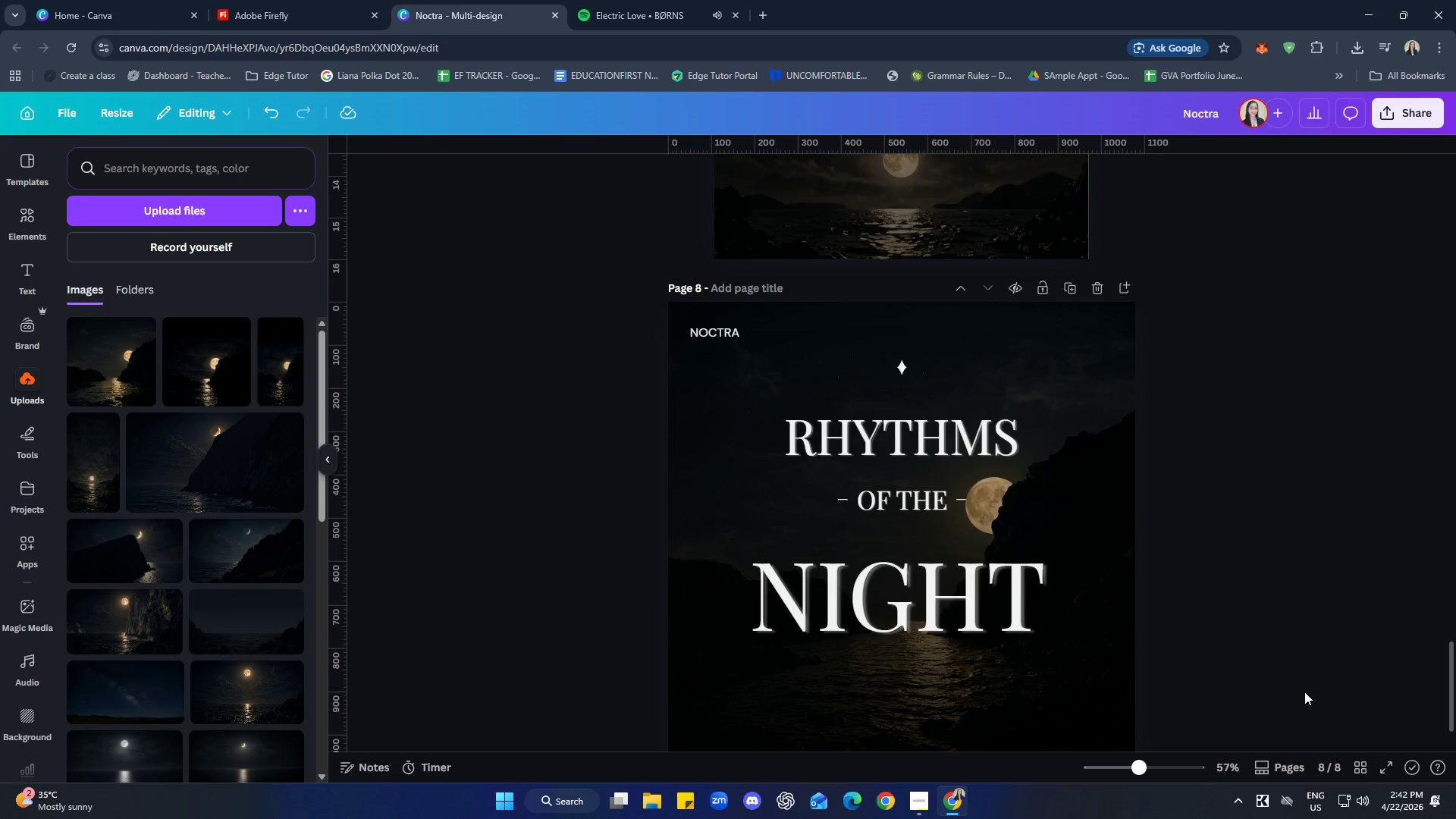 
scroll: coordinate [1316, 654], scroll_direction: down, amount: 1.0
 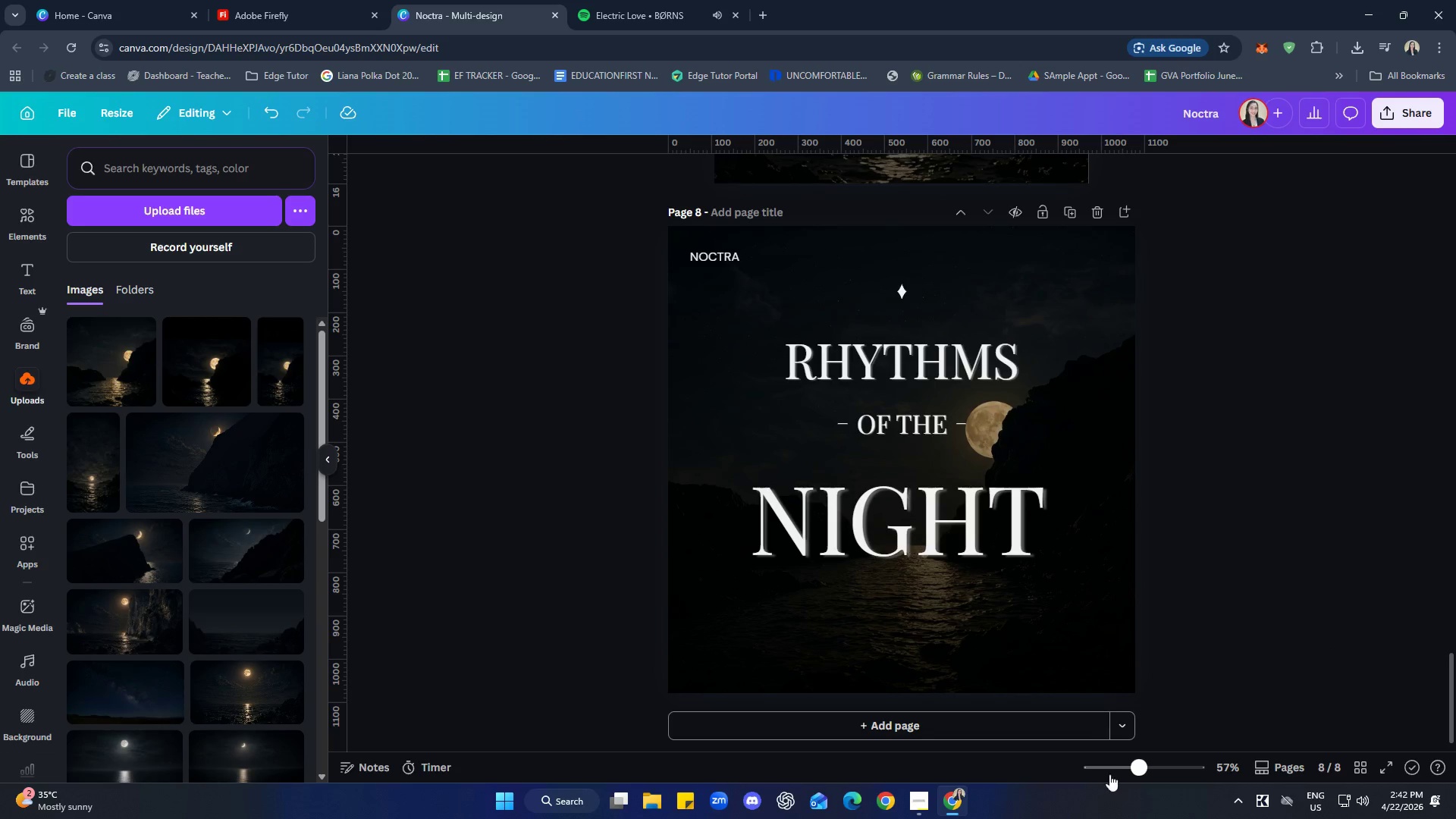 
left_click_drag(start_coordinate=[1060, 626], to_coordinate=[953, 626])
 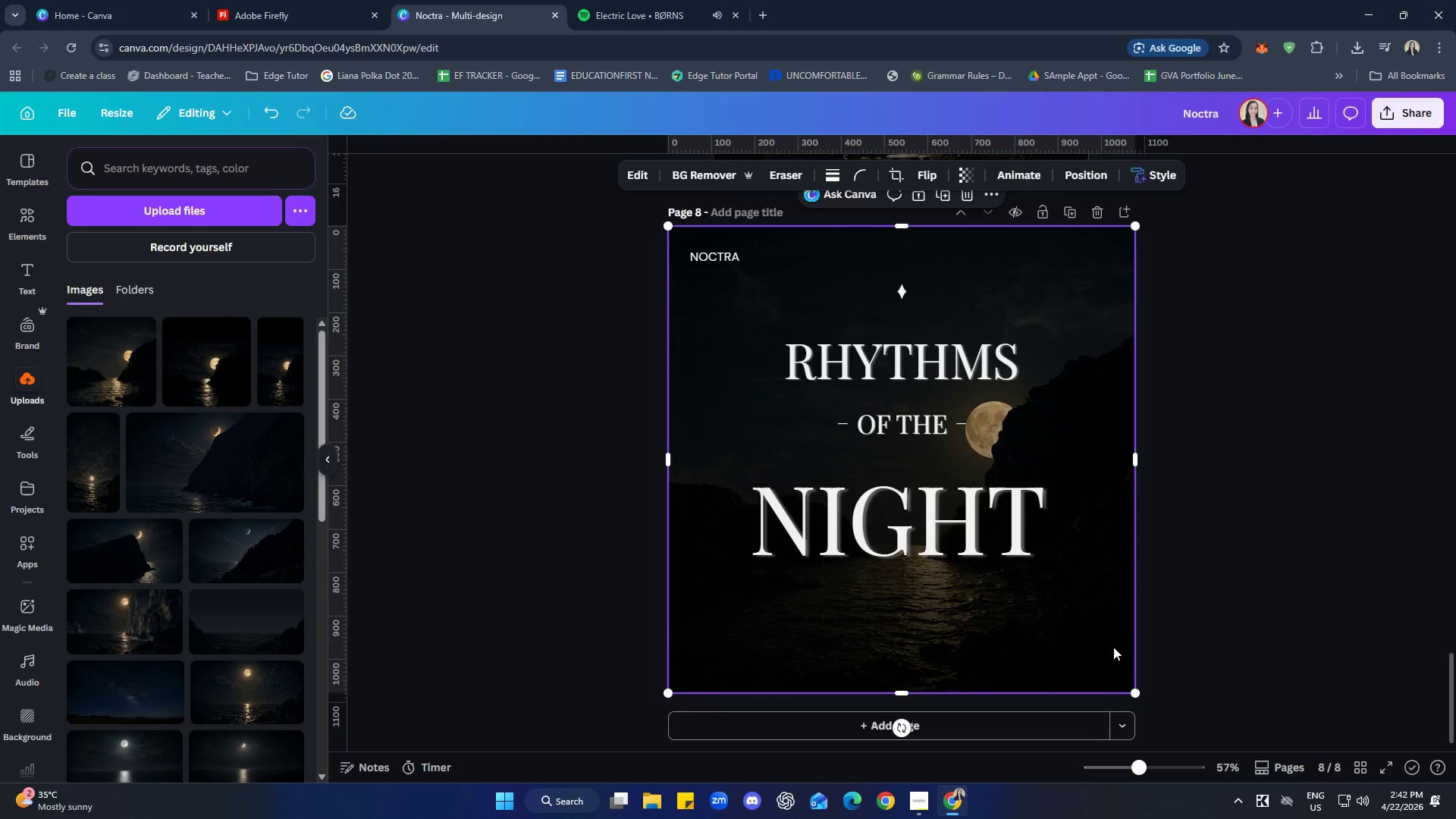 
left_click_drag(start_coordinate=[1085, 641], to_coordinate=[962, 632])
 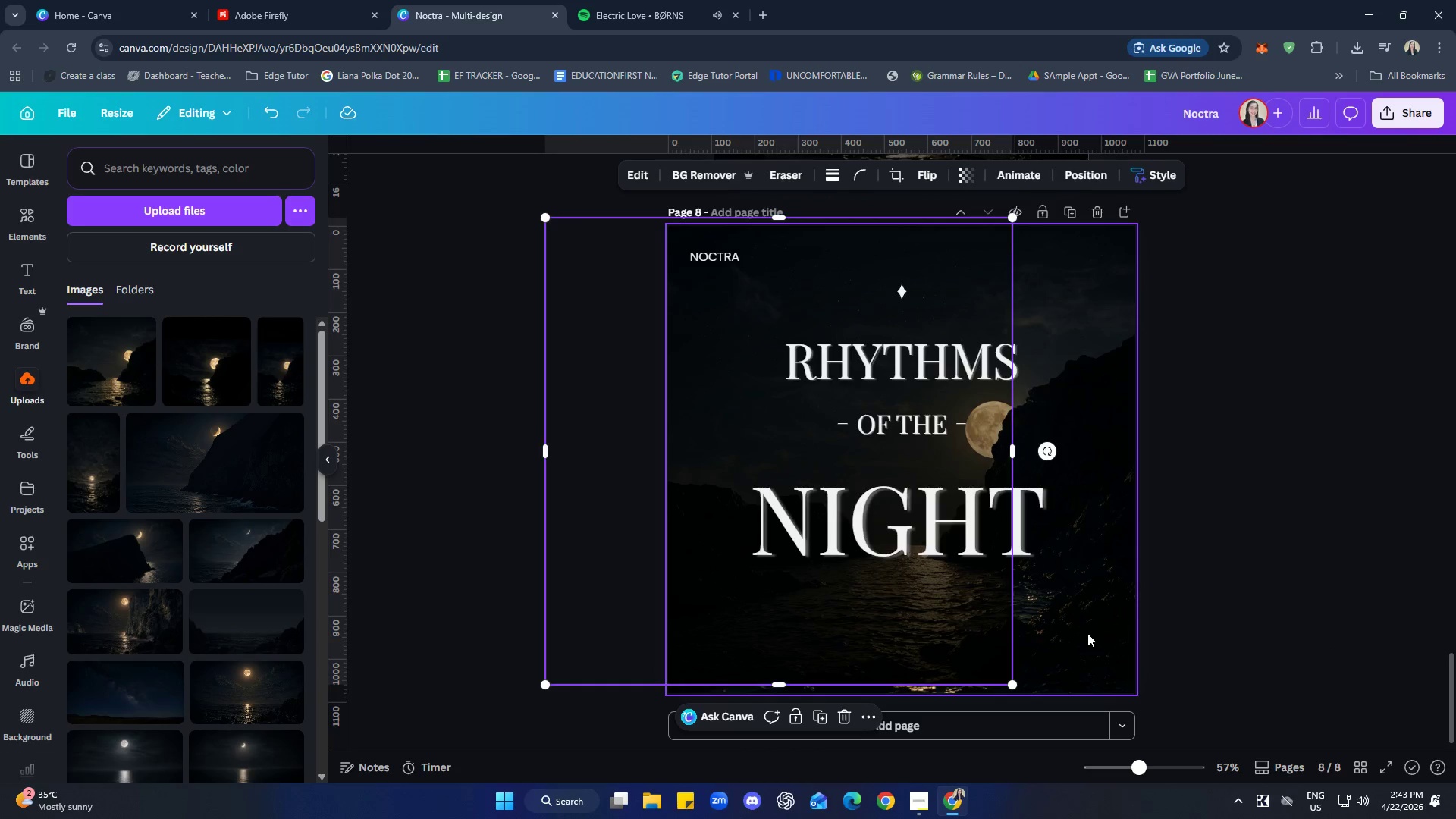 
double_click([1087, 633])
 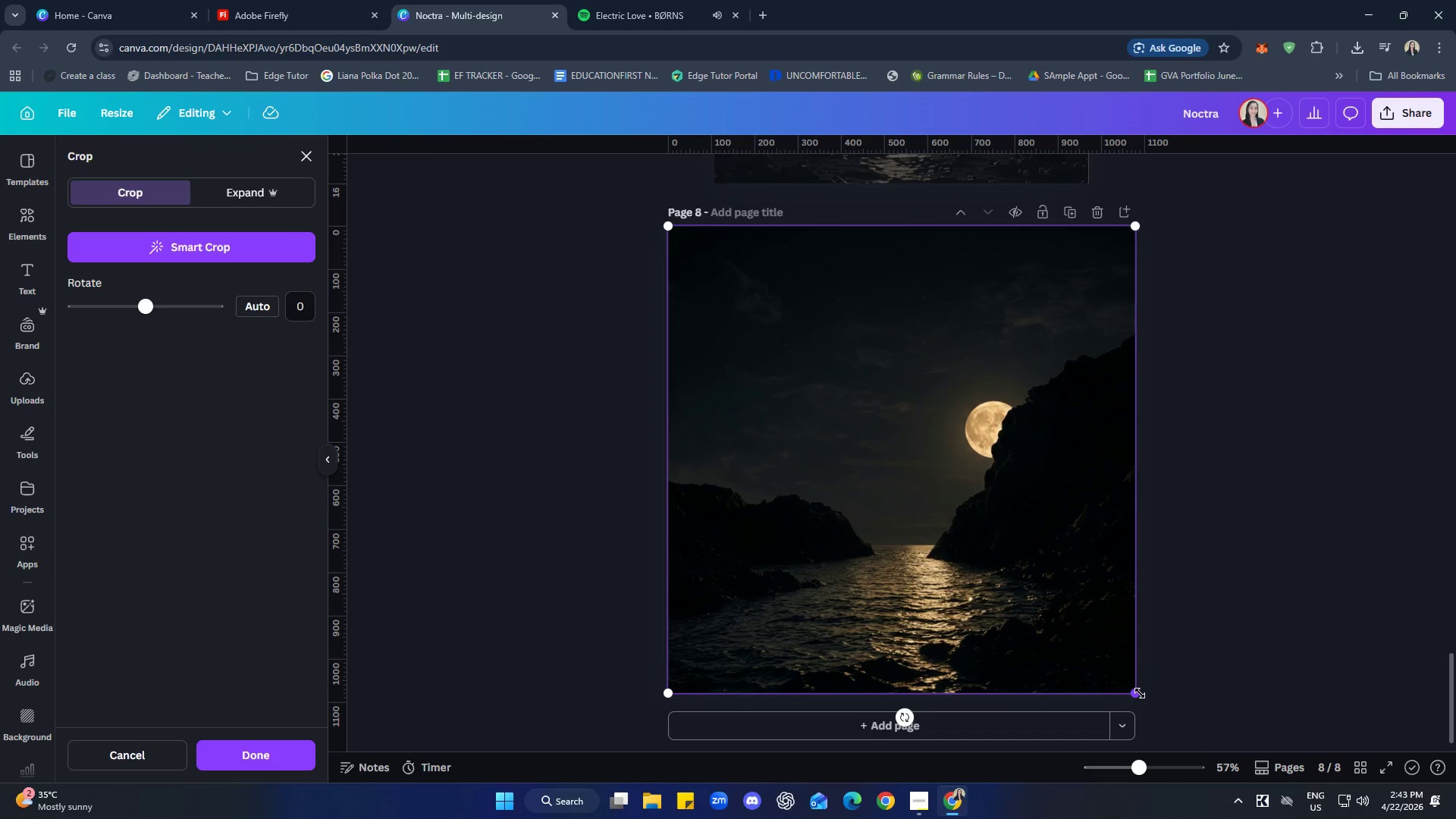 
left_click_drag(start_coordinate=[1134, 690], to_coordinate=[1280, 784])
 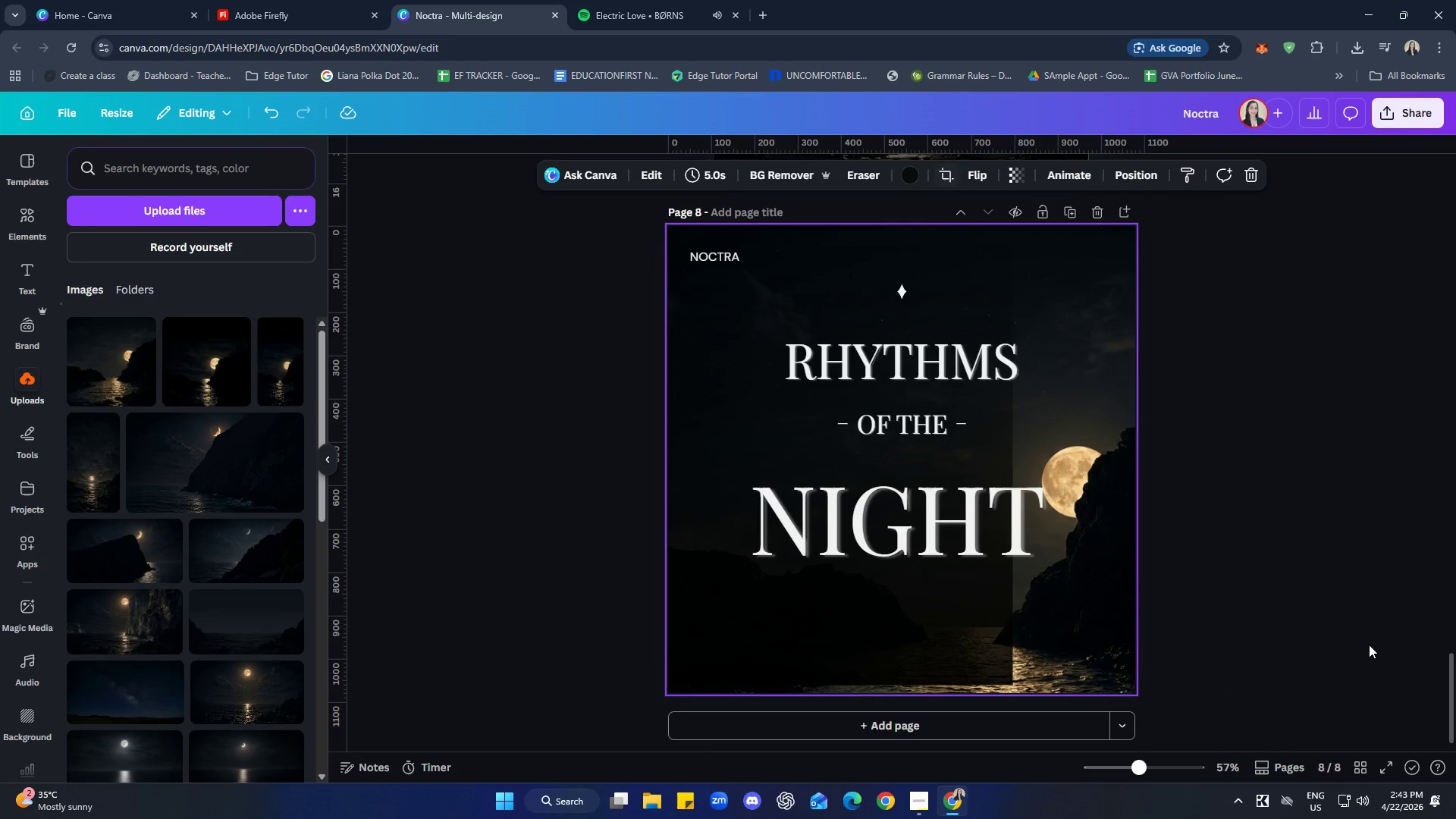 
double_click([1369, 645])
 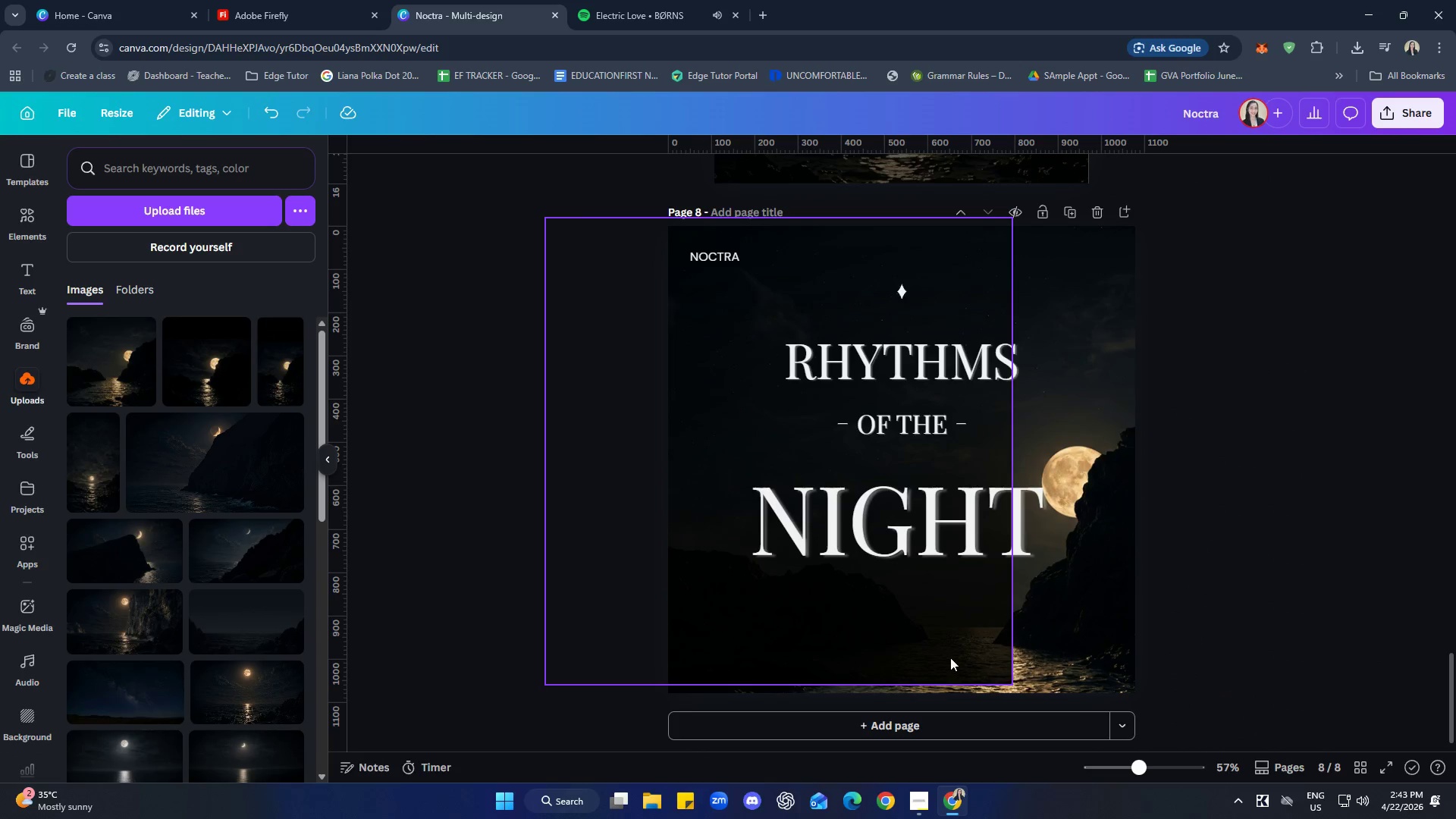 
left_click_drag(start_coordinate=[941, 651], to_coordinate=[1062, 661])
 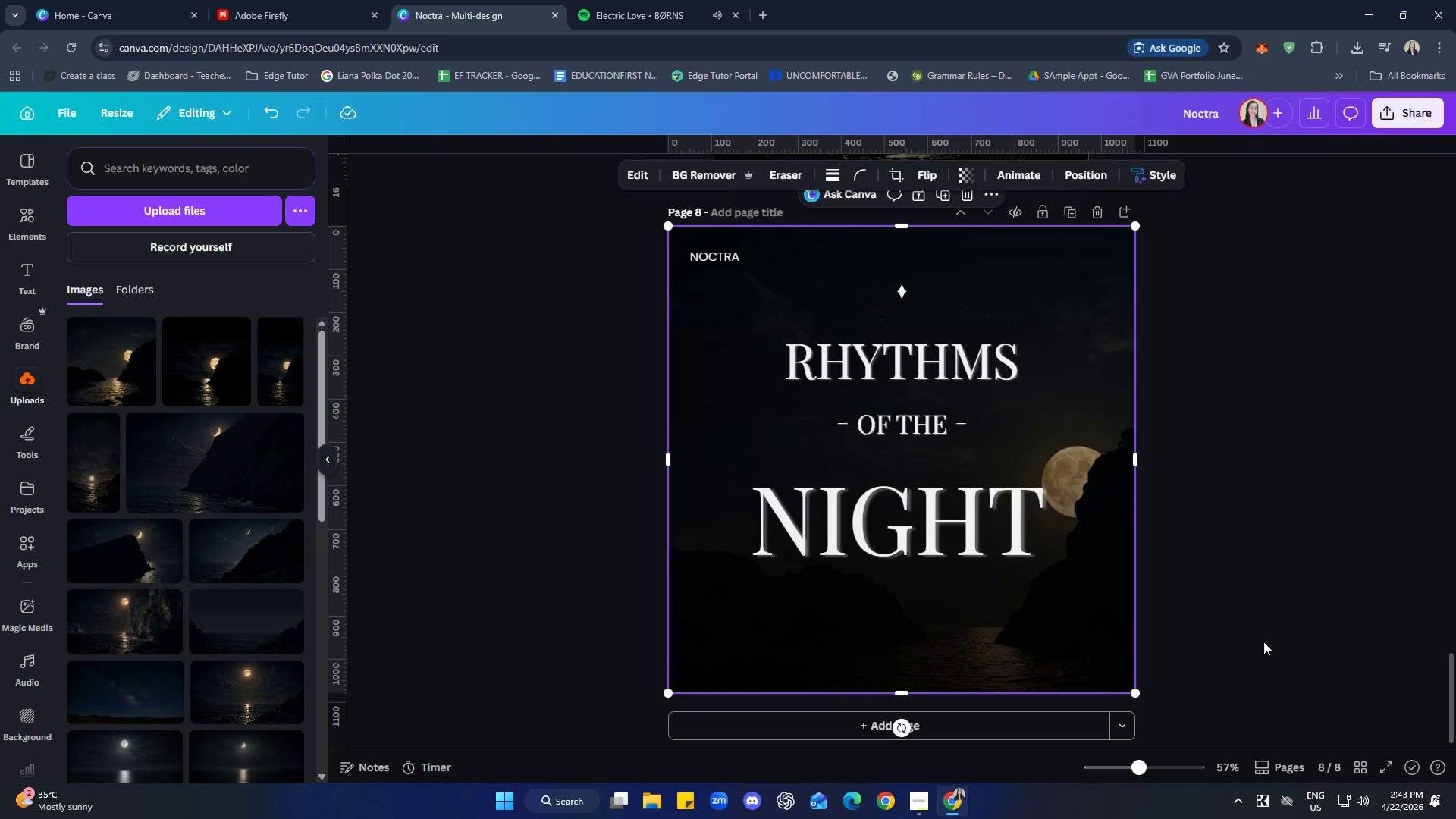 
left_click_drag(start_coordinate=[1261, 642], to_coordinate=[1266, 642])
 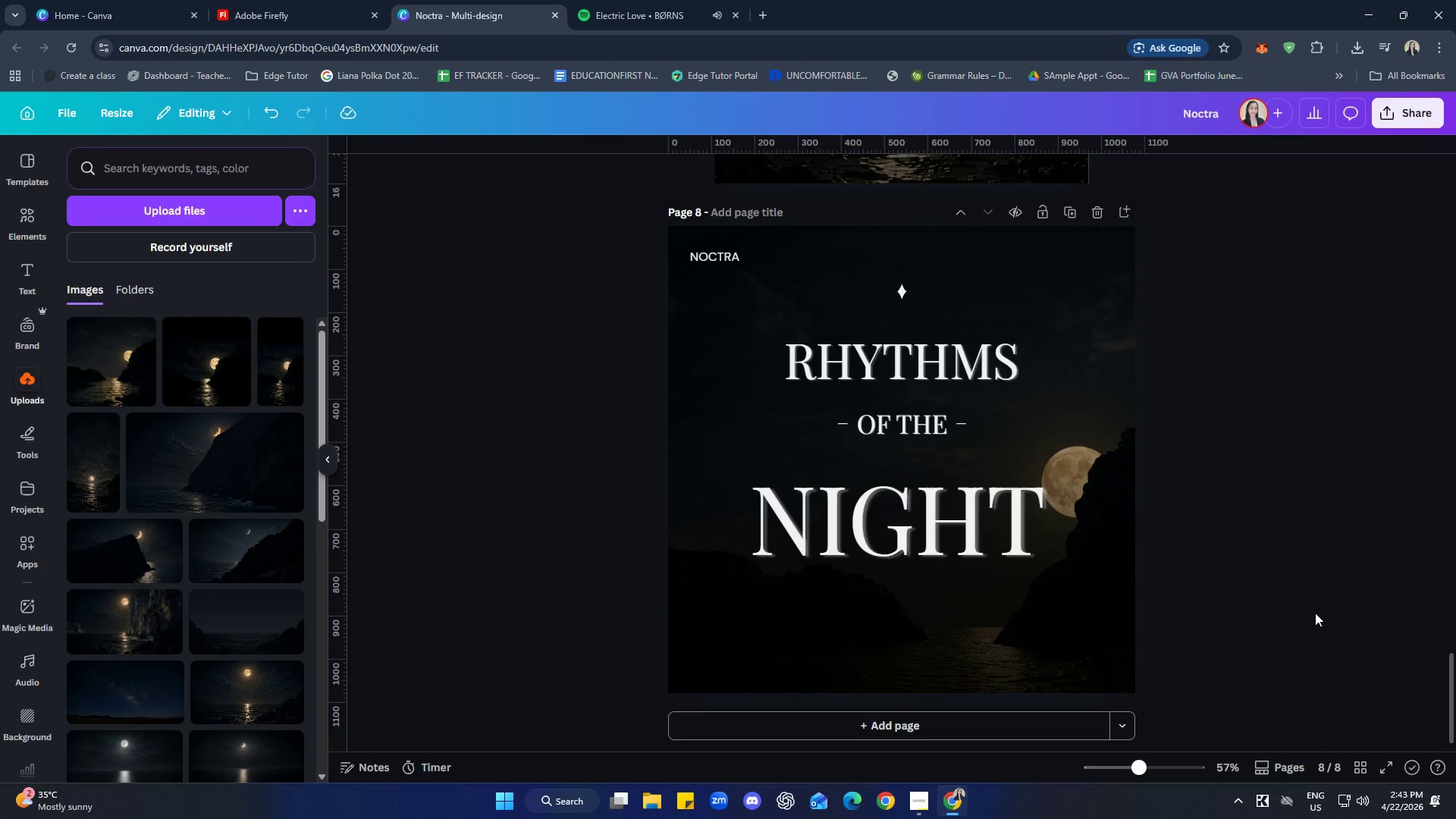 
wait(5.81)
 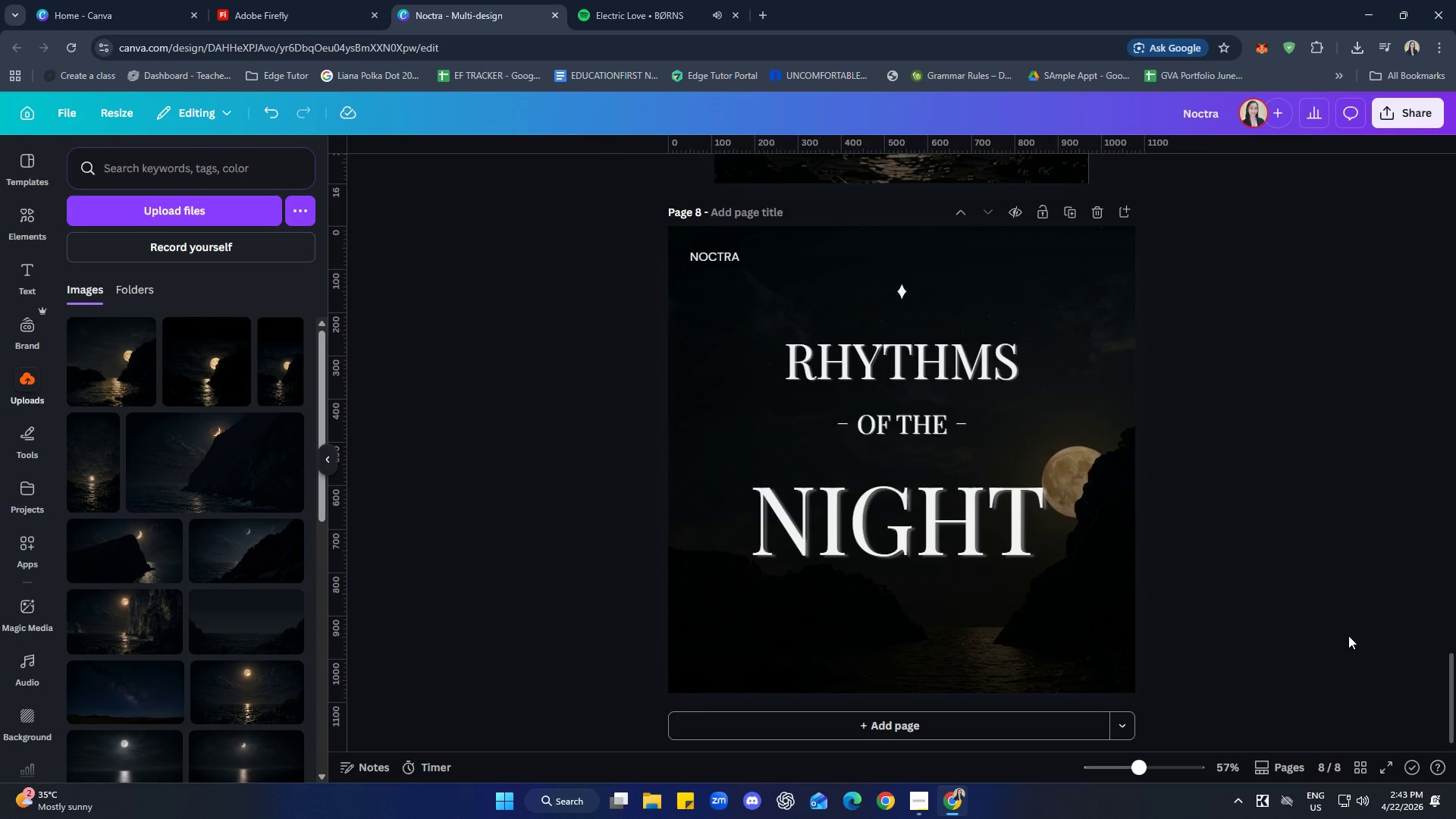 
left_click([984, 532])
 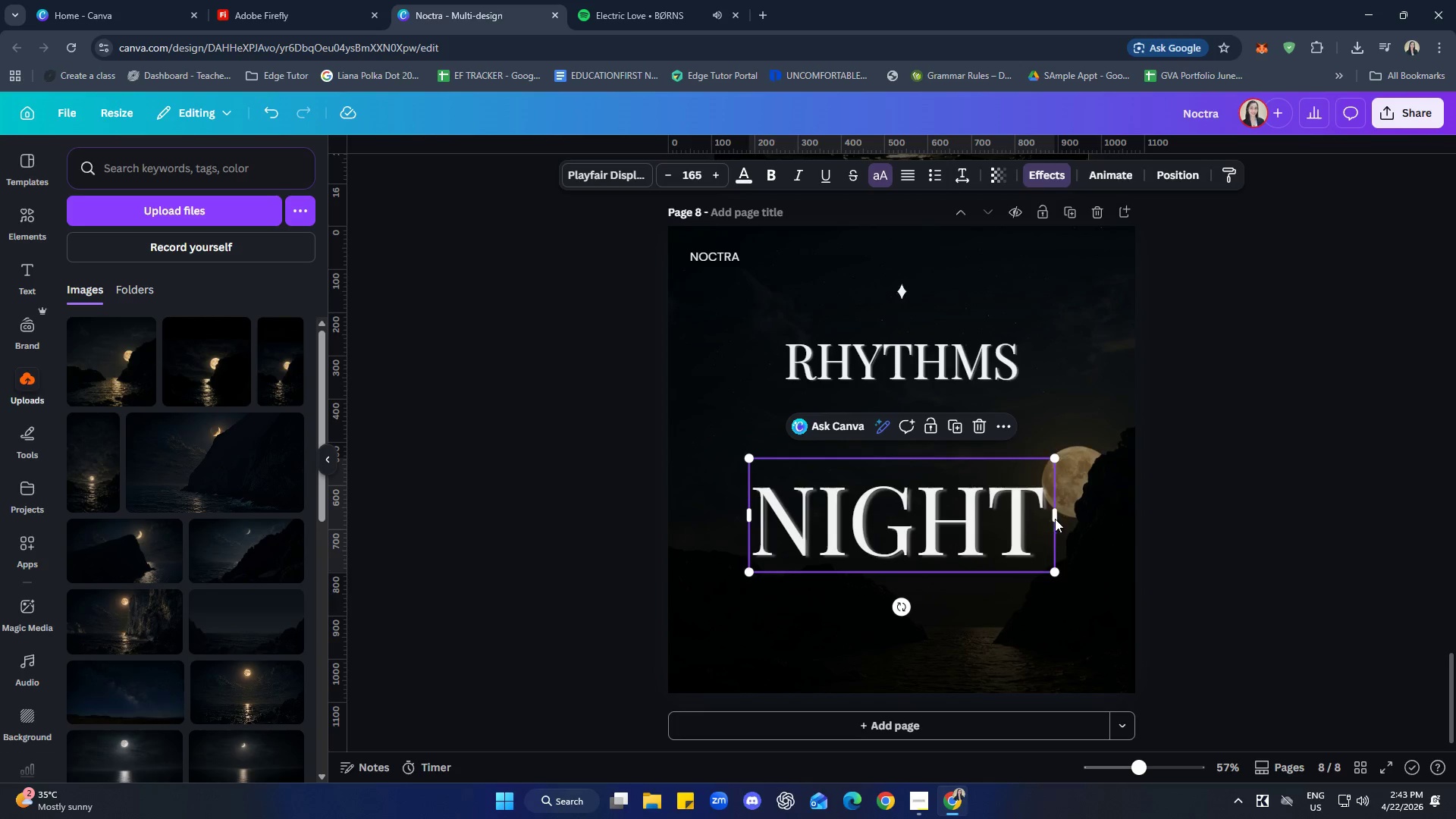 
left_click_drag(start_coordinate=[1055, 520], to_coordinate=[1048, 522])
 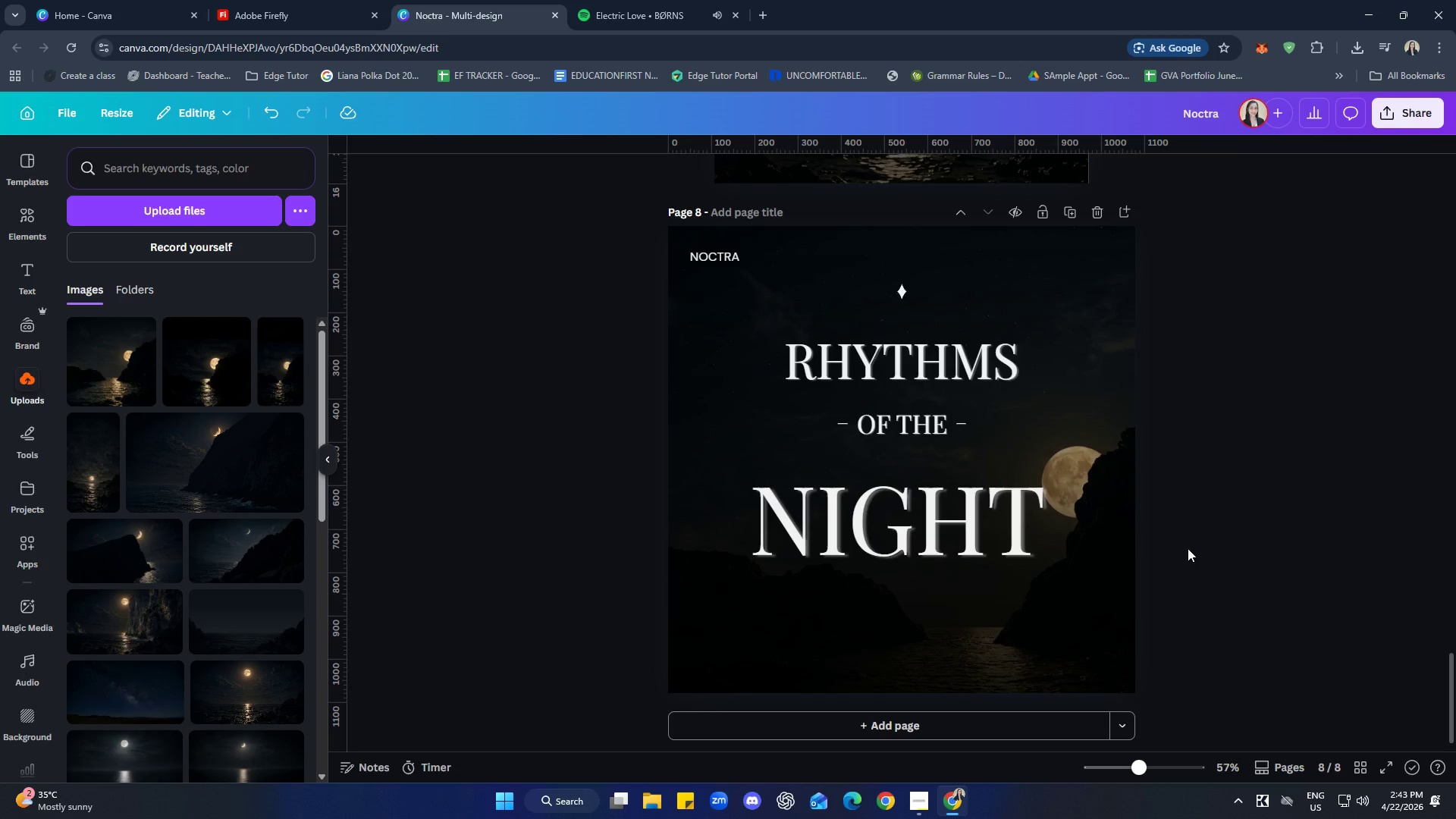 
wait(11.11)
 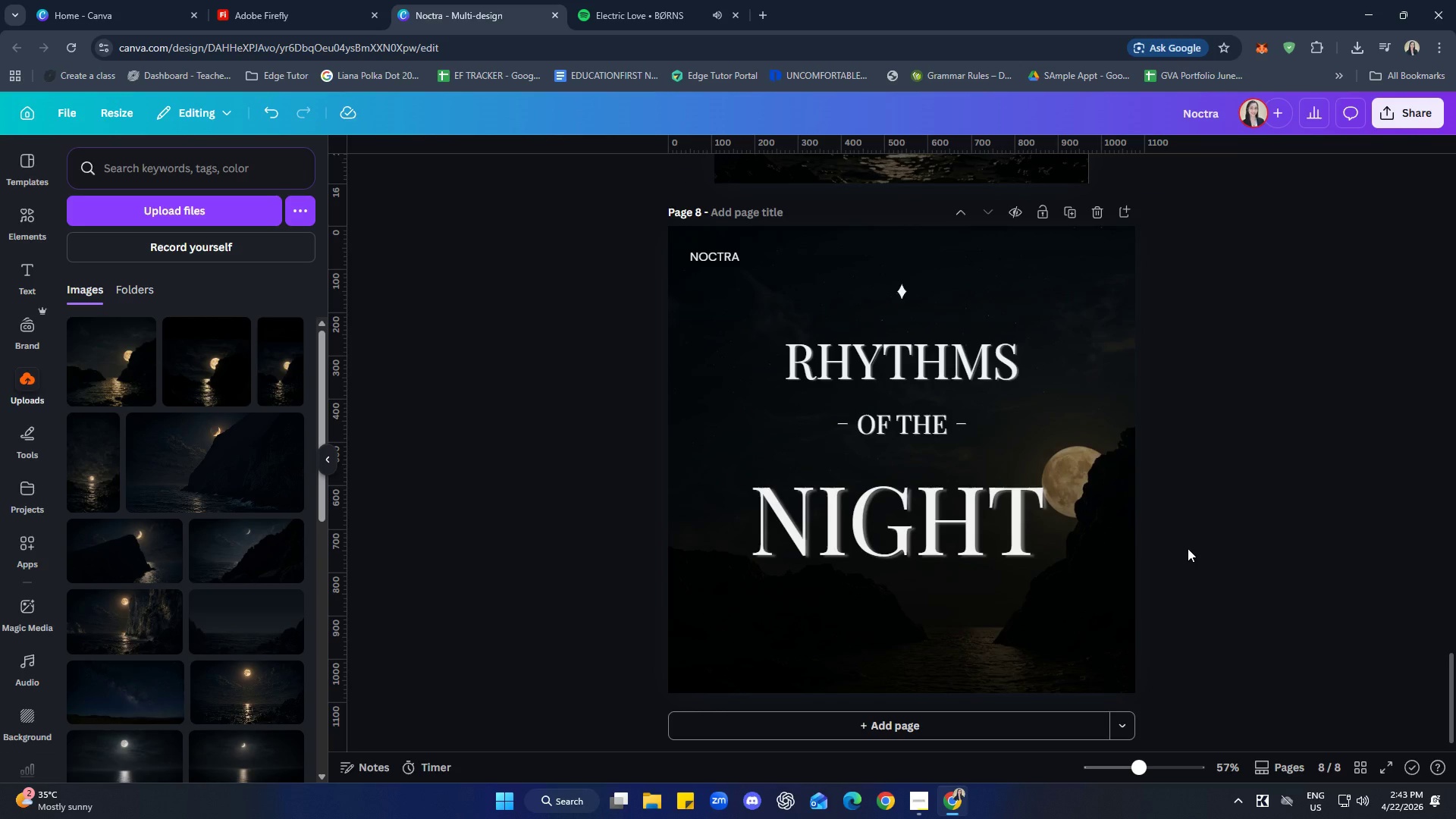 
left_click([300, 0])
 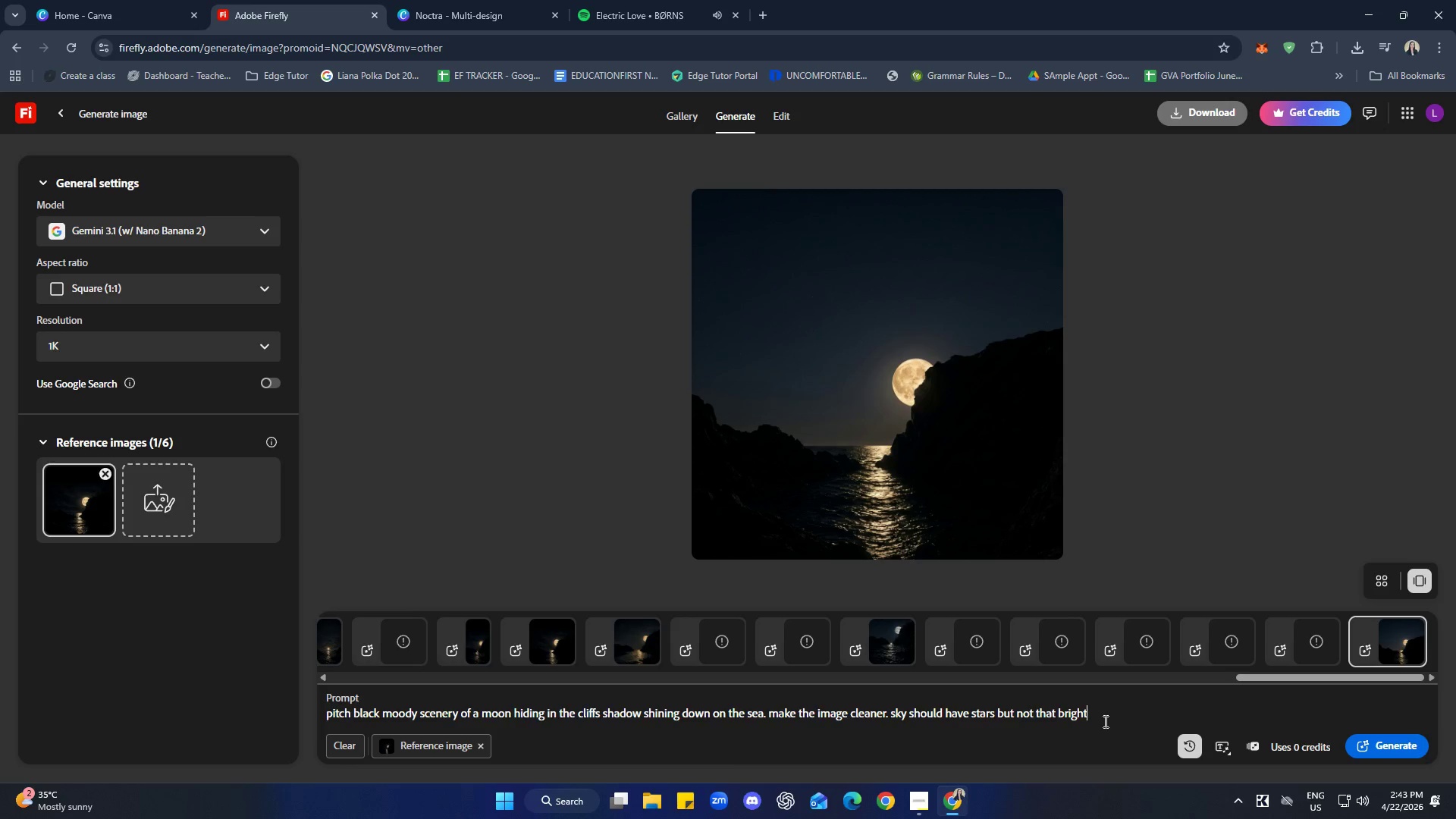 
type(. mk)
key(Backspace)
key(Backspace)
type(make the positio )
key(Backspace)
type(n of the moon at the edge with the cliffs edged)
key(Backspace)
 